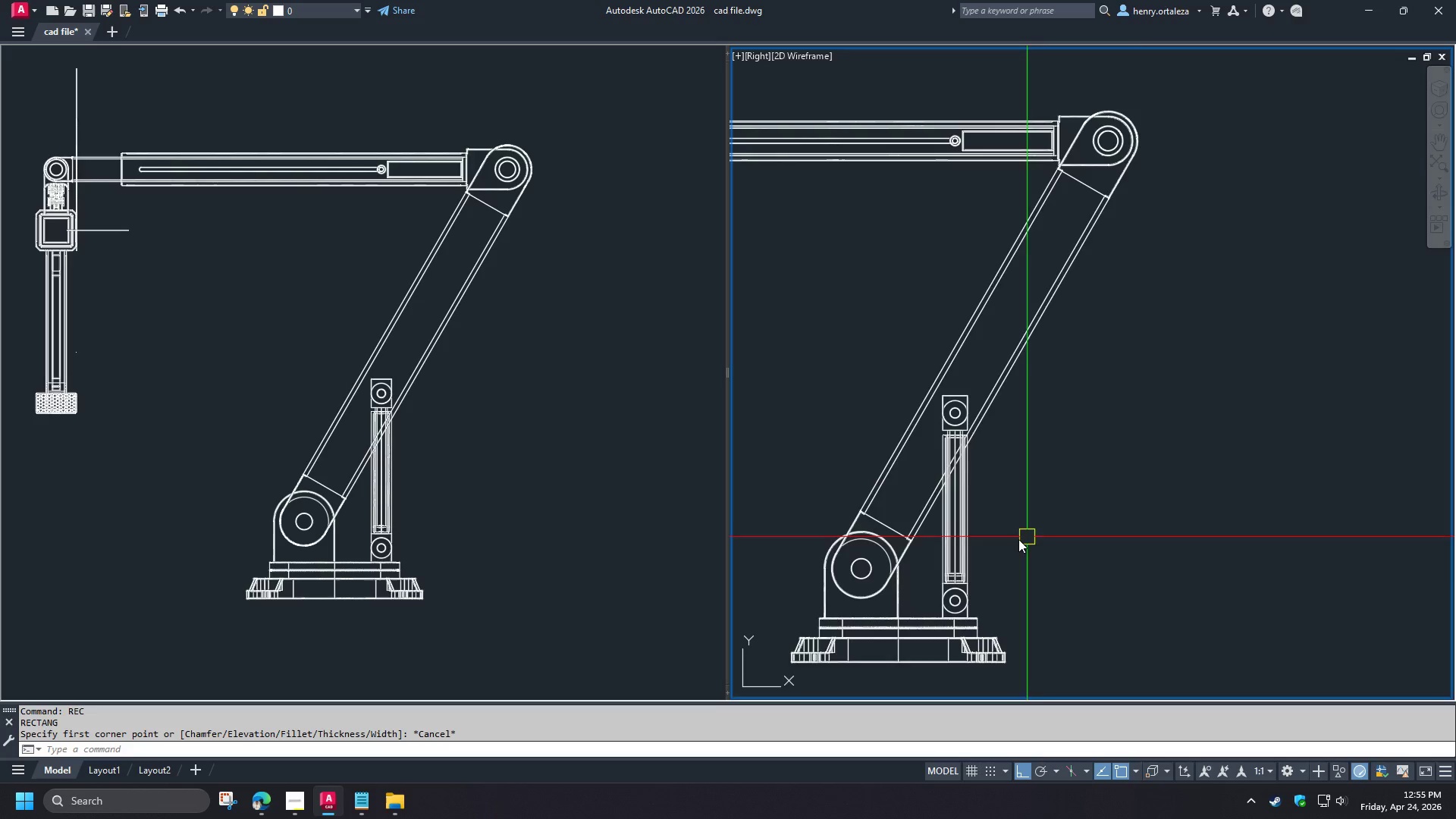 
key(C)
 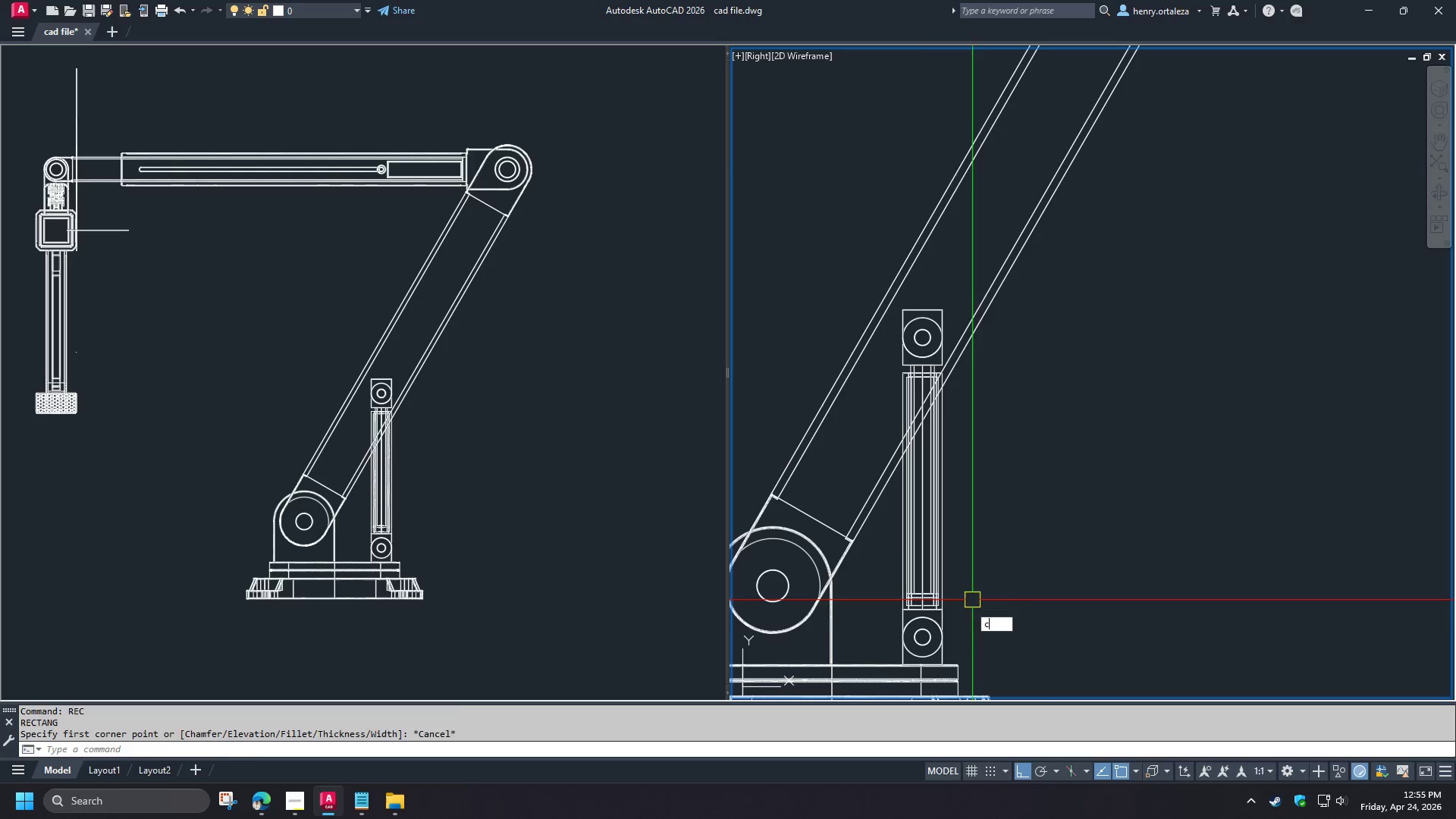 
key(Space)
 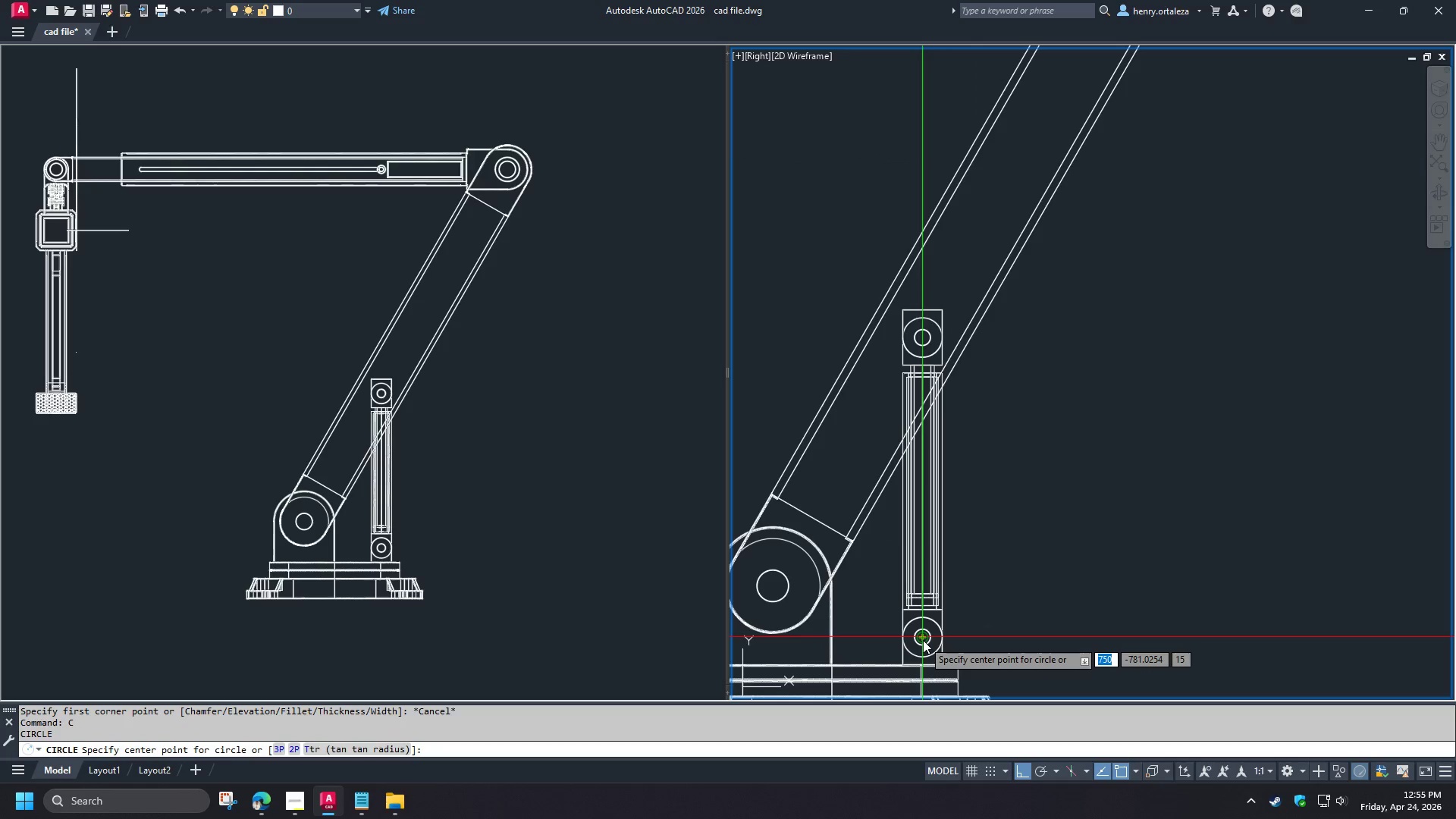 
scroll: coordinate [1006, 541], scroll_direction: up, amount: 1.0
 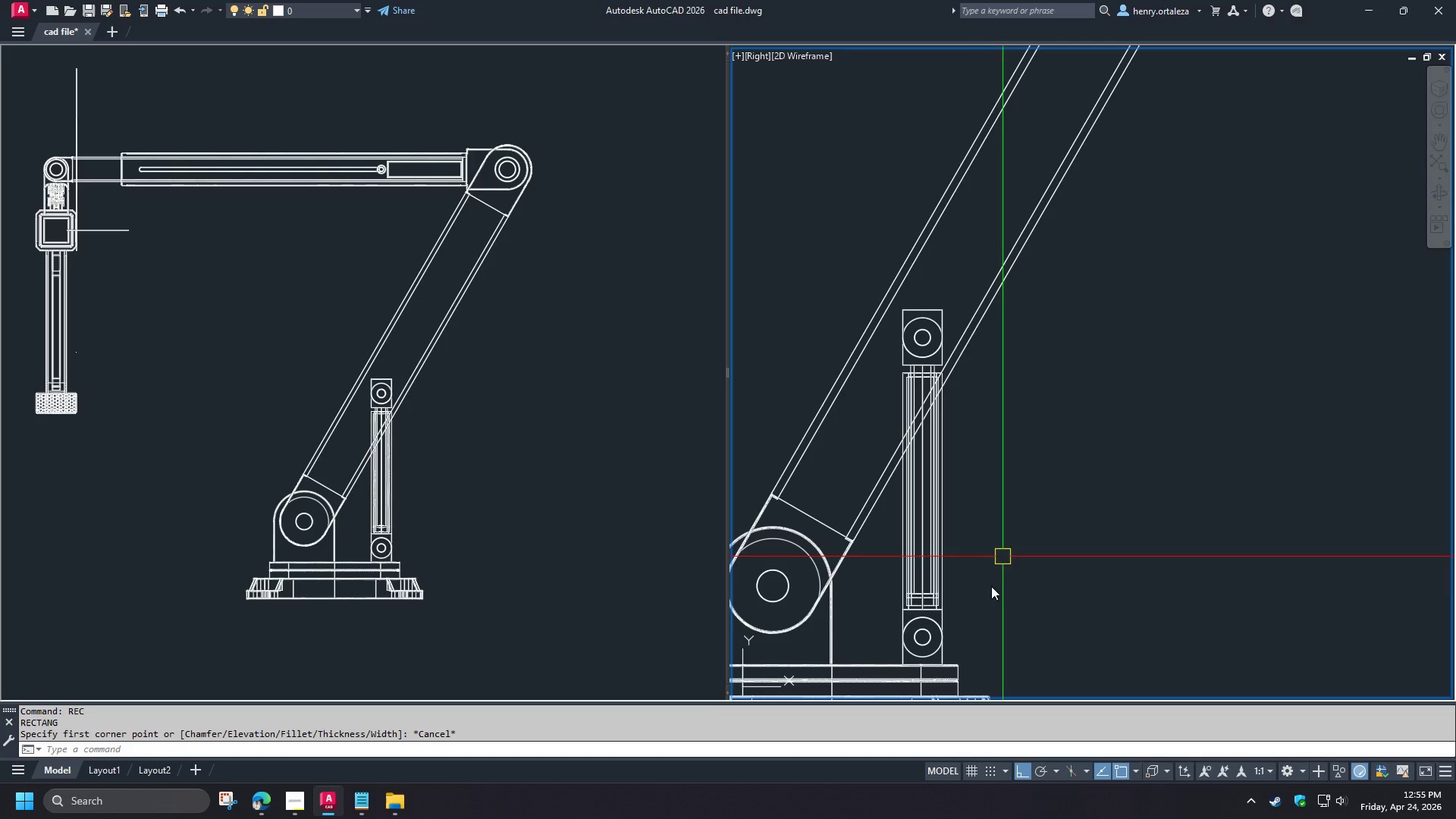 
left_click([923, 640])
 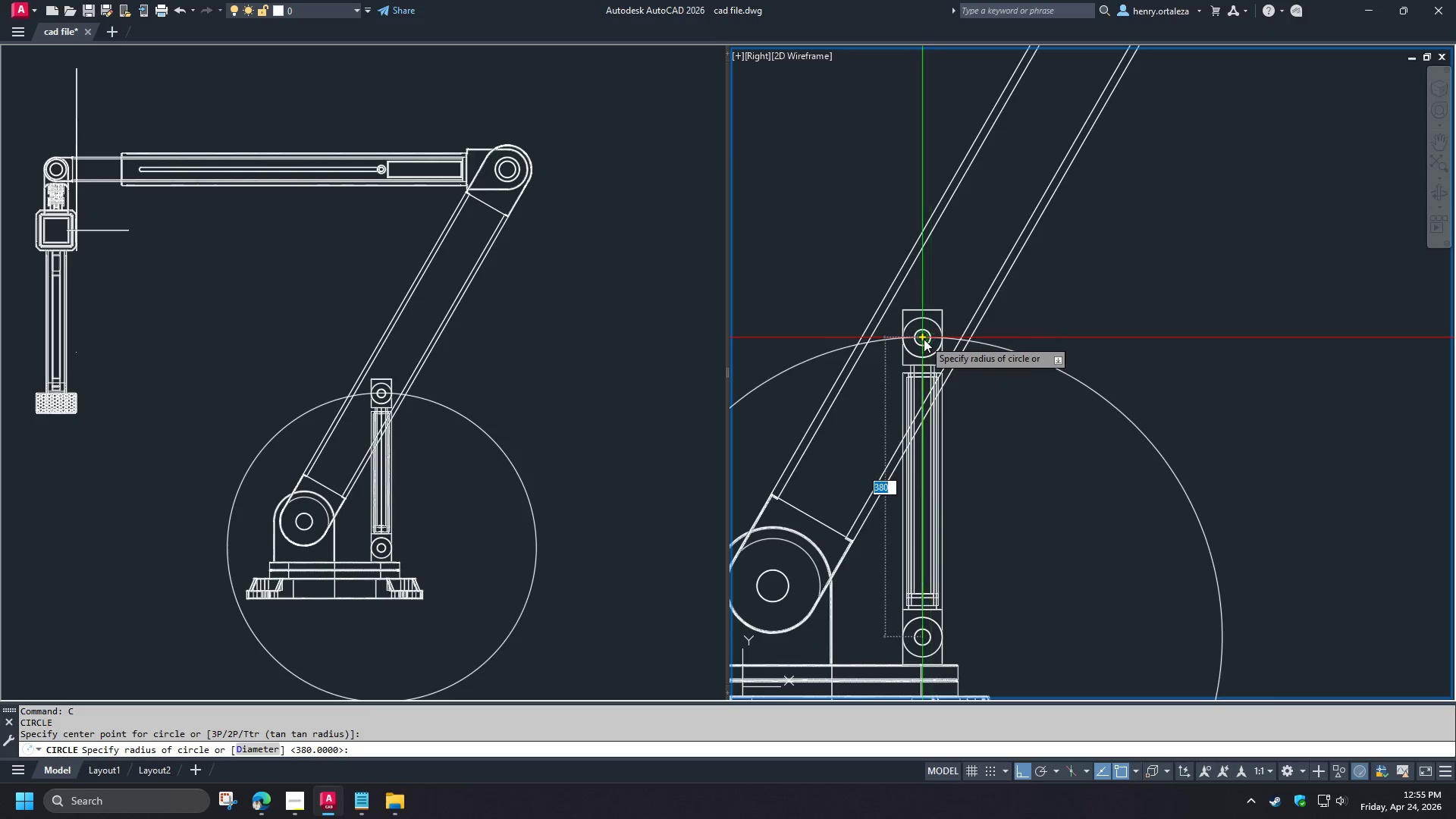 
left_click([919, 339])
 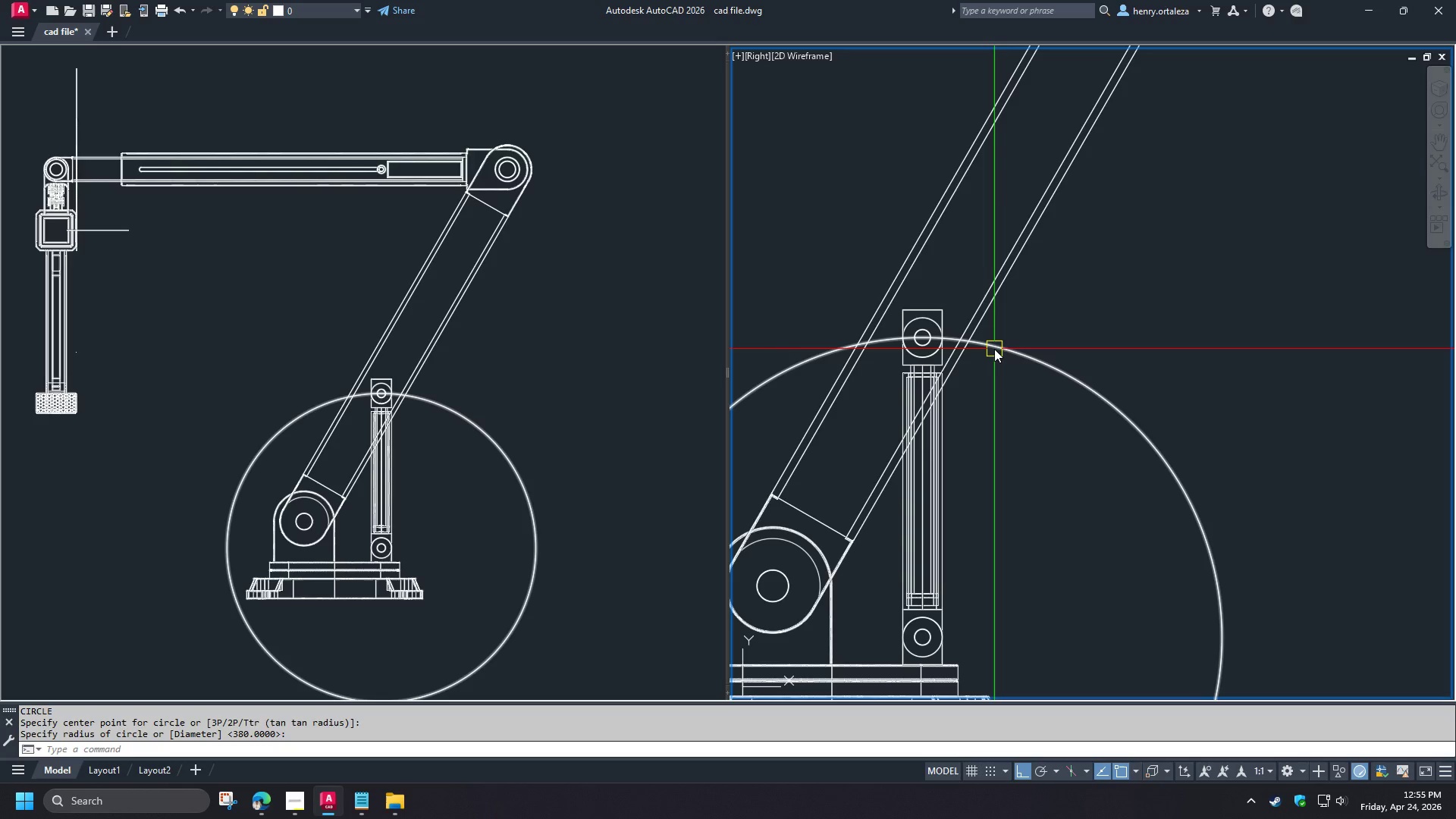 
wait(13.94)
 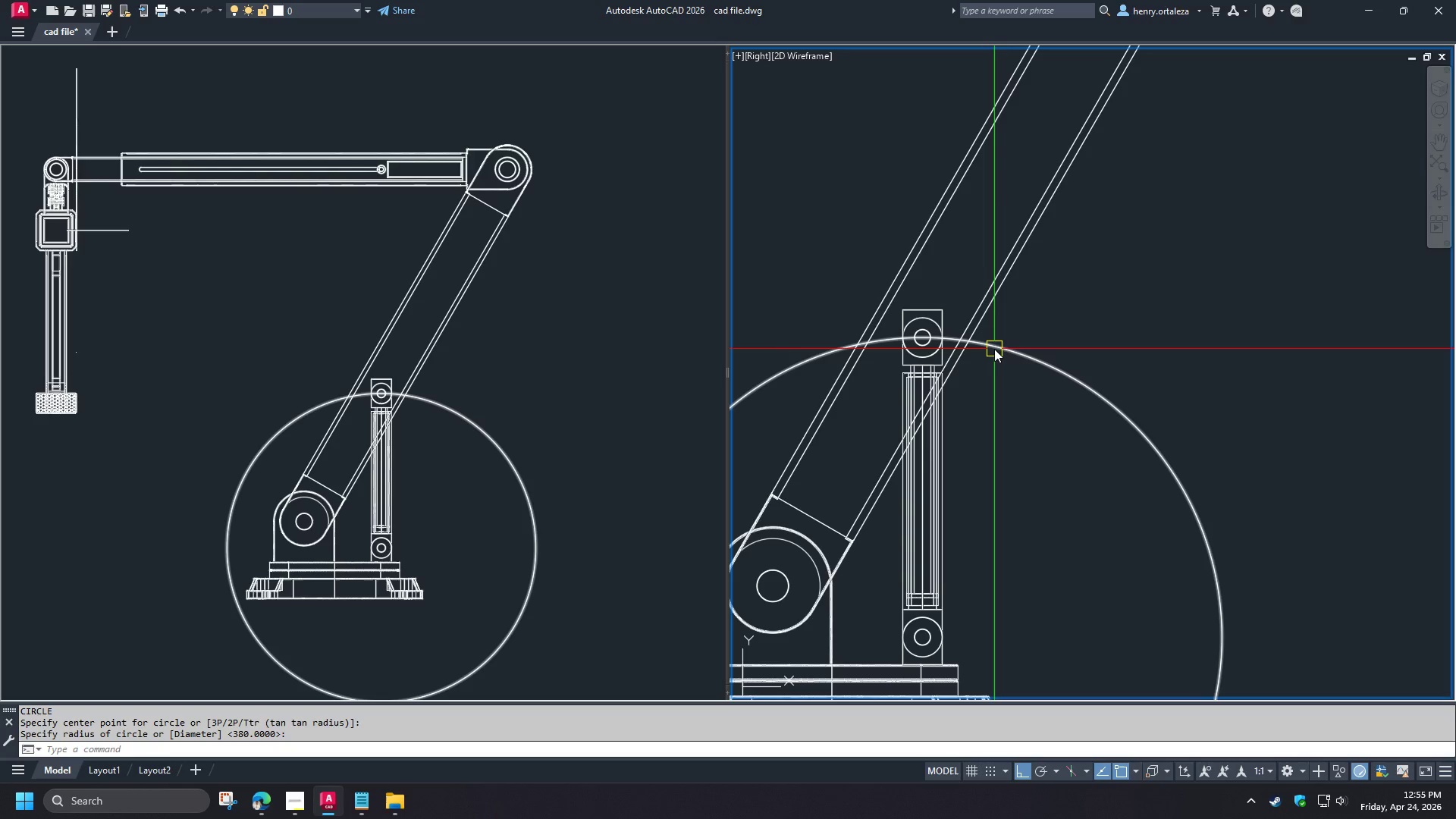 
key(C)
 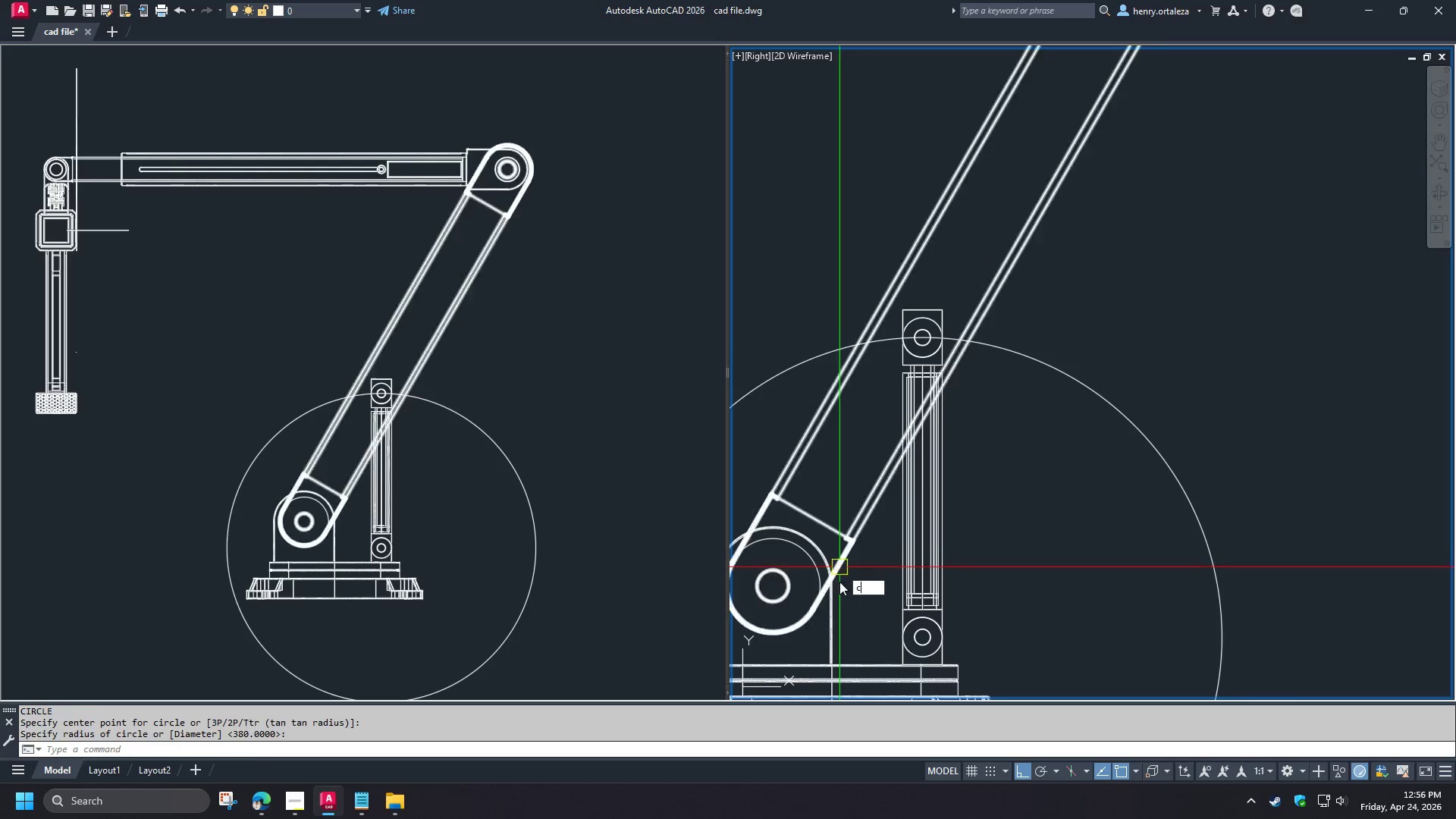 
key(Space)
 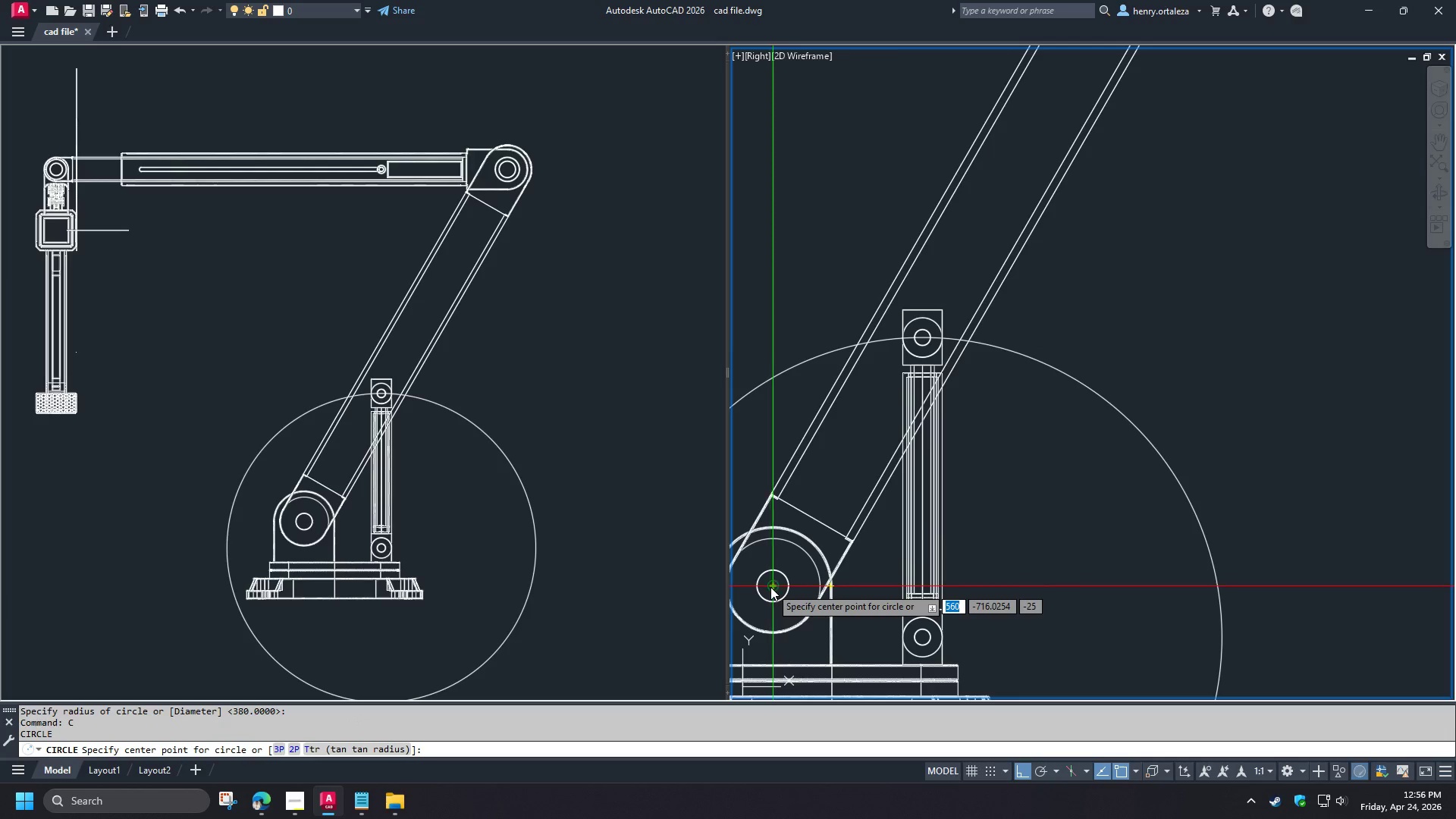 
left_click([770, 587])
 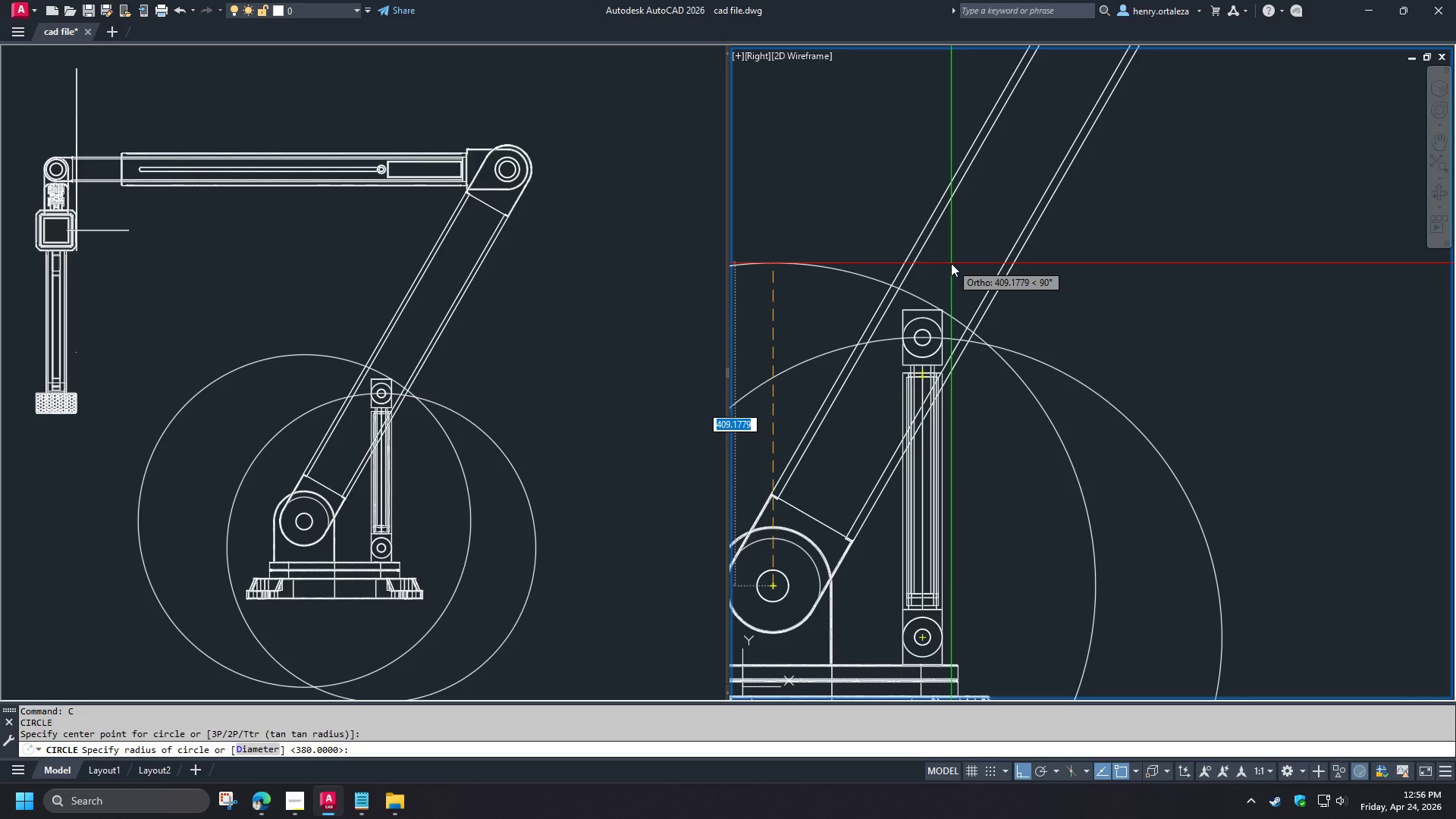 
wait(11.83)
 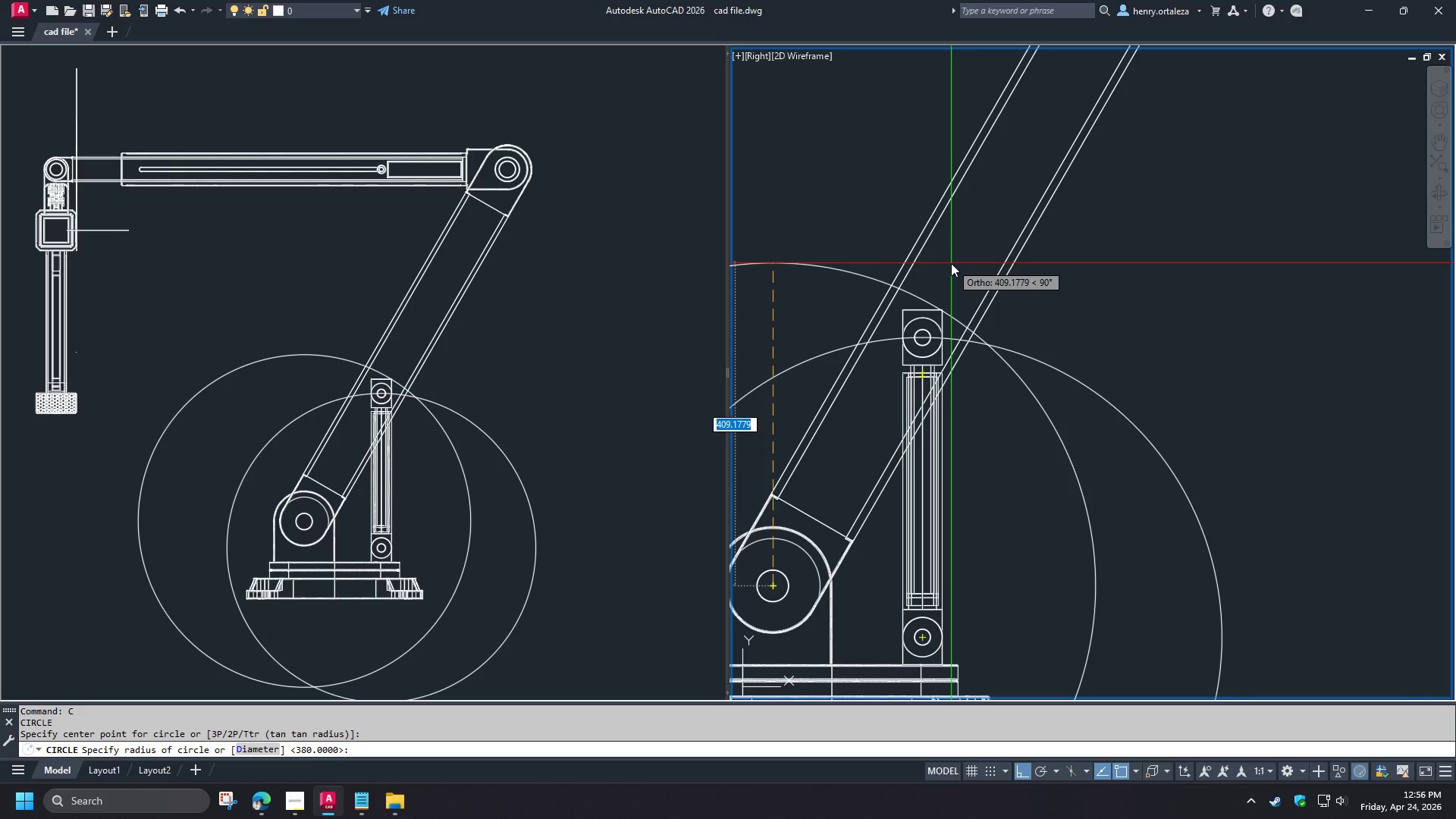 
key(Escape)
 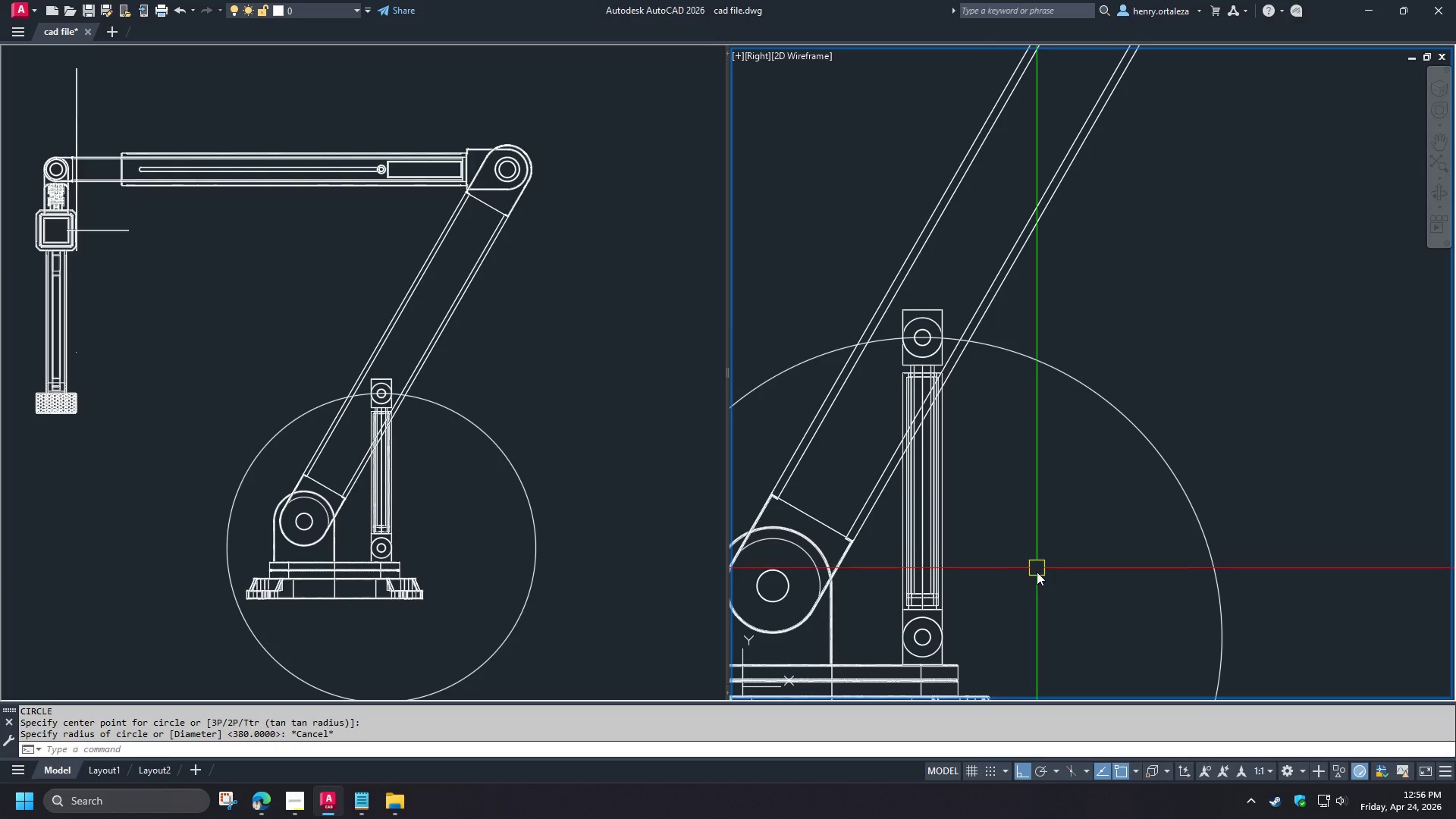 
type(trv )
key(Escape)
type([F1])
 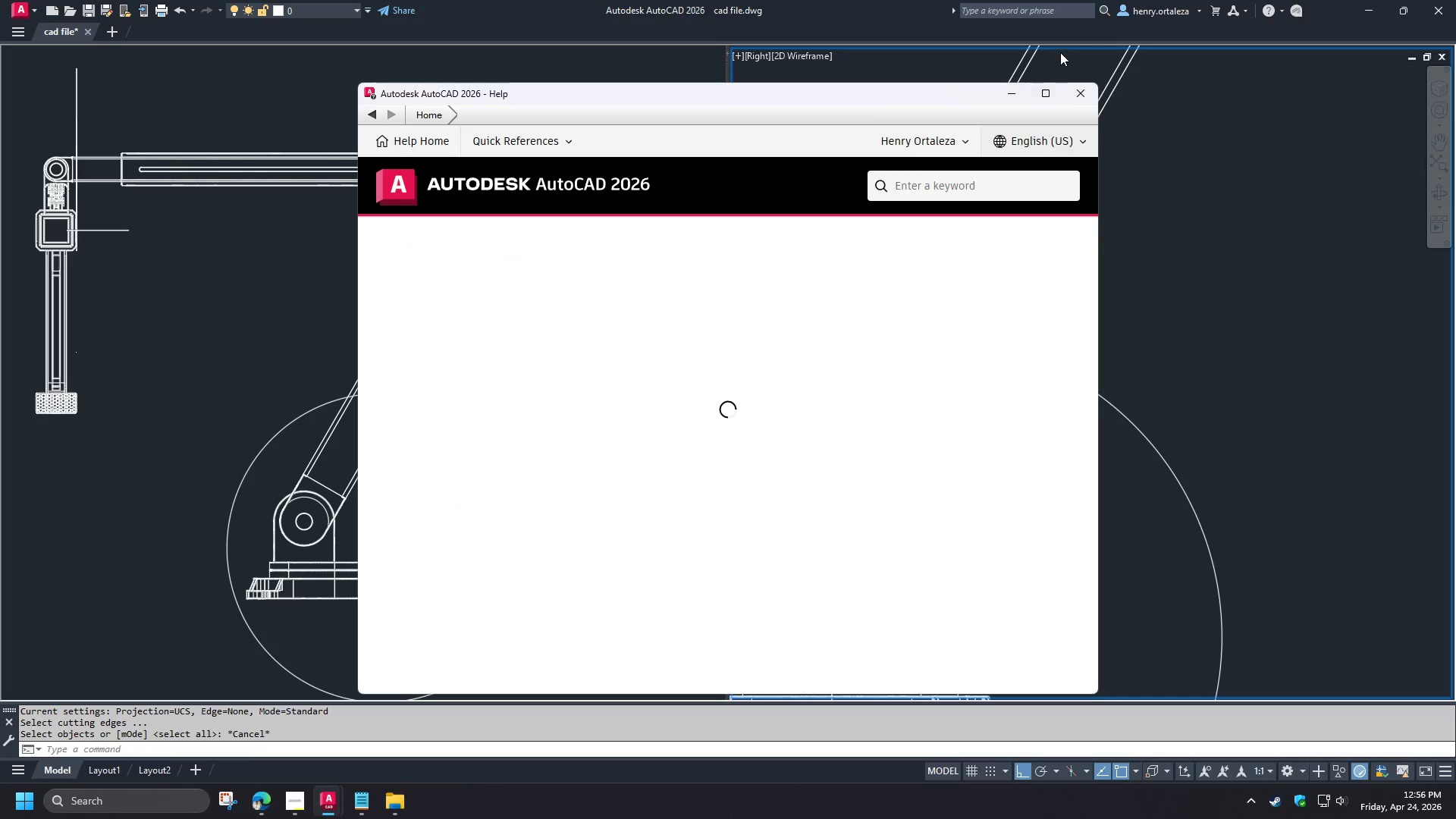 
left_click([1083, 97])
 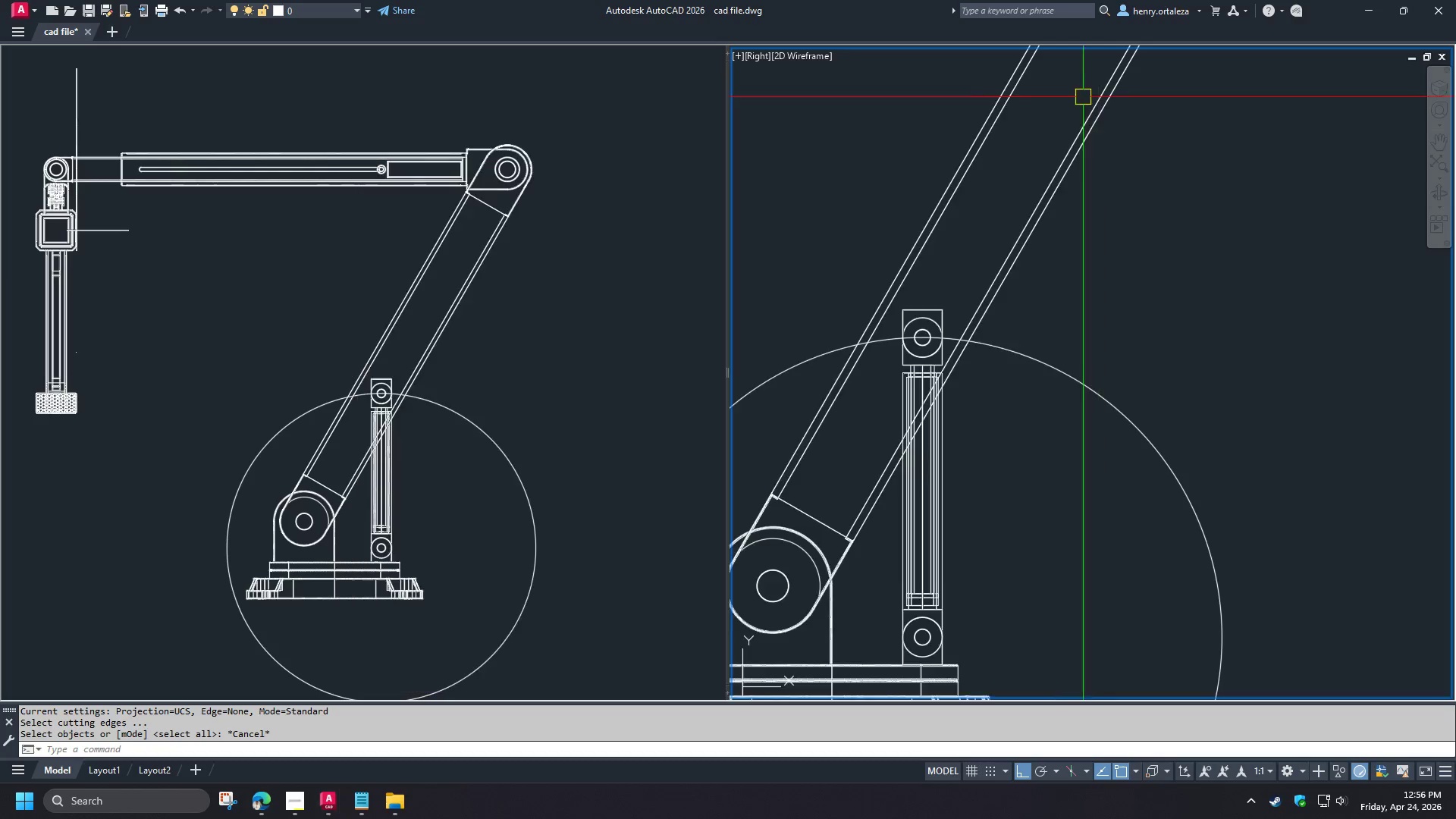 
key(Escape)
key(Escape)
type(pl)
 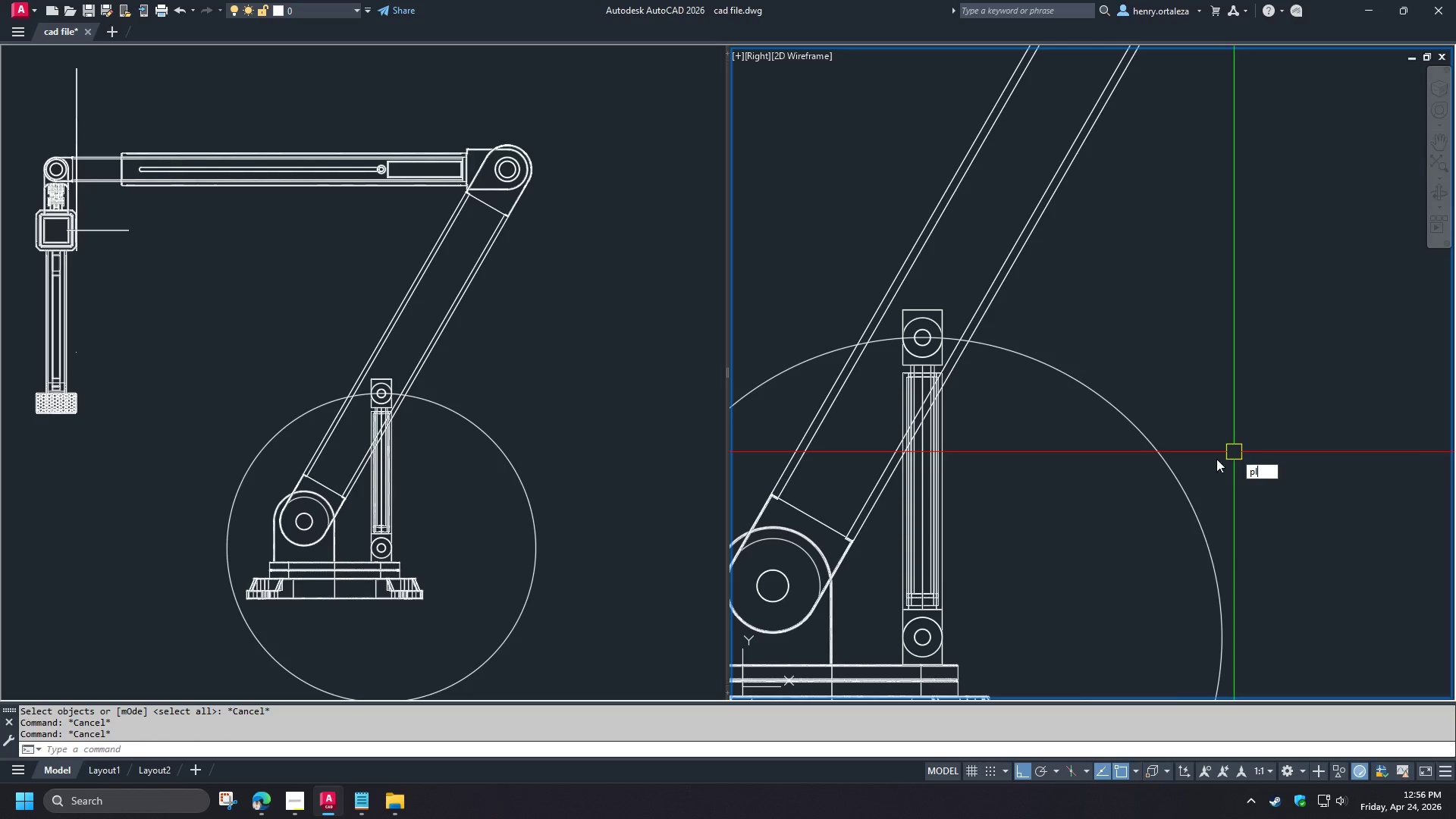 
key(Space)
 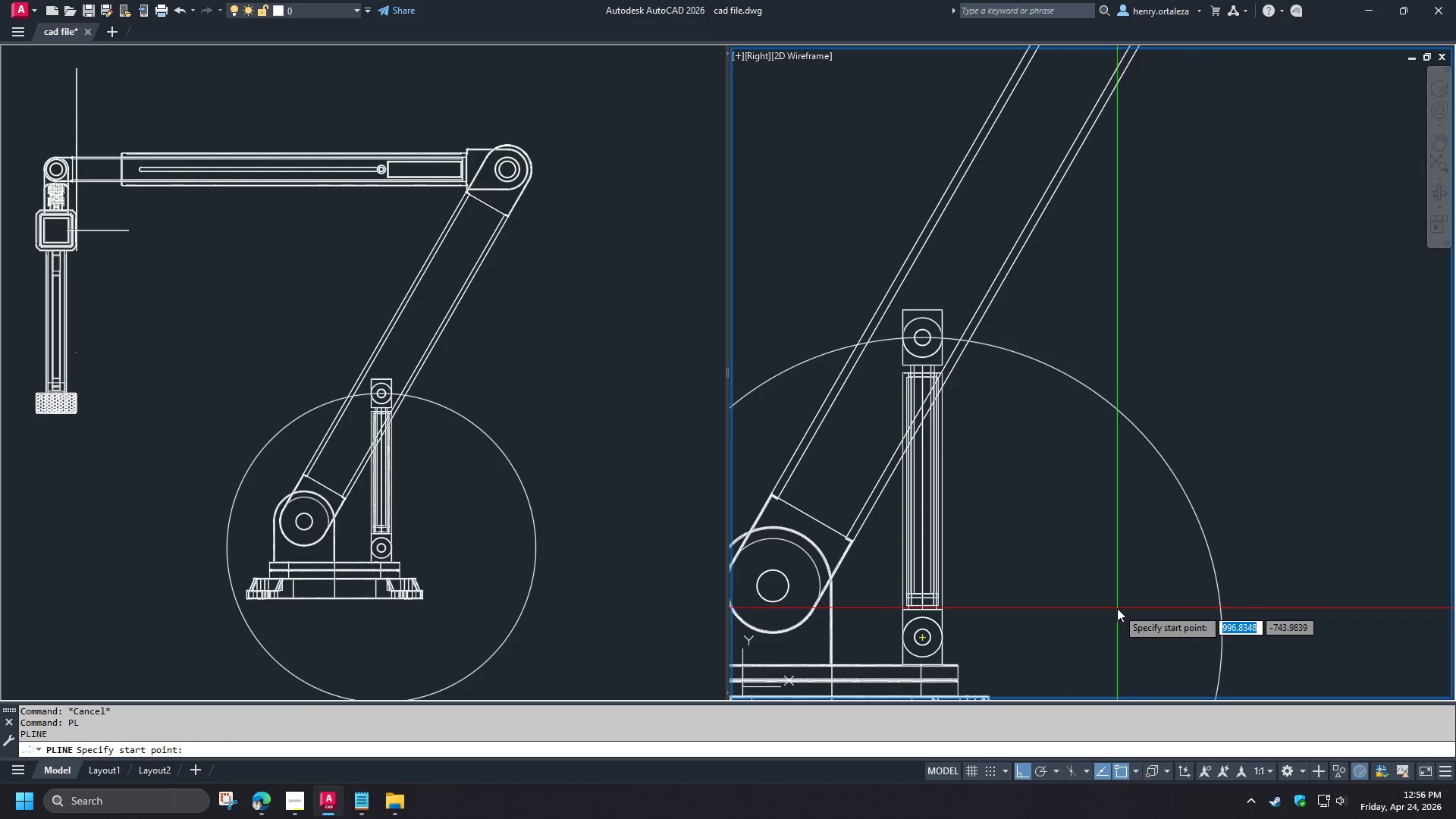 
left_click([1118, 609])
 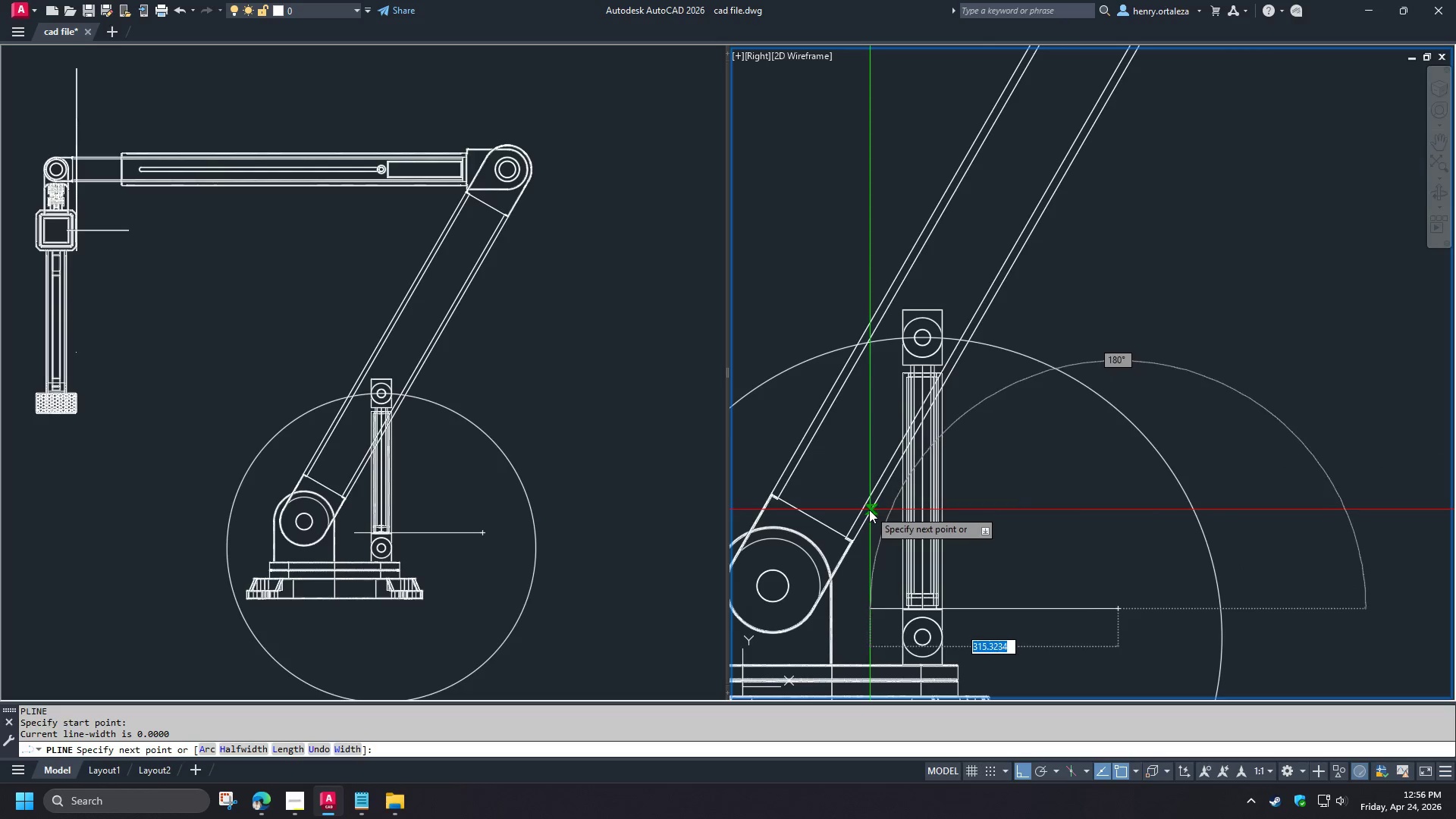 
left_click([869, 510])
 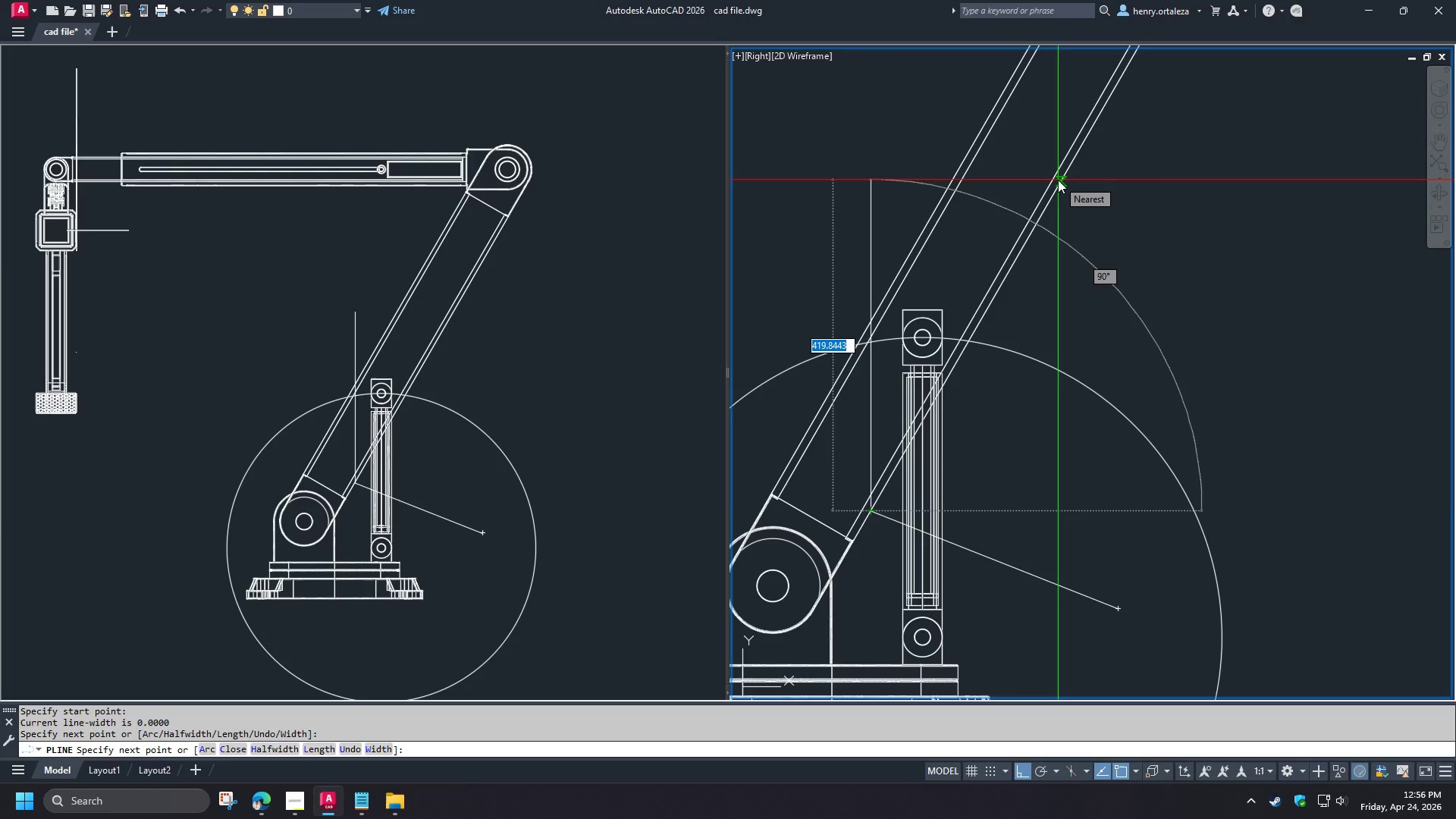 
left_click([1057, 180])
 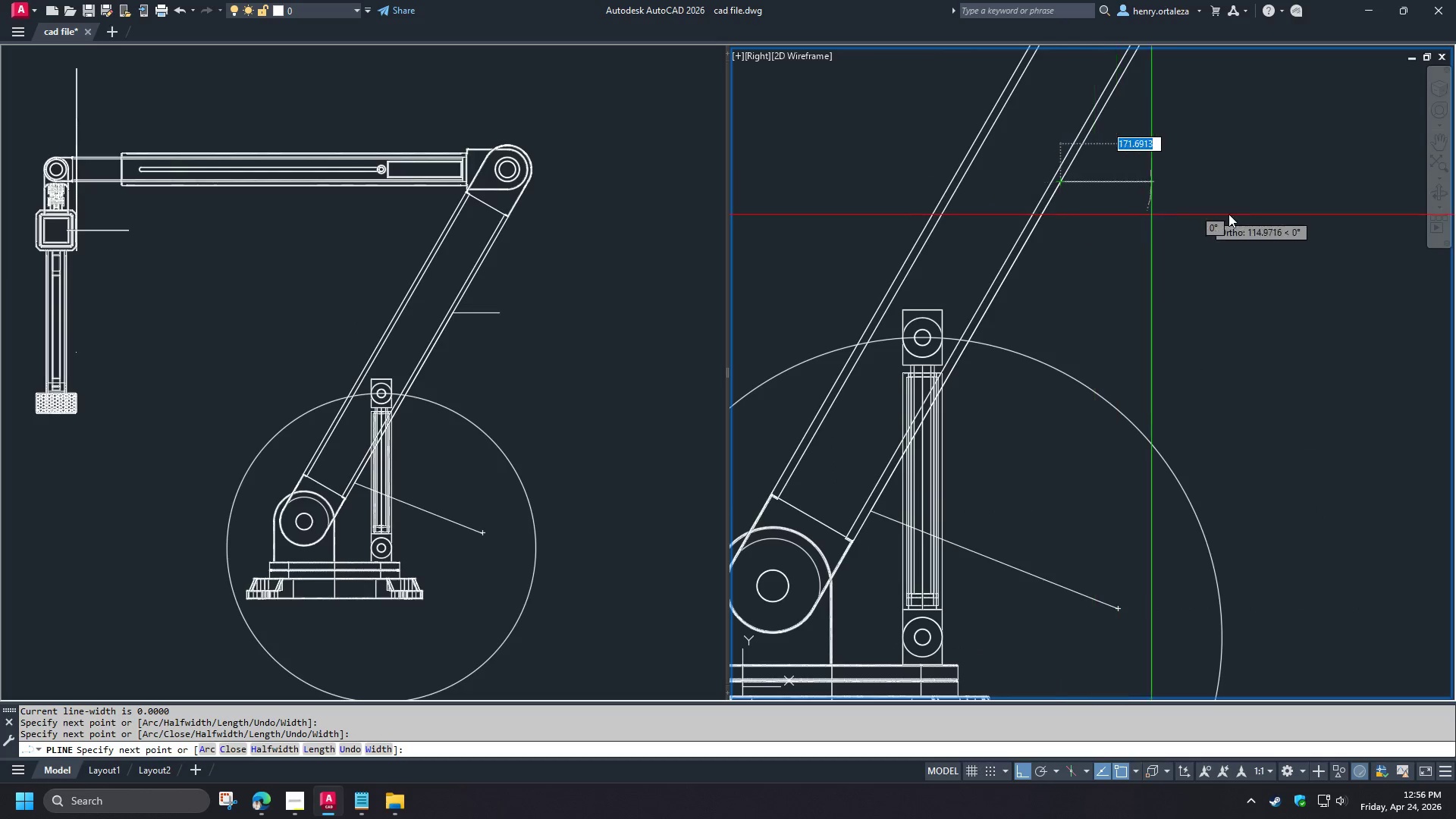 
left_click([1341, 237])
 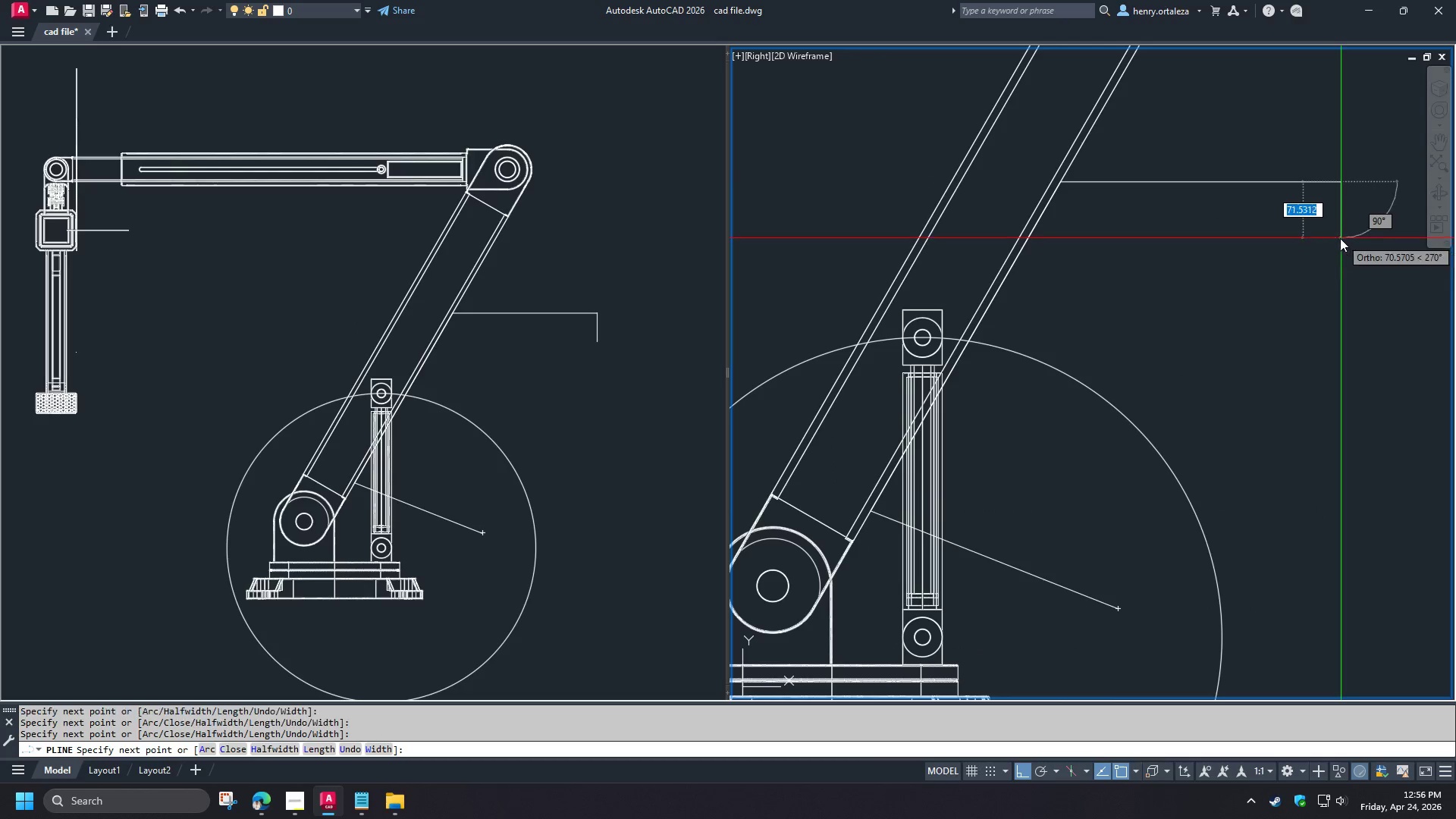 
key(Space)
 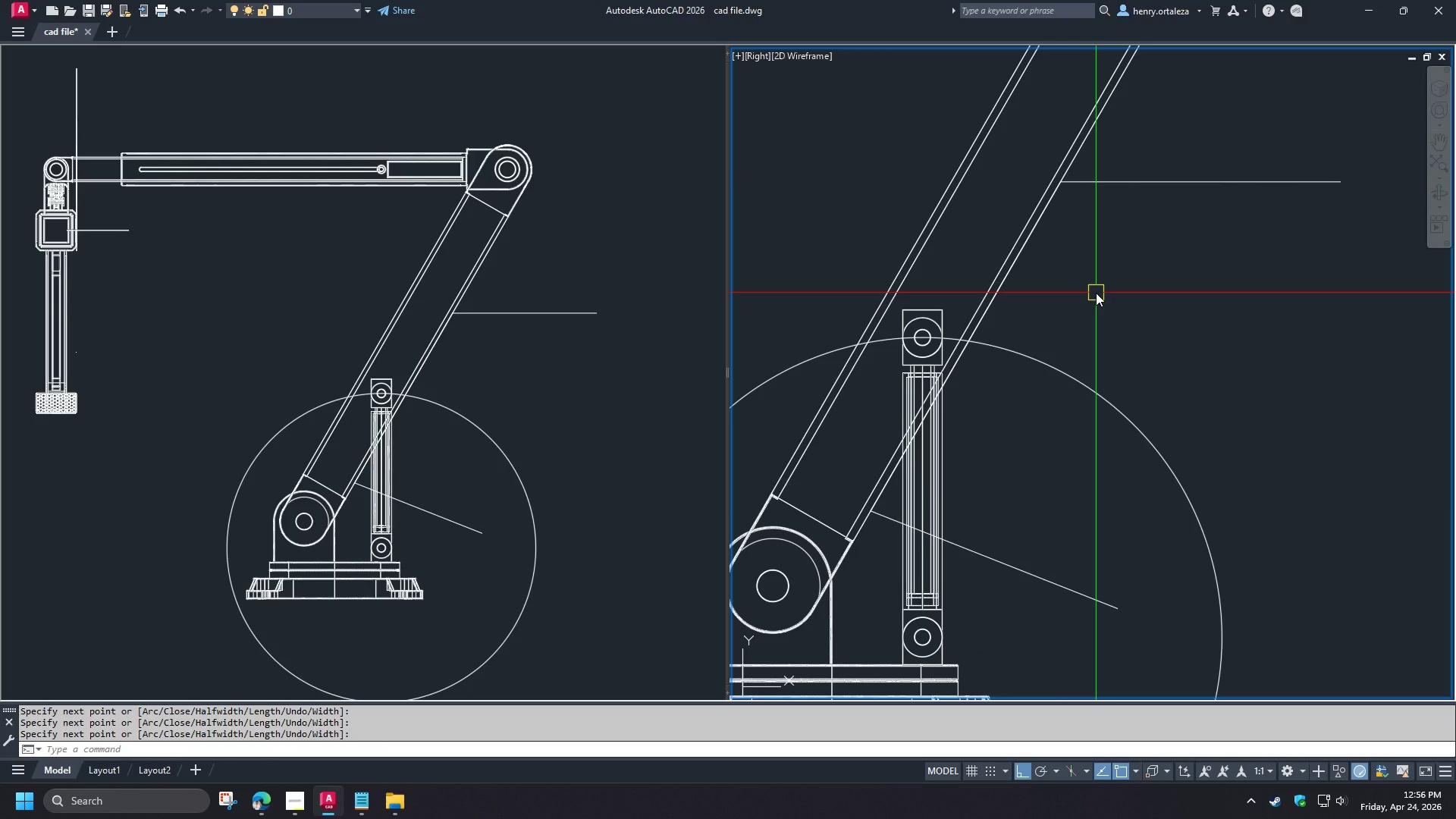 
key(D)
 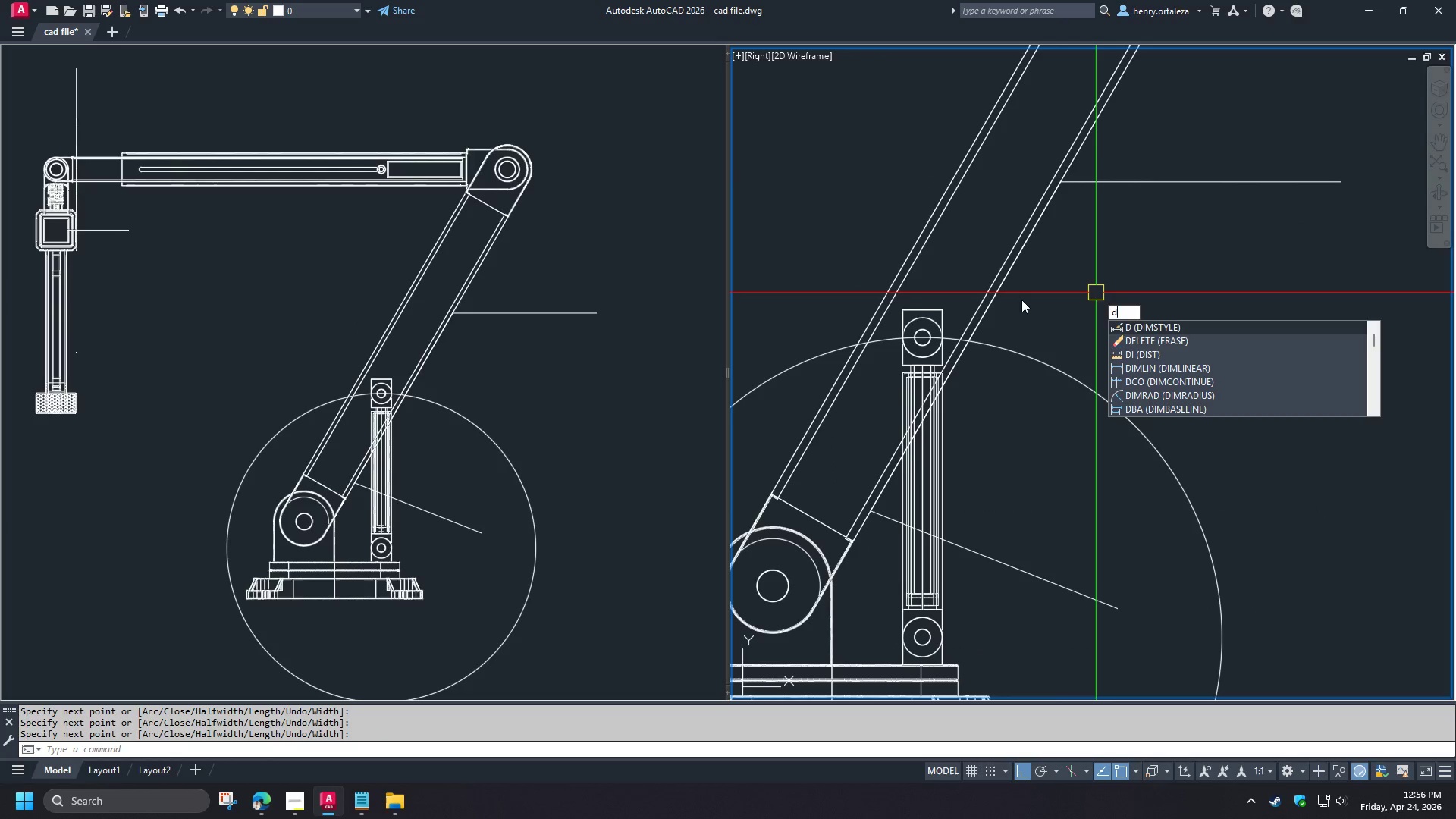 
key(I)
 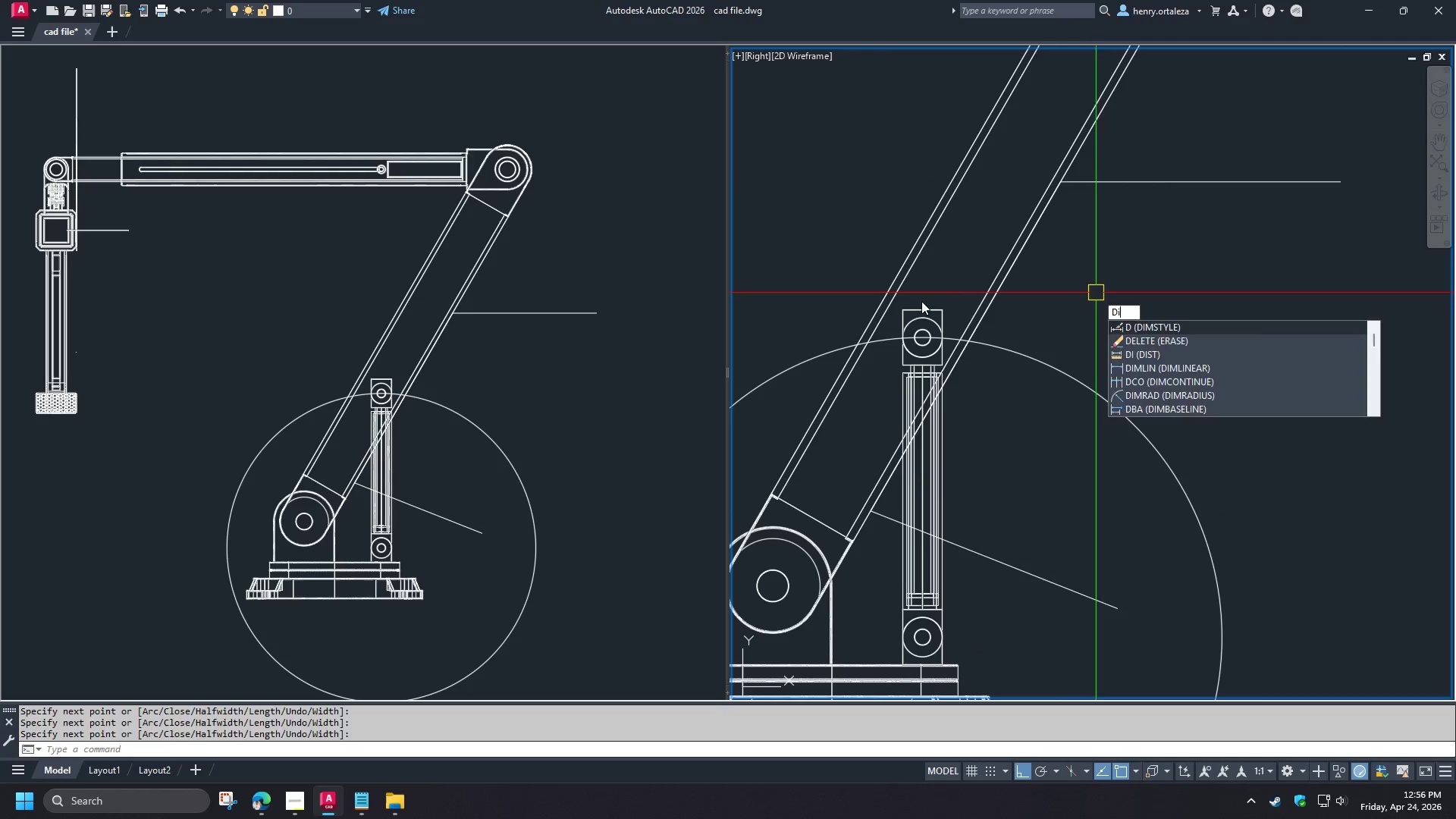 
key(Space)
 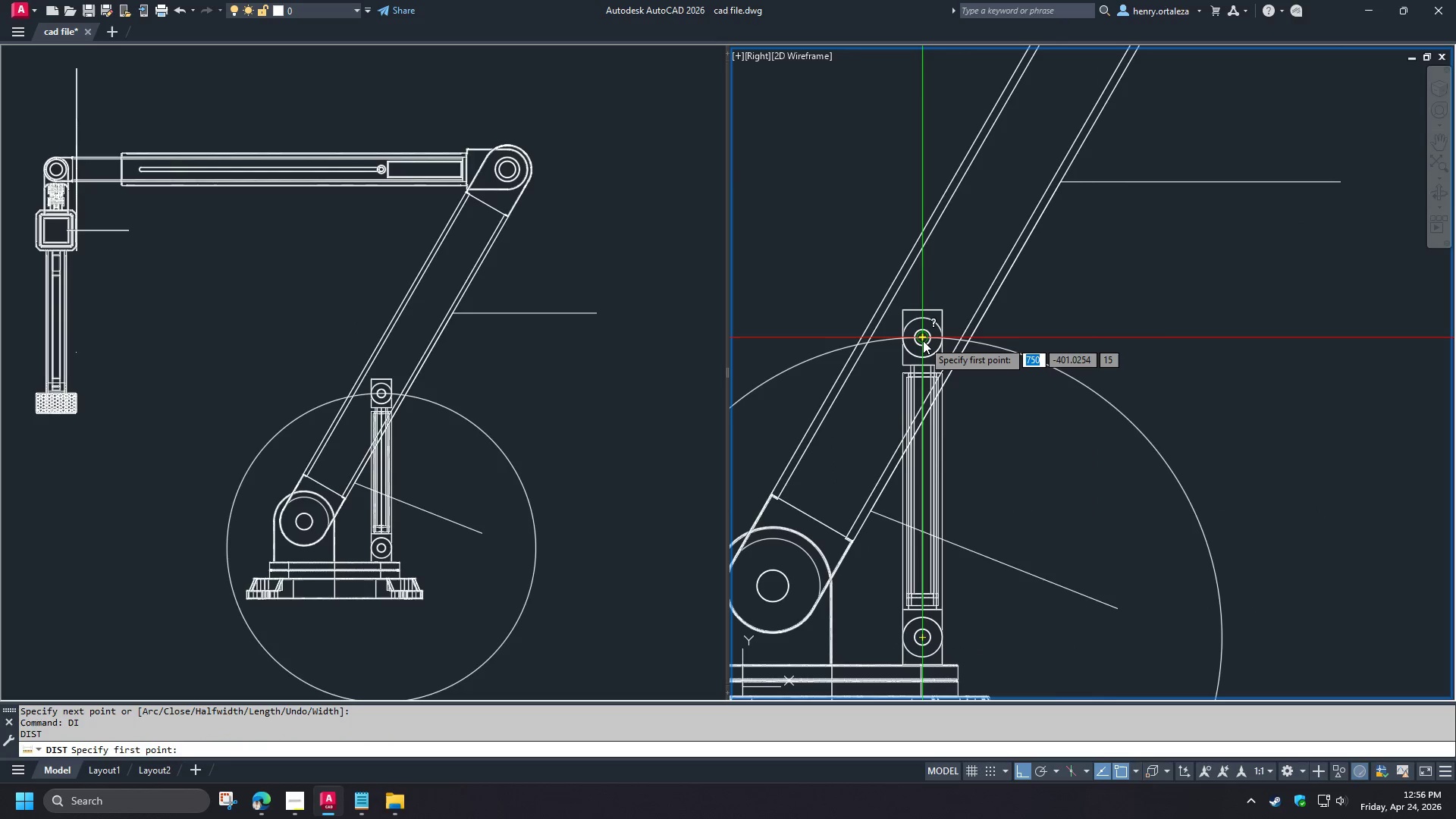 
left_click([923, 340])
 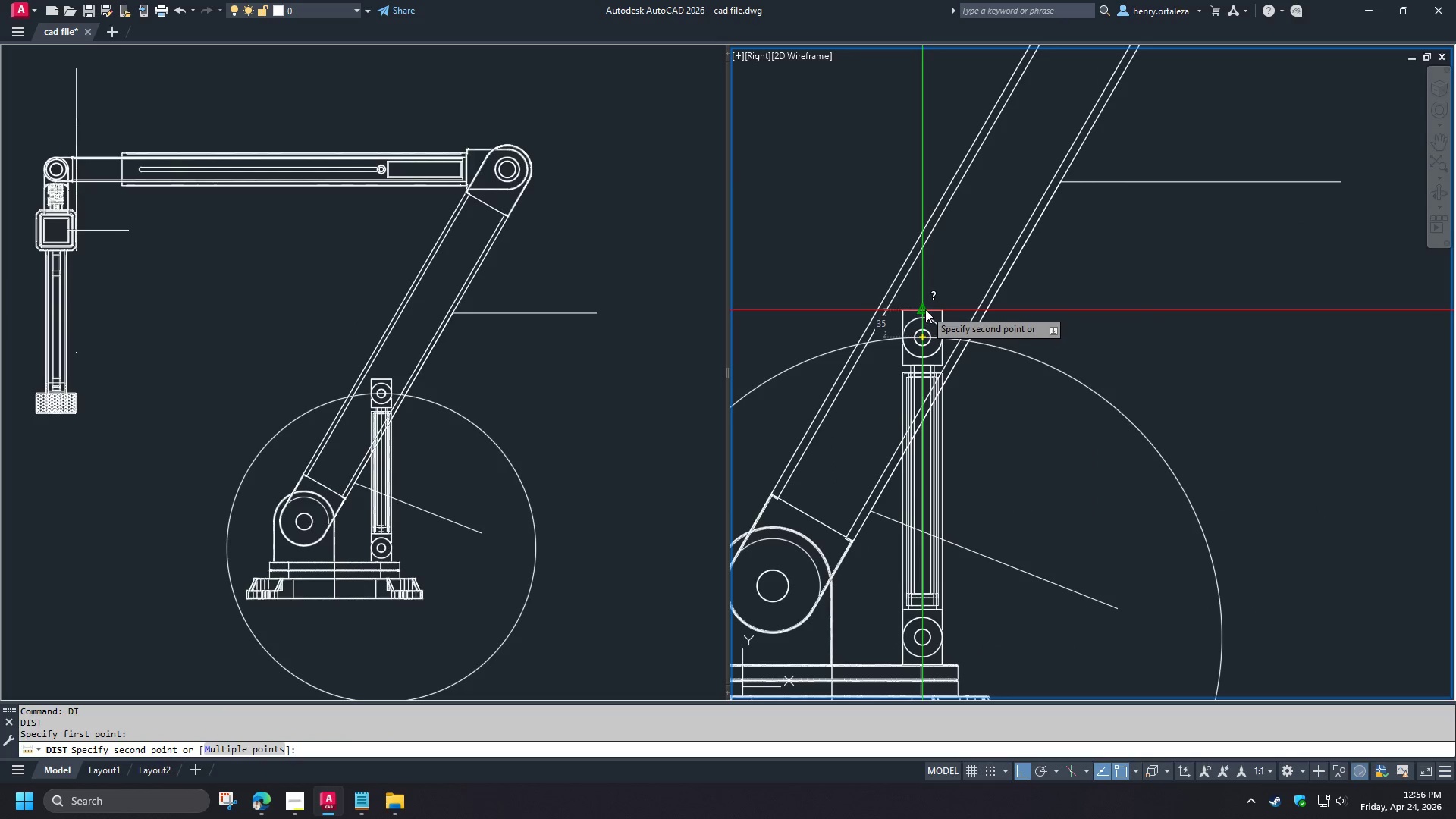 
left_click([925, 309])
 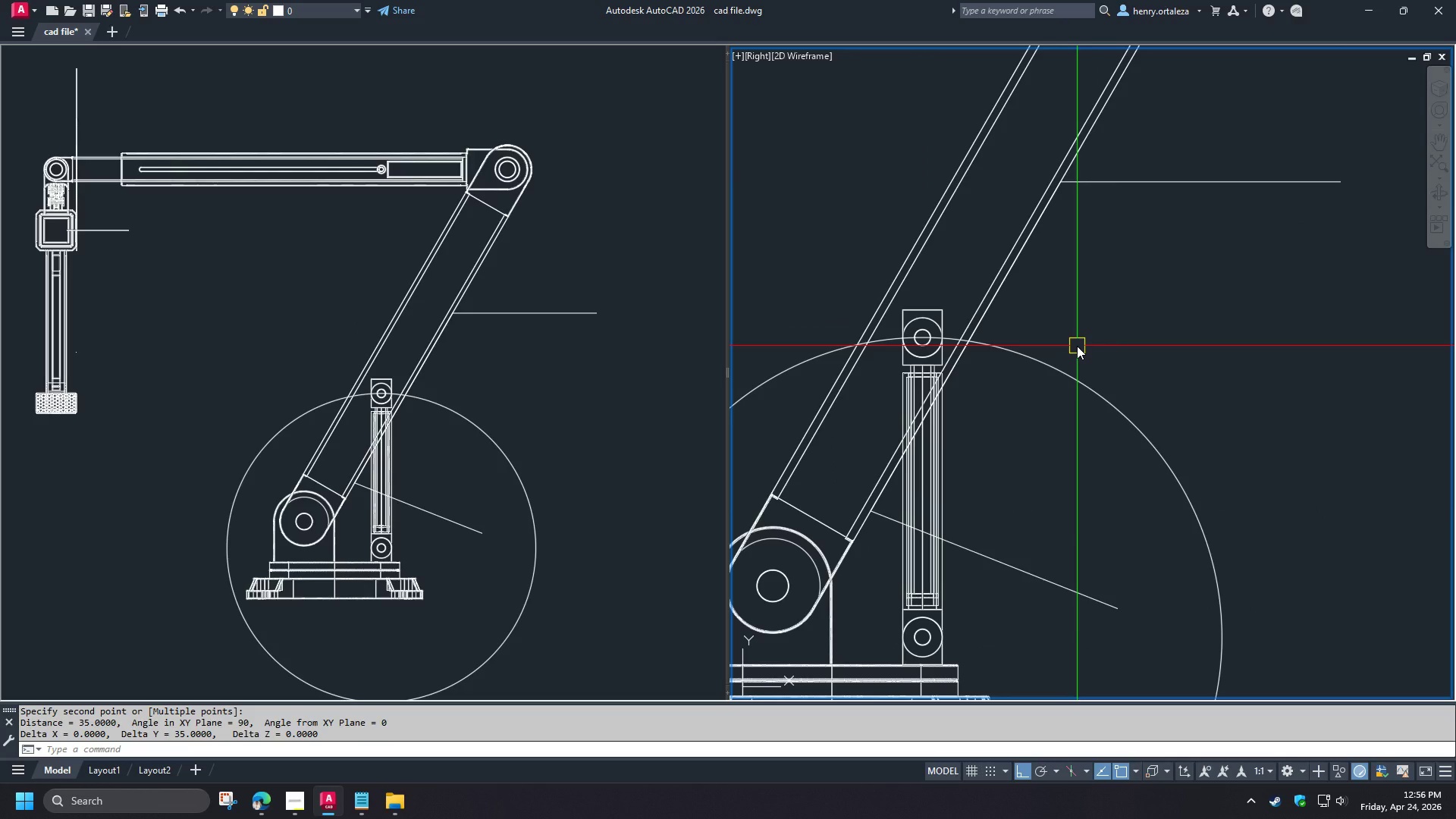 
key(Escape)
type(o 35 )
 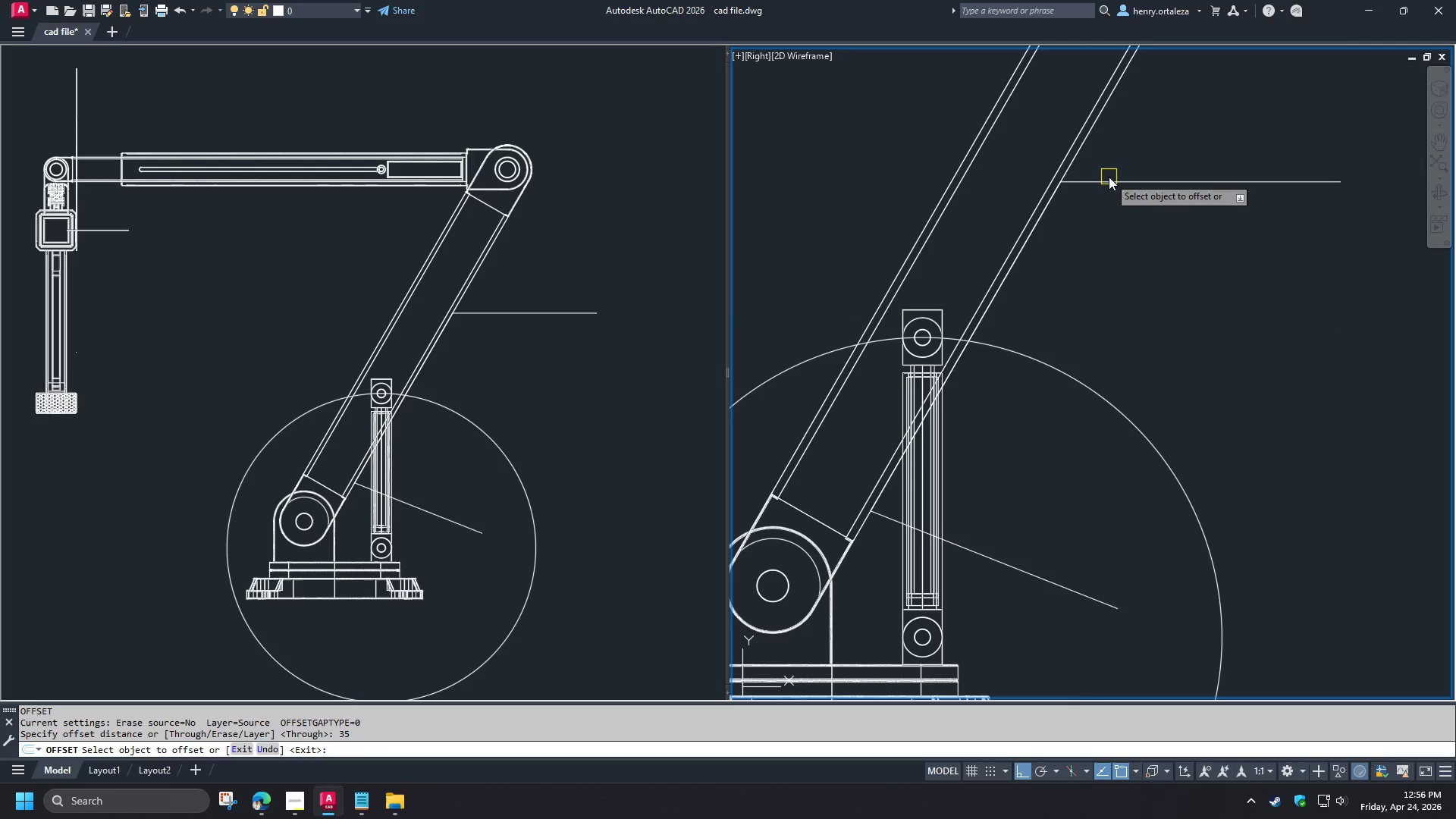 
left_click([1108, 177])
 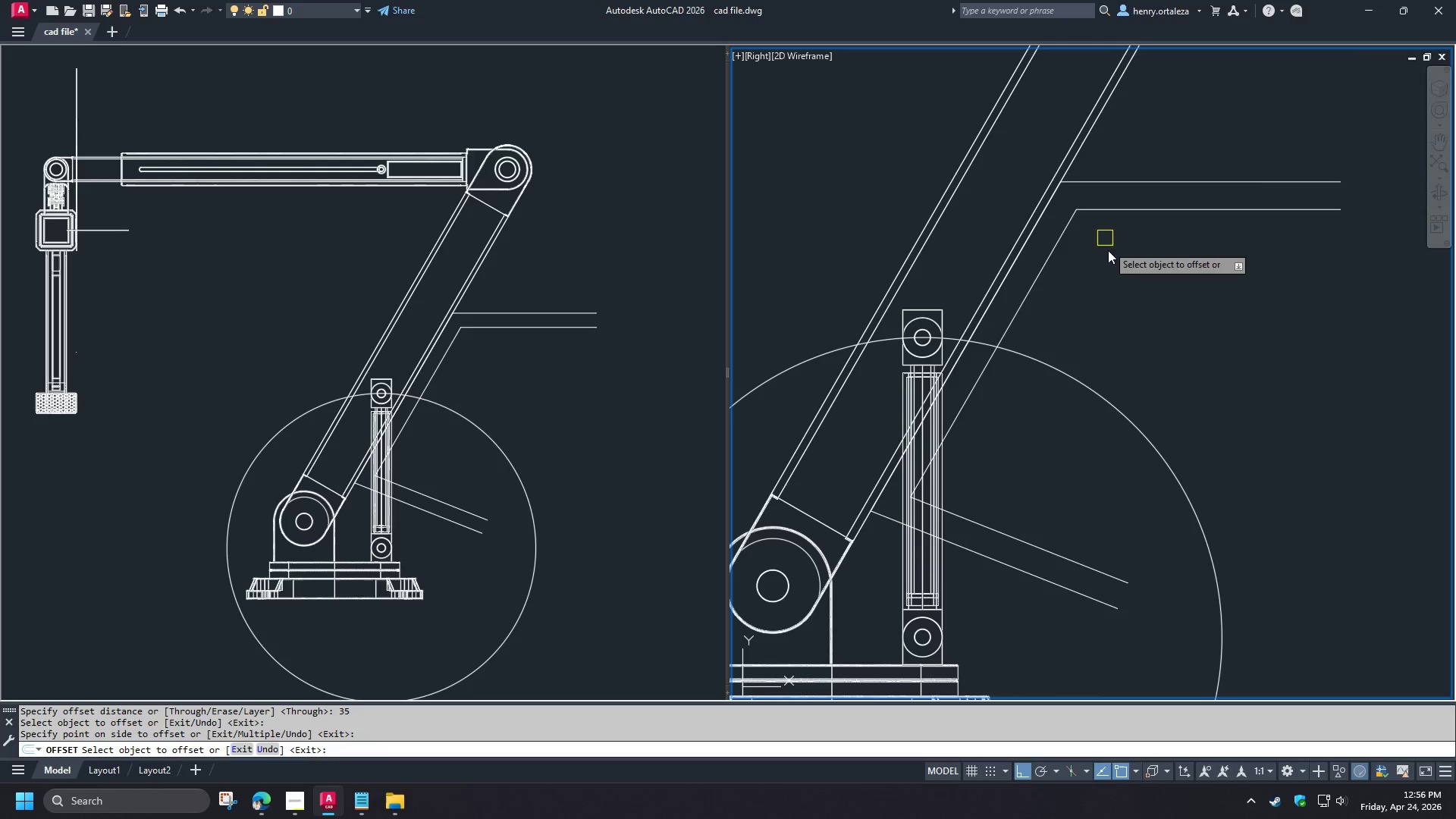 
key(Space)
 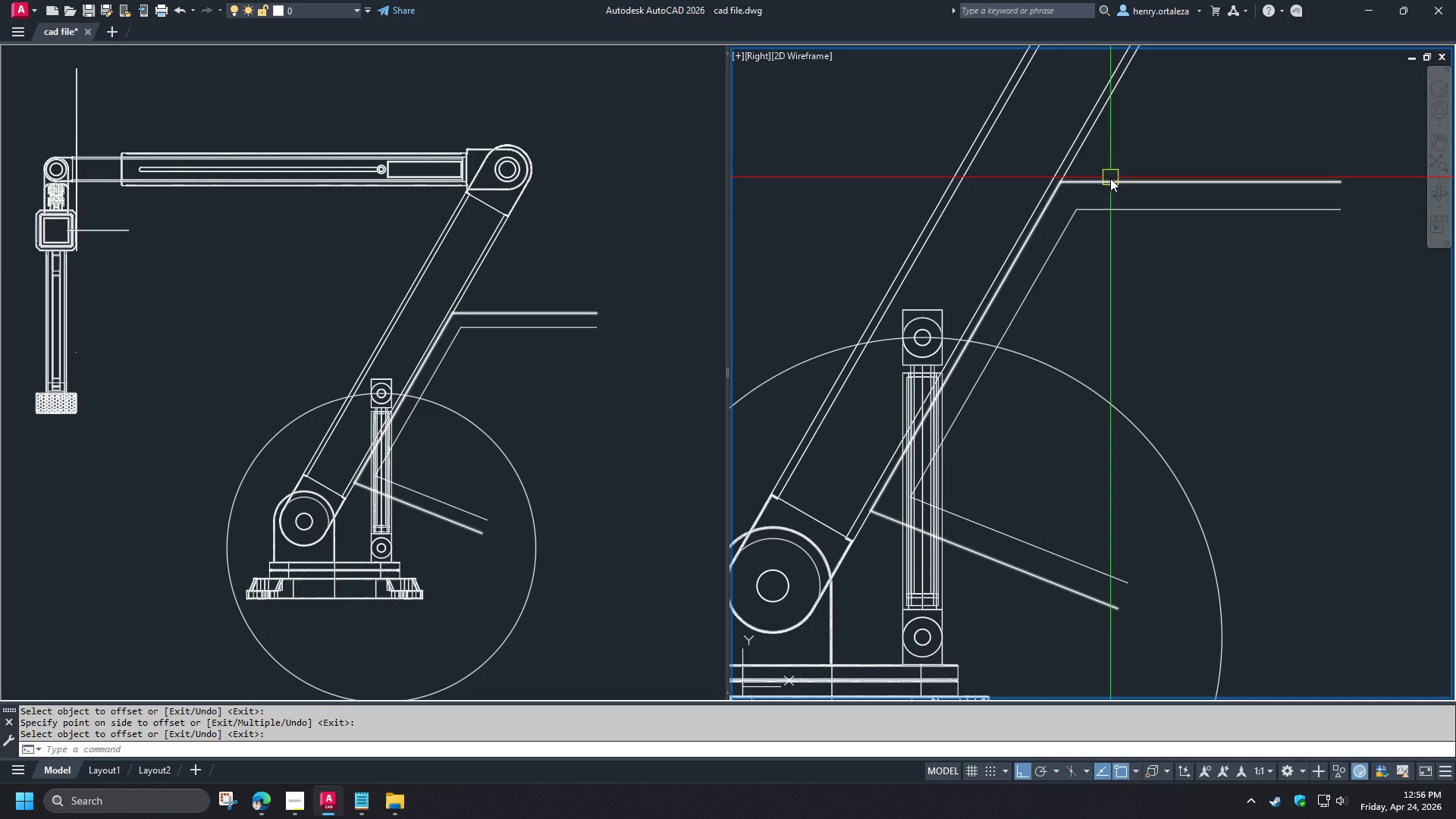 
left_click([1110, 184])
 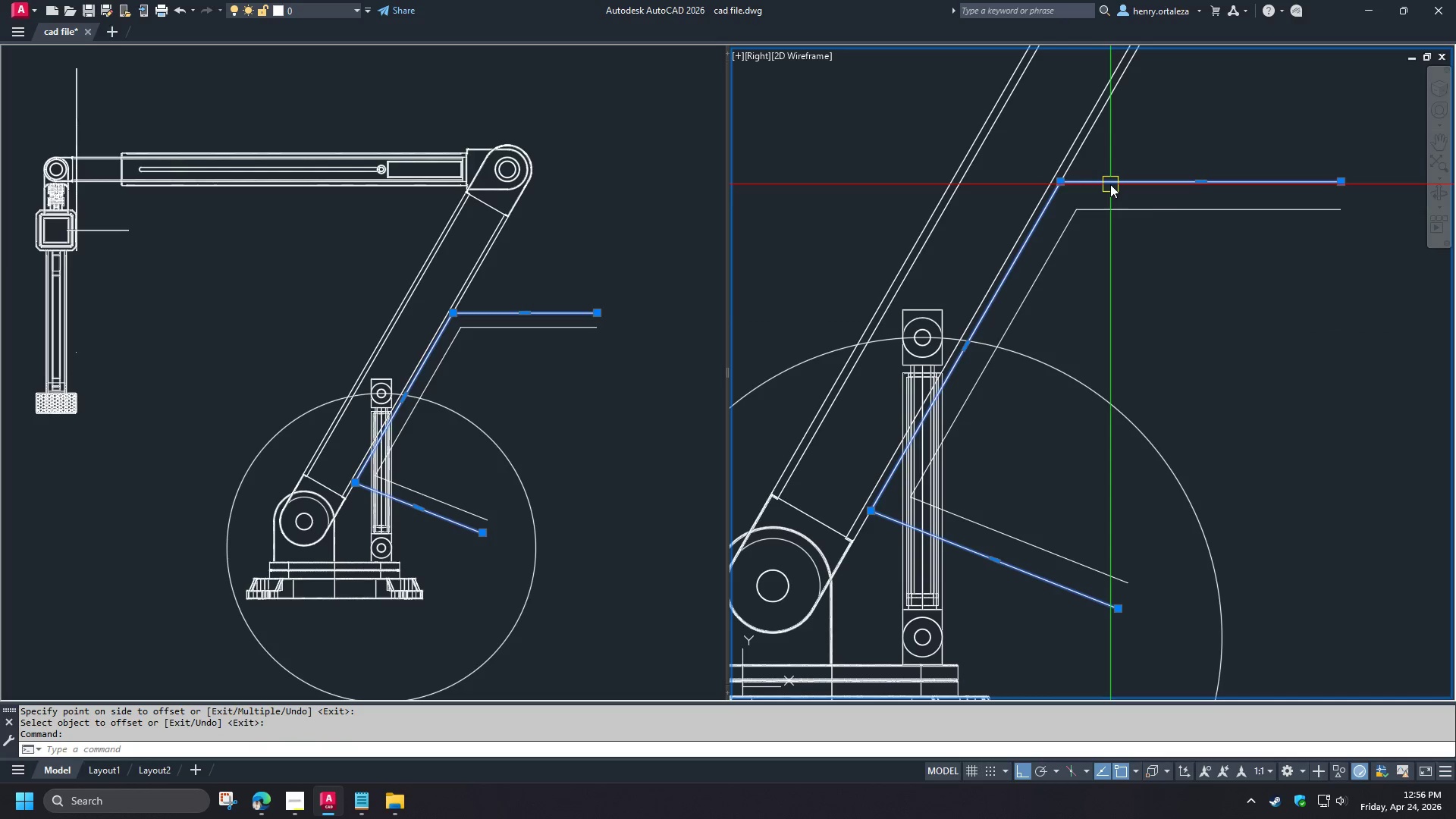 
key(E)
 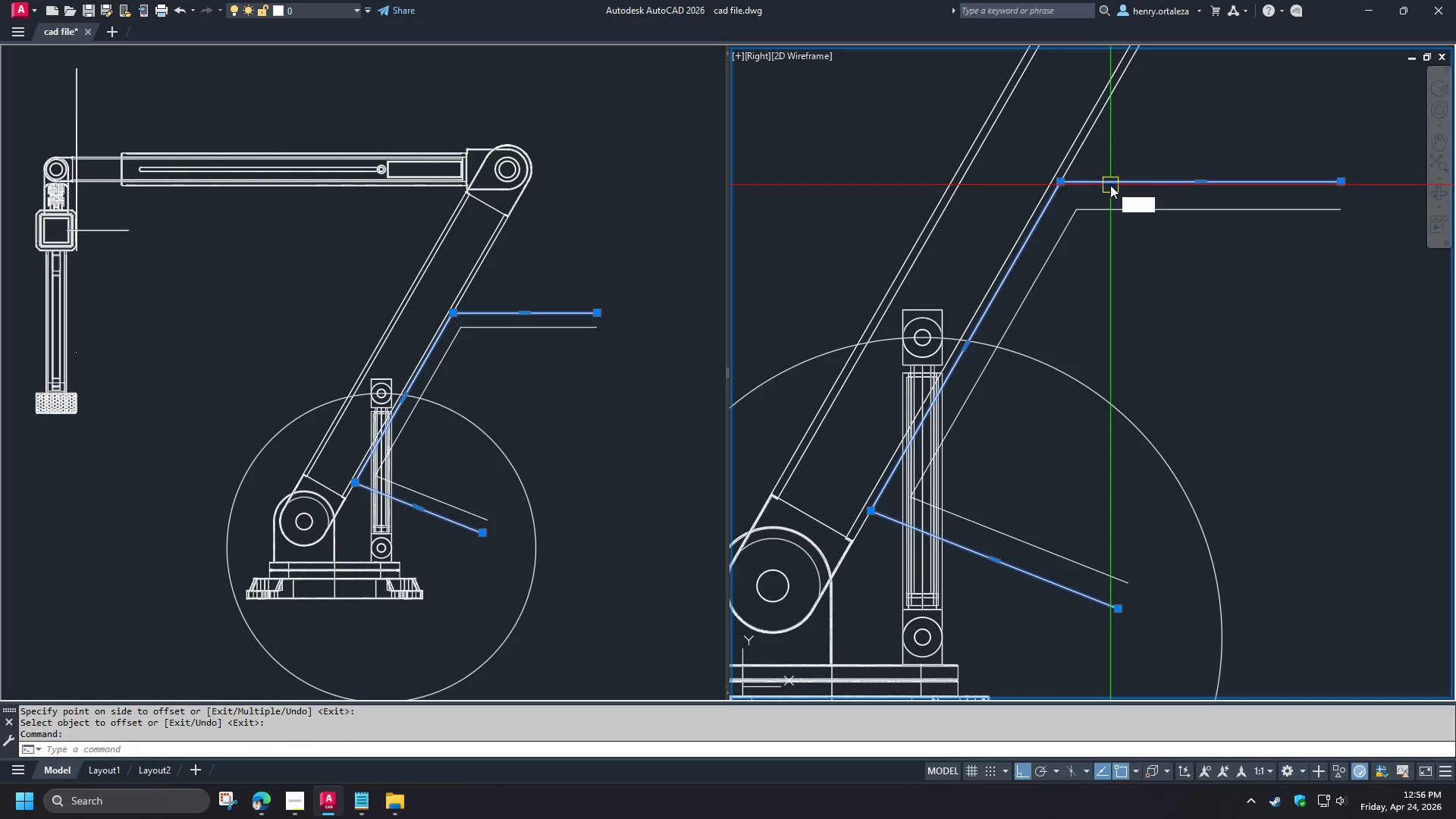 
key(Space)
 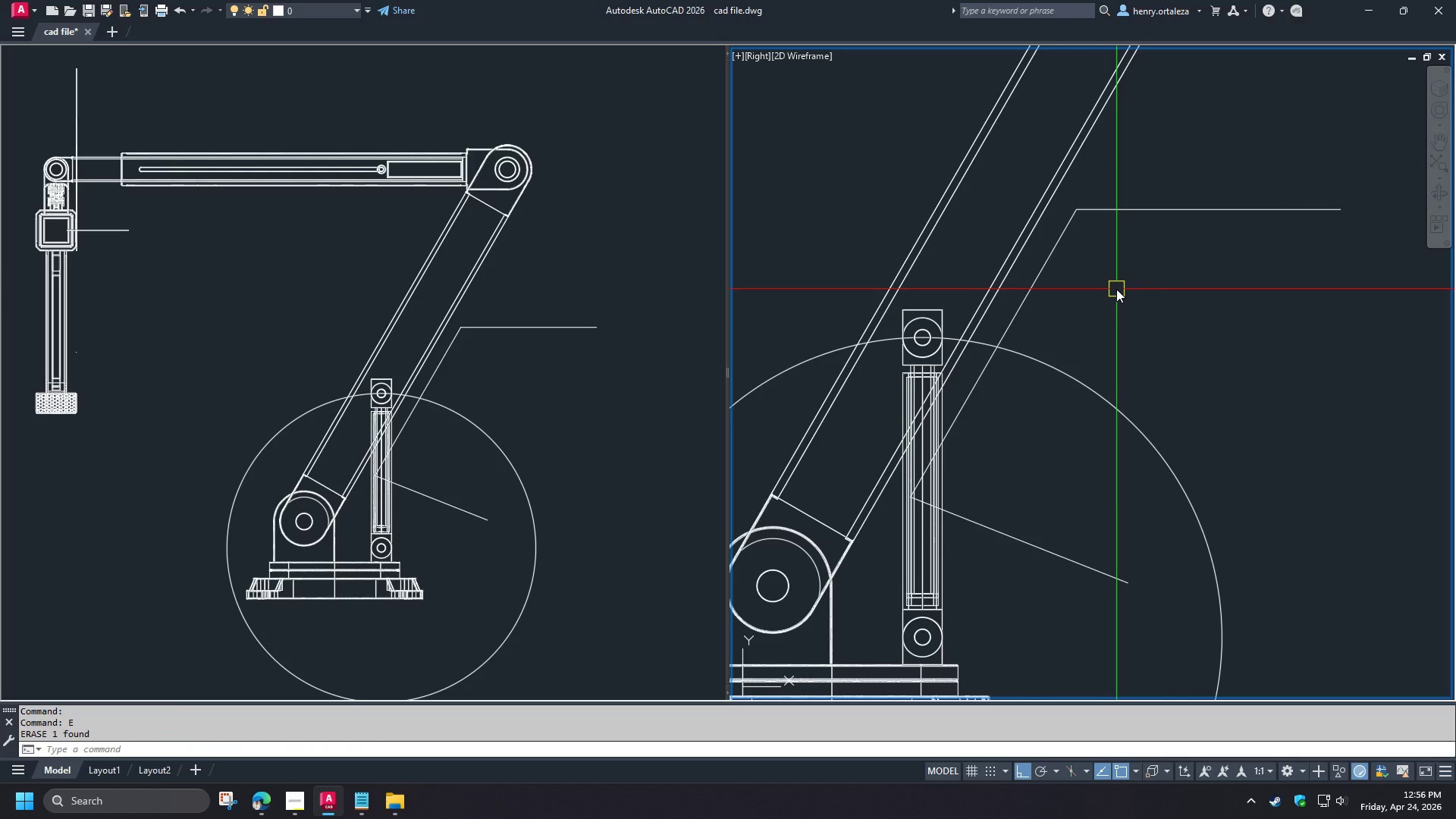 
wait(5.16)
 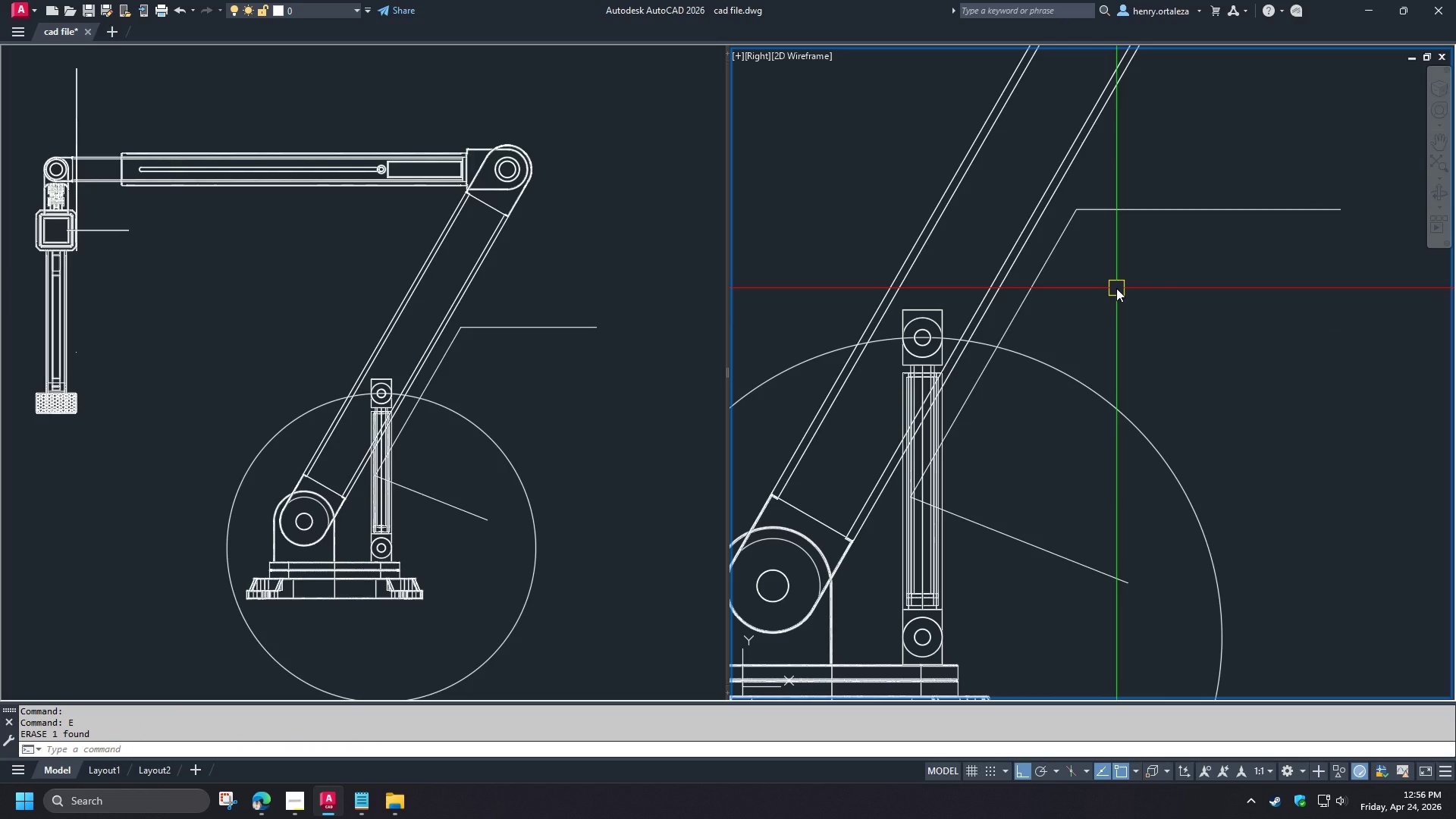 
type(tr )
 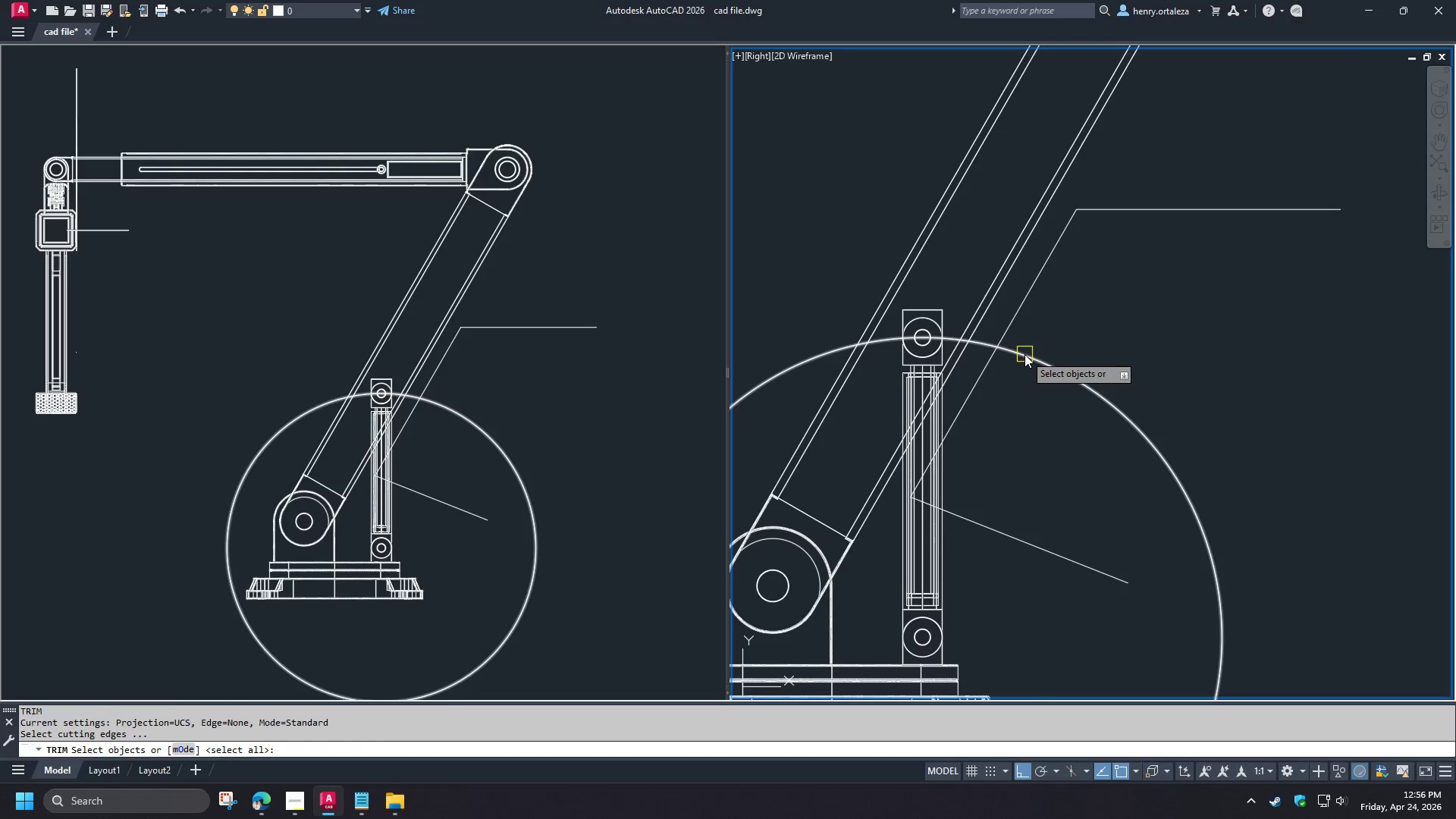 
left_click([1025, 354])
 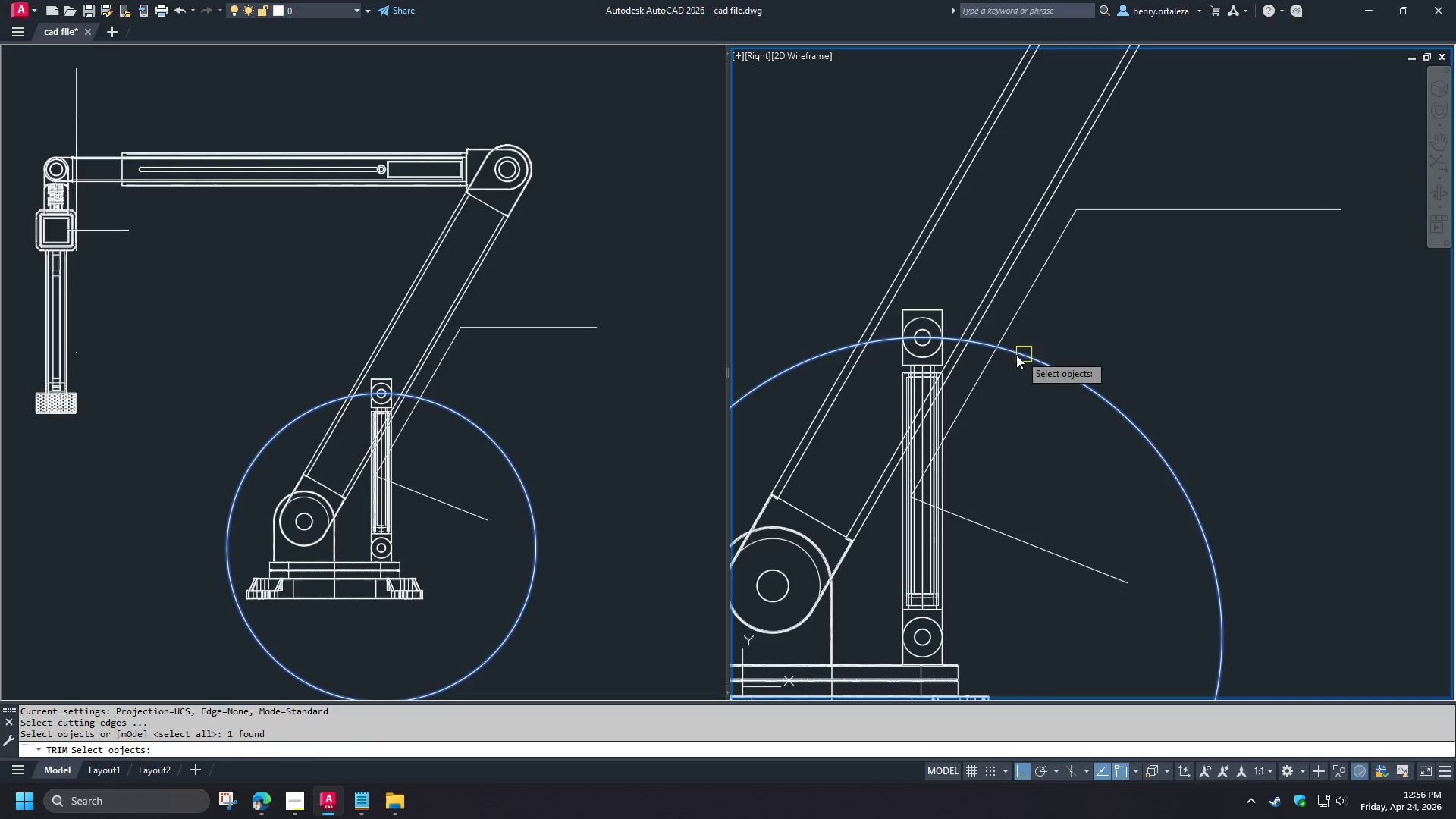 
key(Space)
 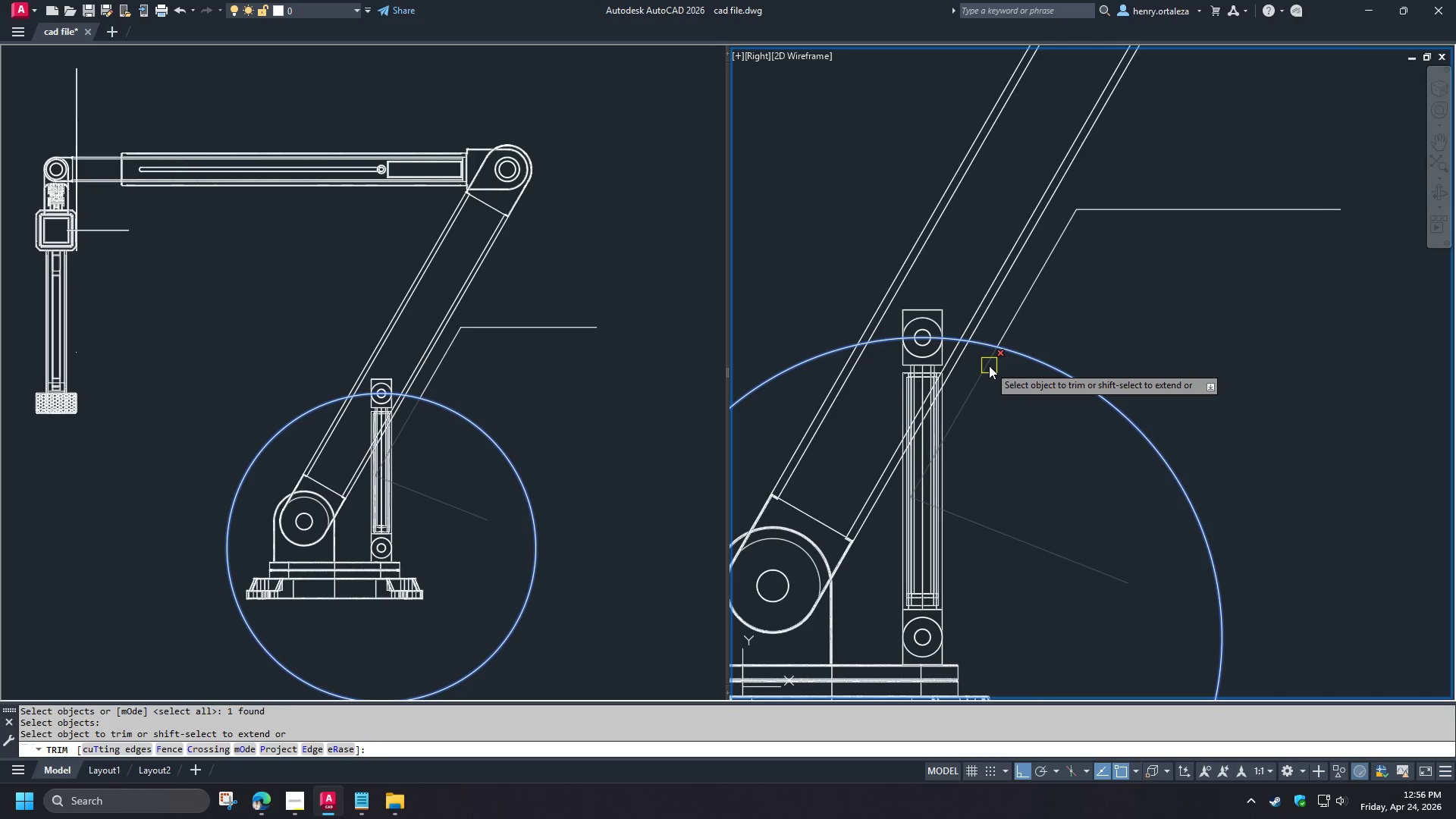 
left_click([989, 366])
 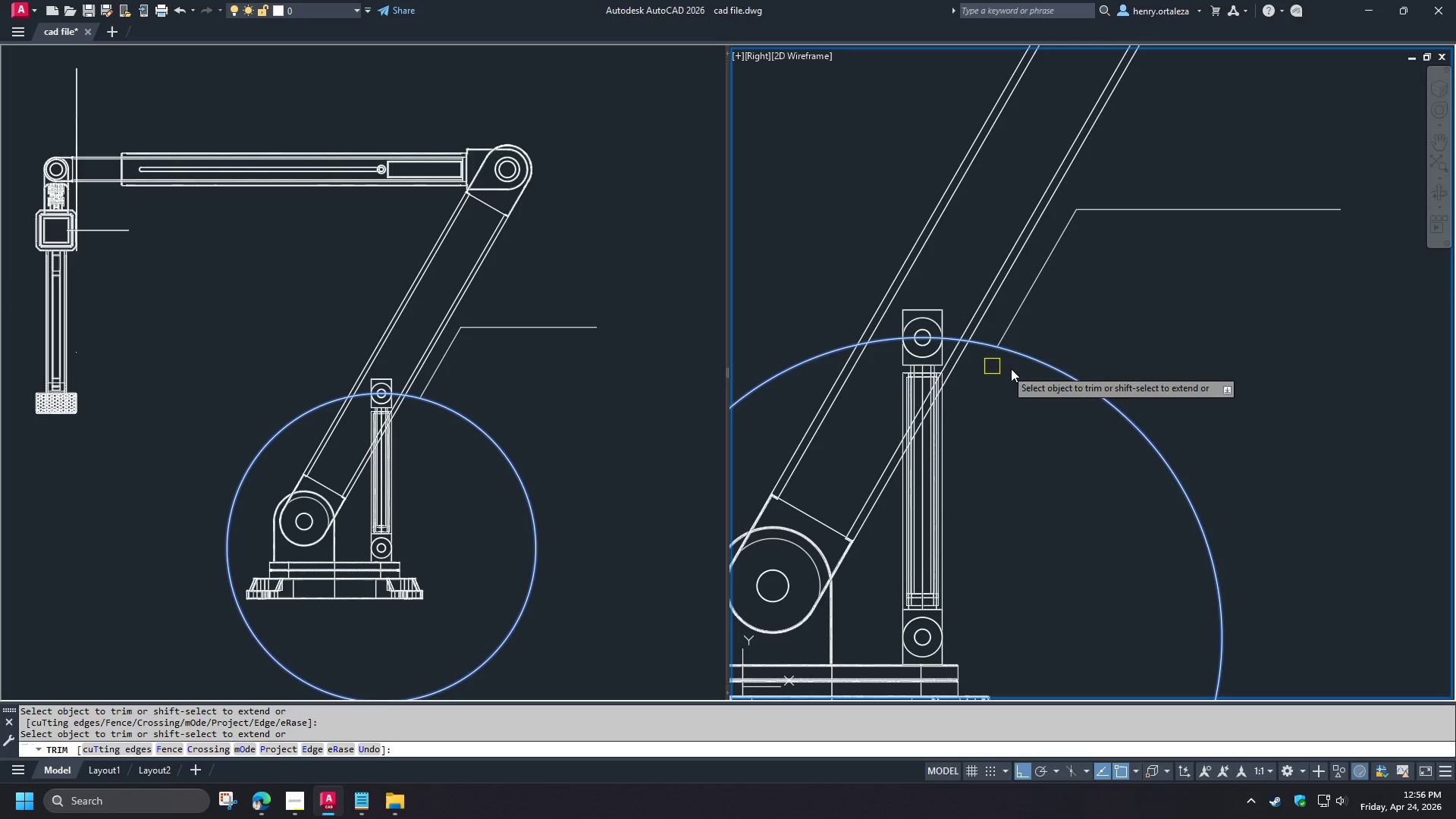 
key(Space)
 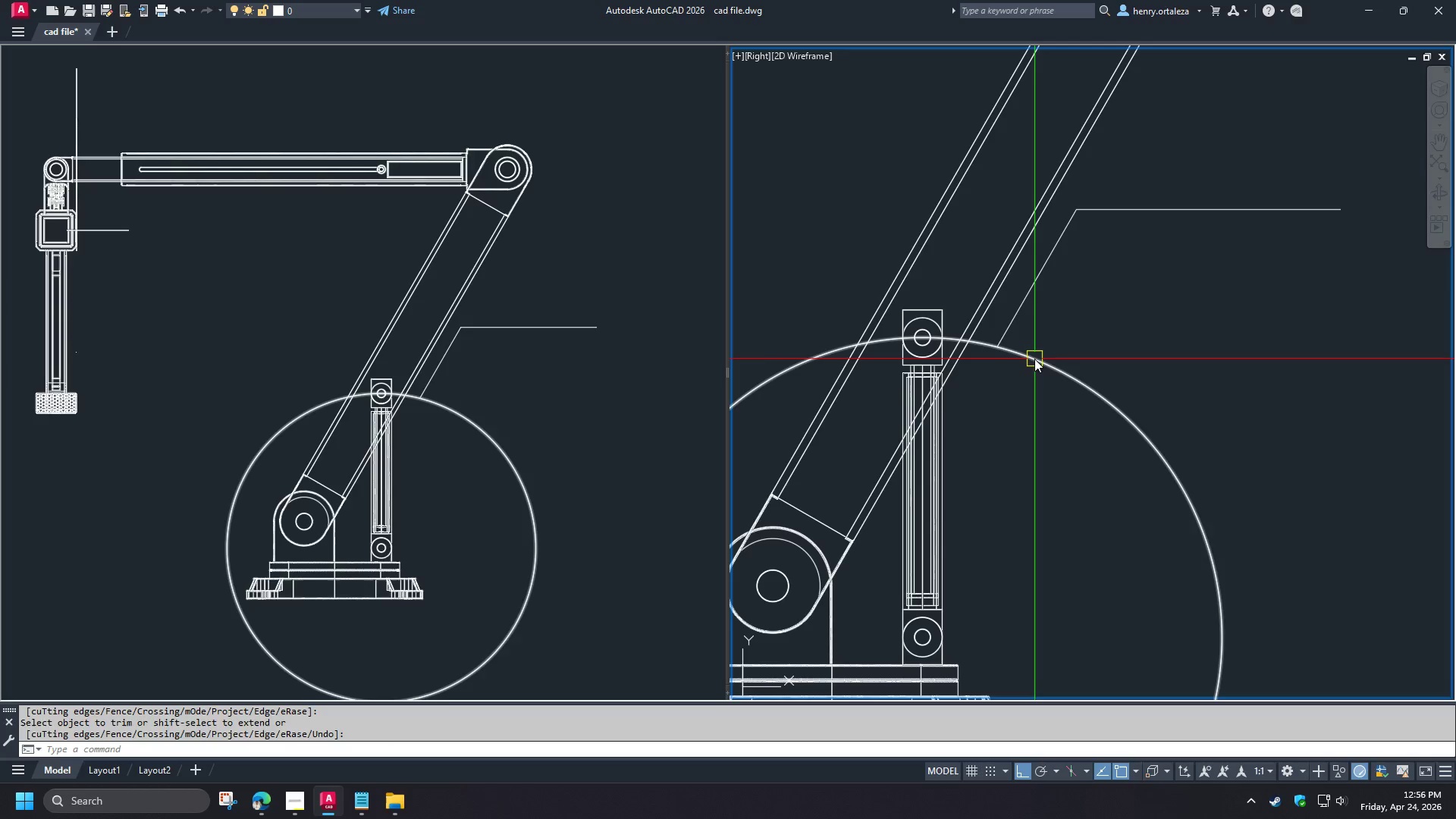 
left_click([1034, 359])
 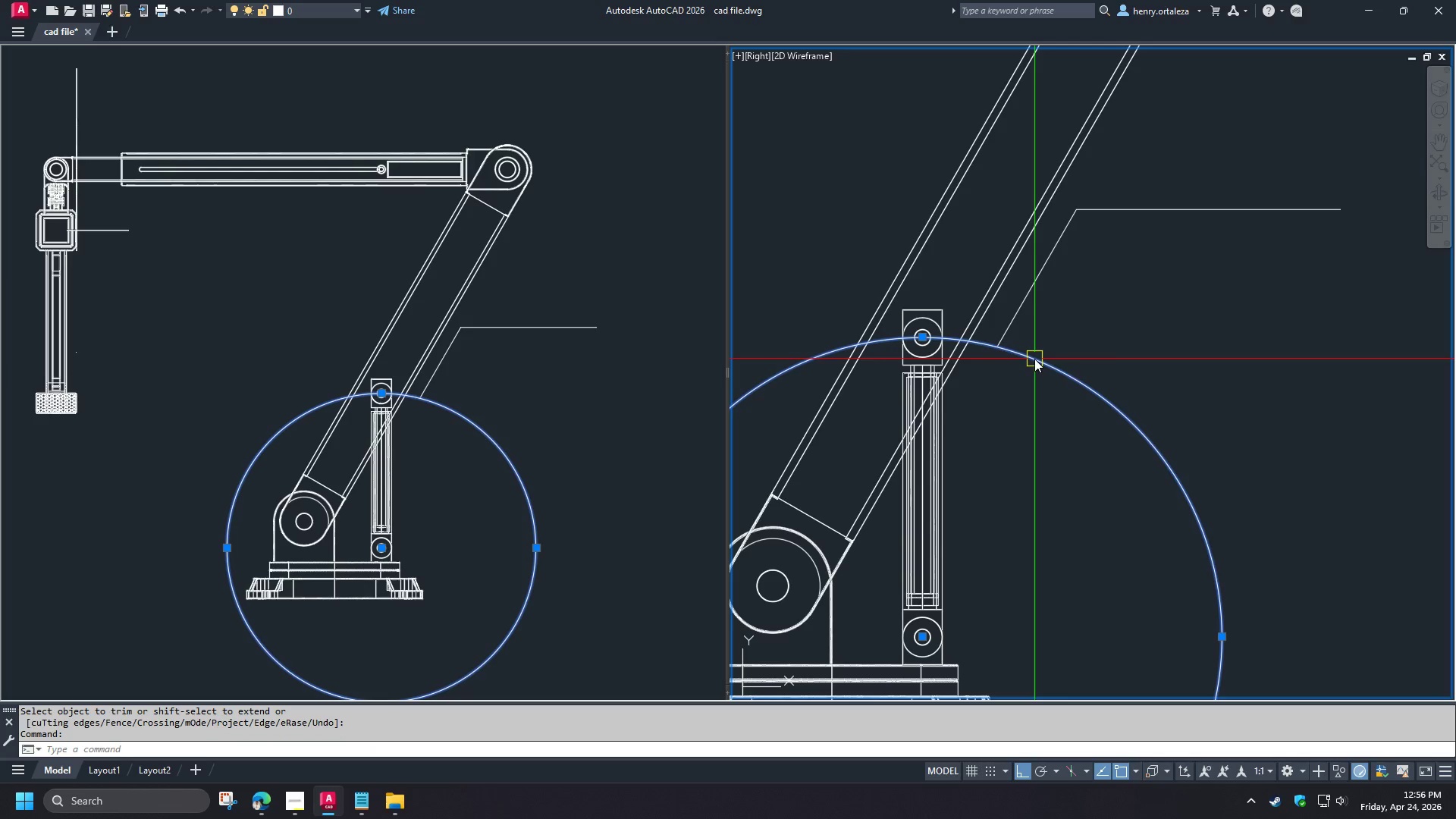 
key(E)
 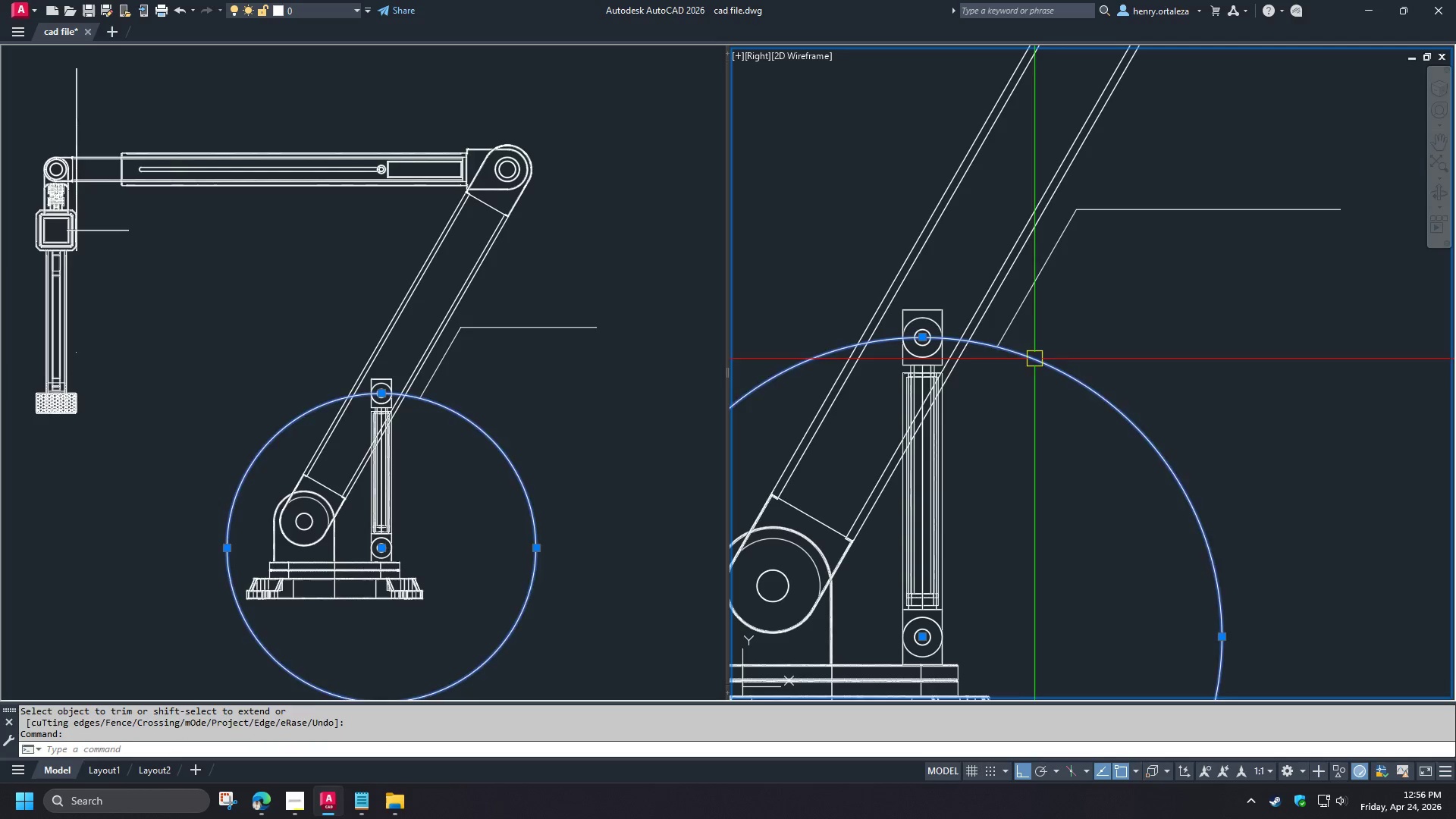 
key(Space)
 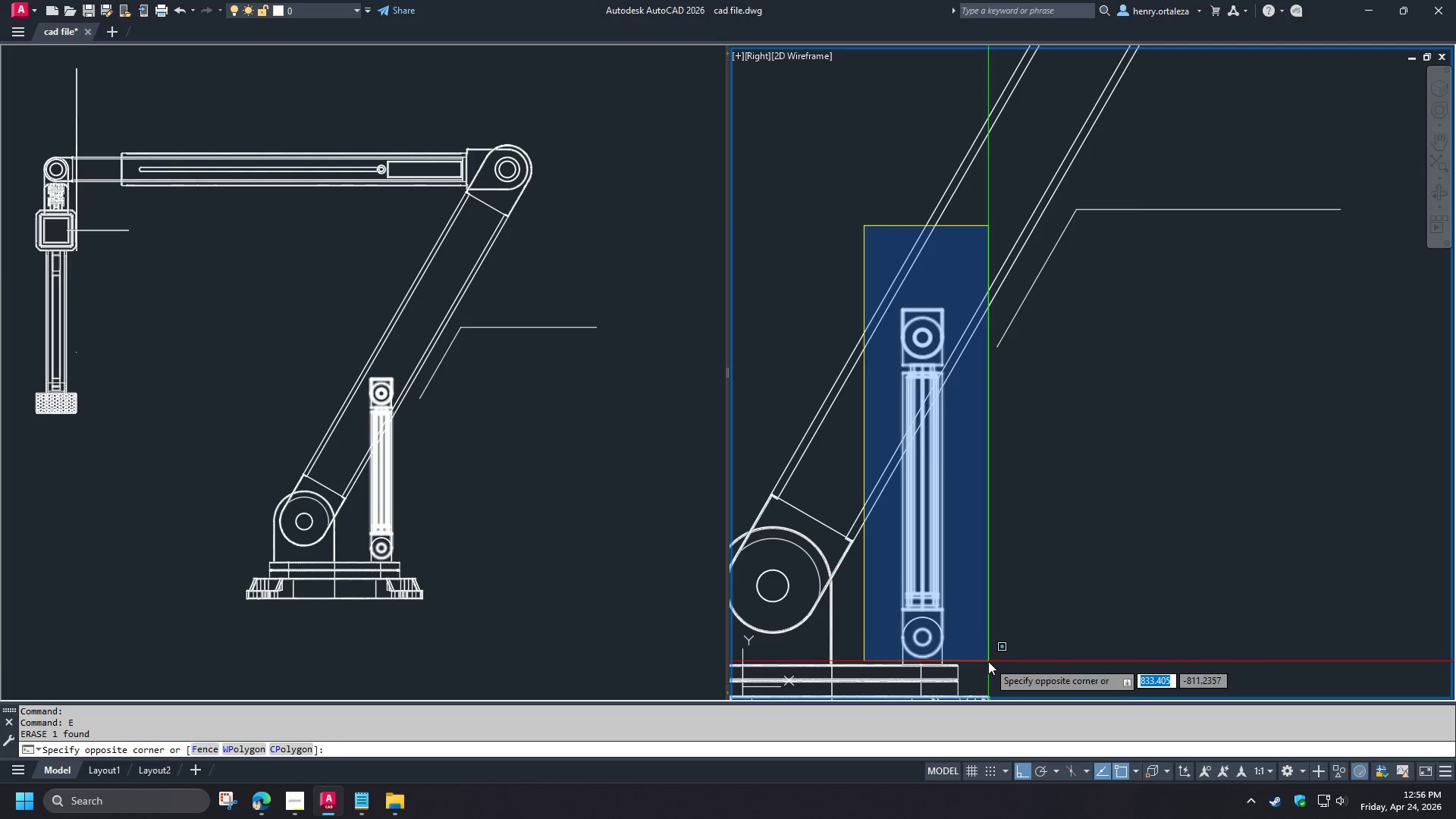 
wait(6.2)
 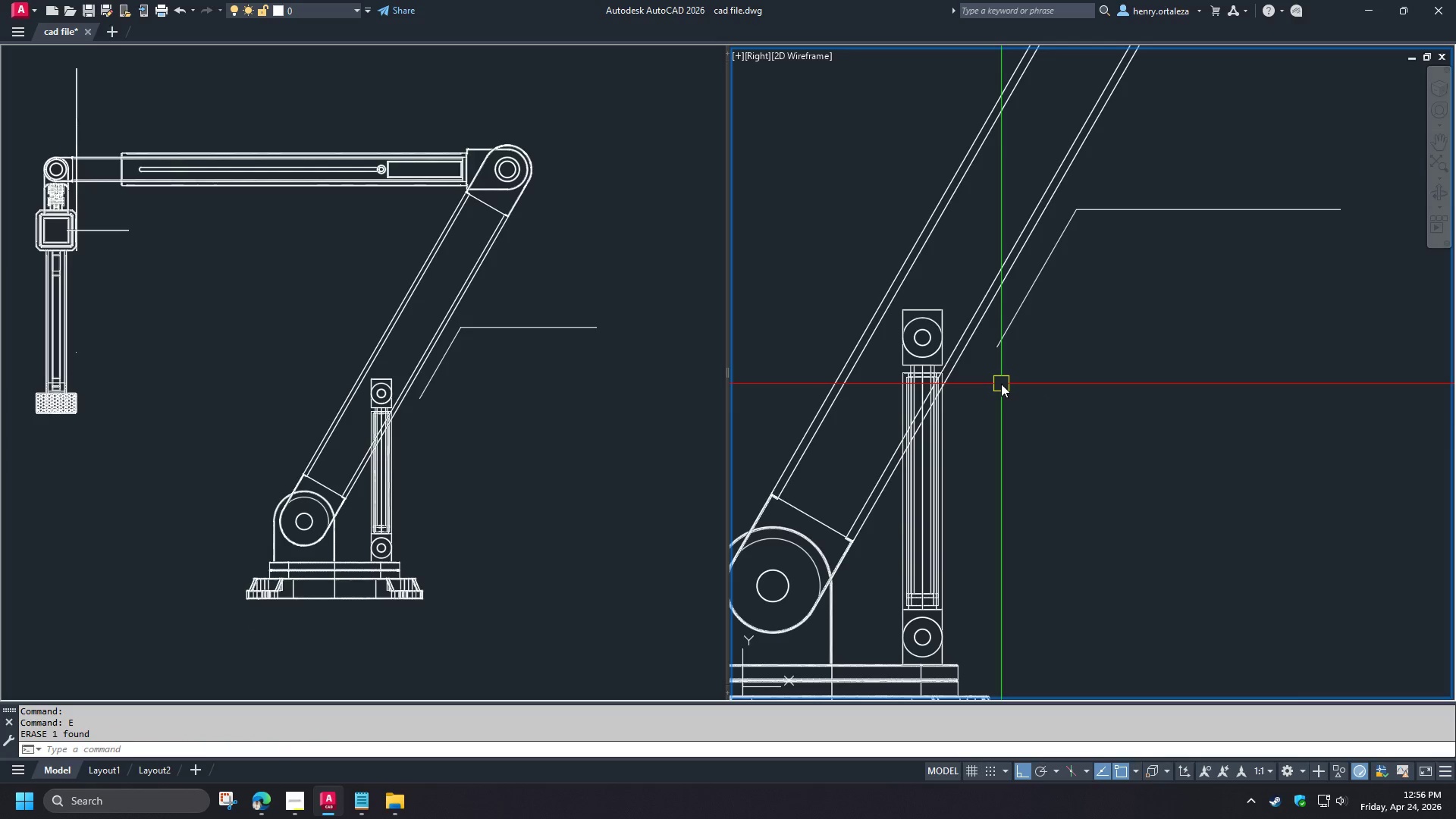 
left_click([989, 659])
 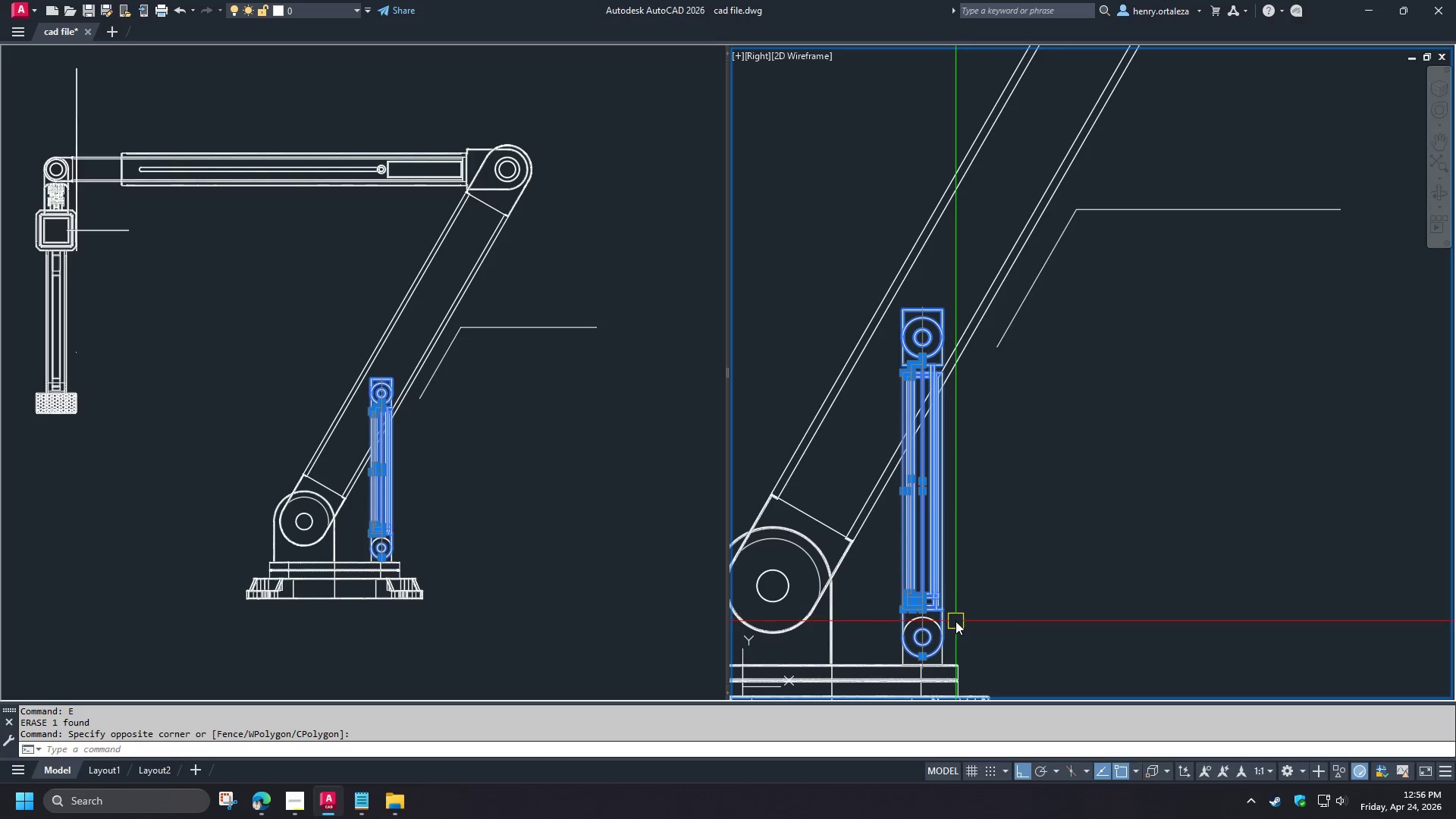 
wait(5.41)
 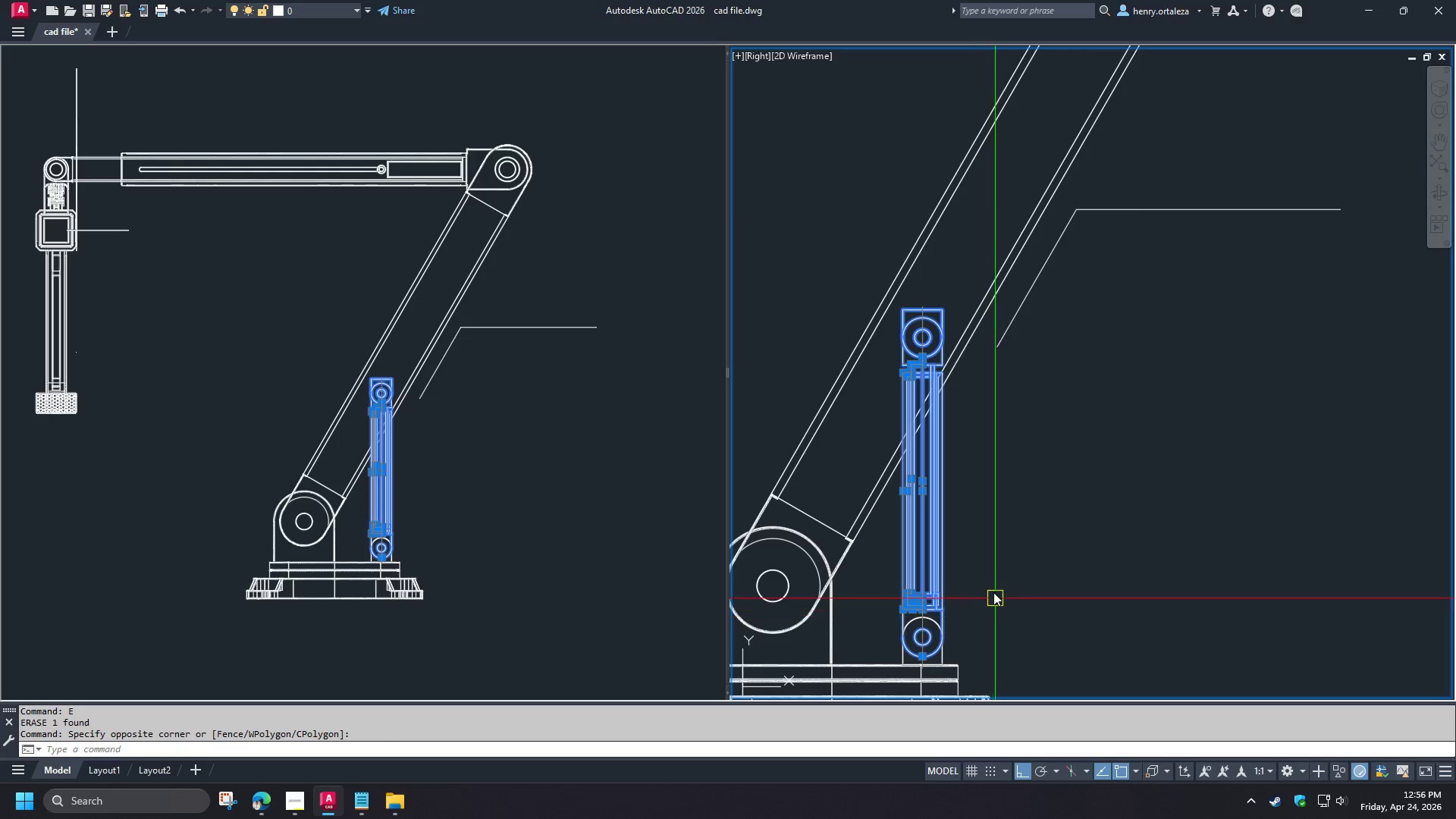 
type(ro cen )
 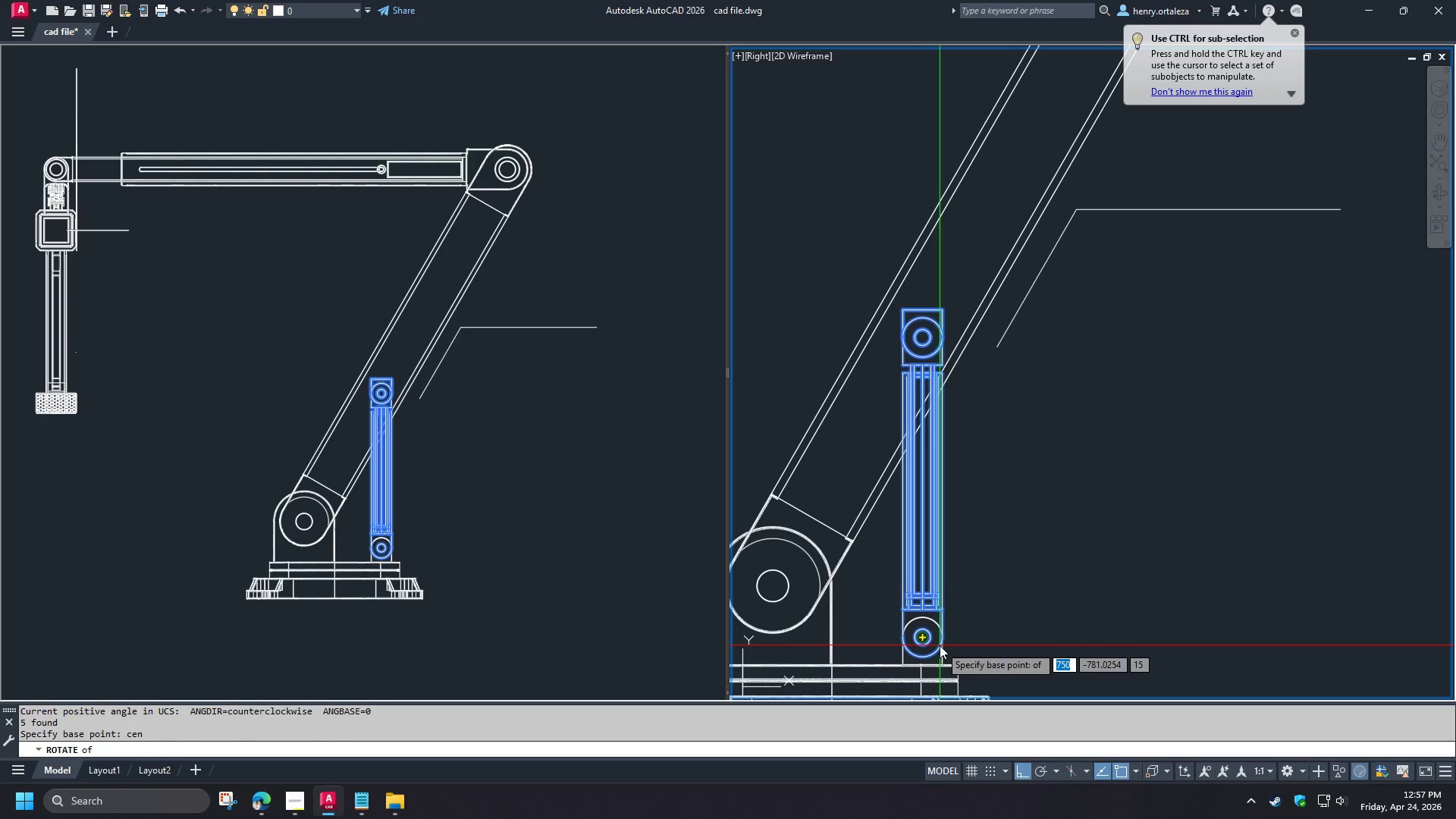 
left_click([940, 645])
 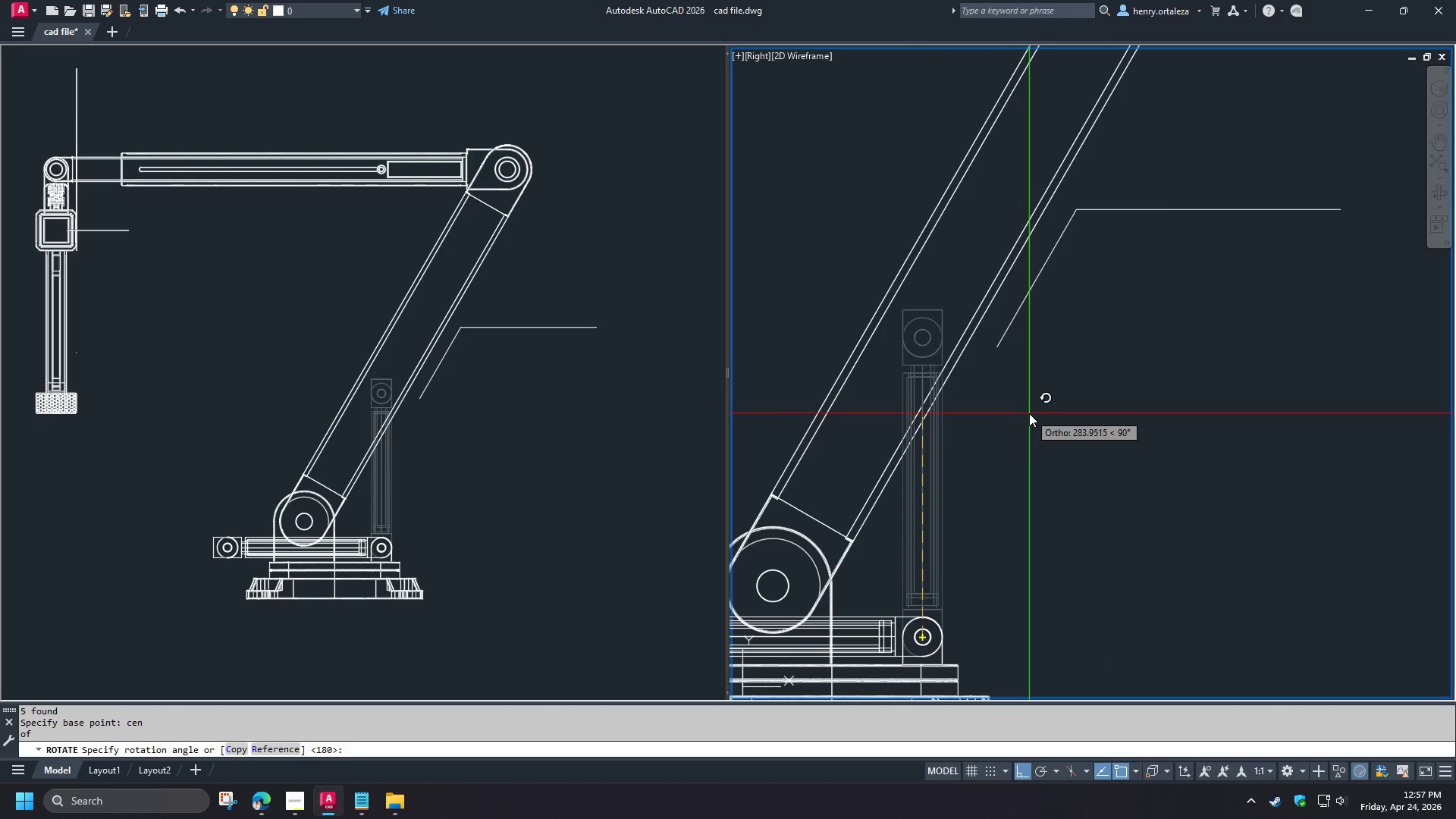 
key(R)
 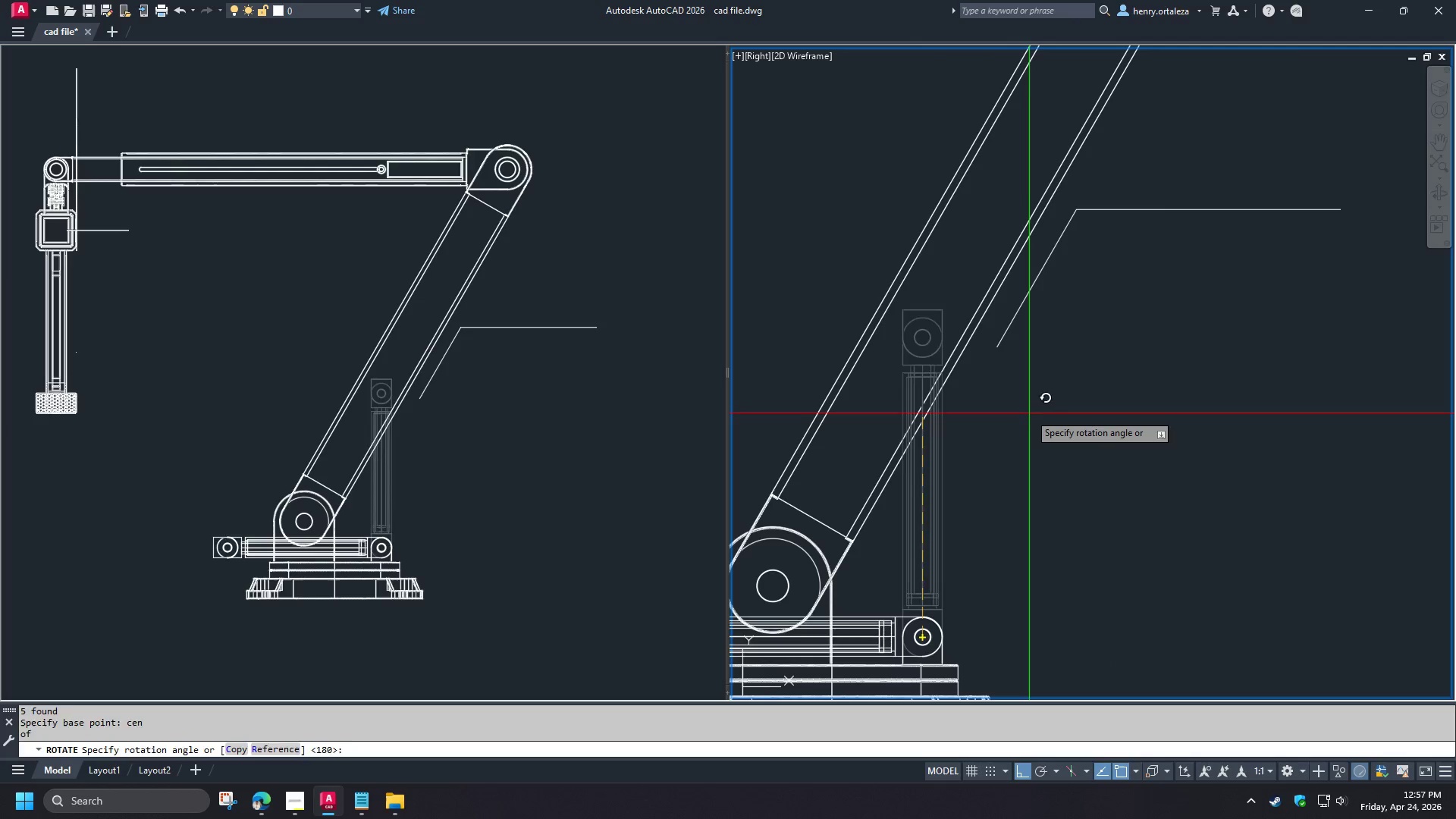 
key(Space)
 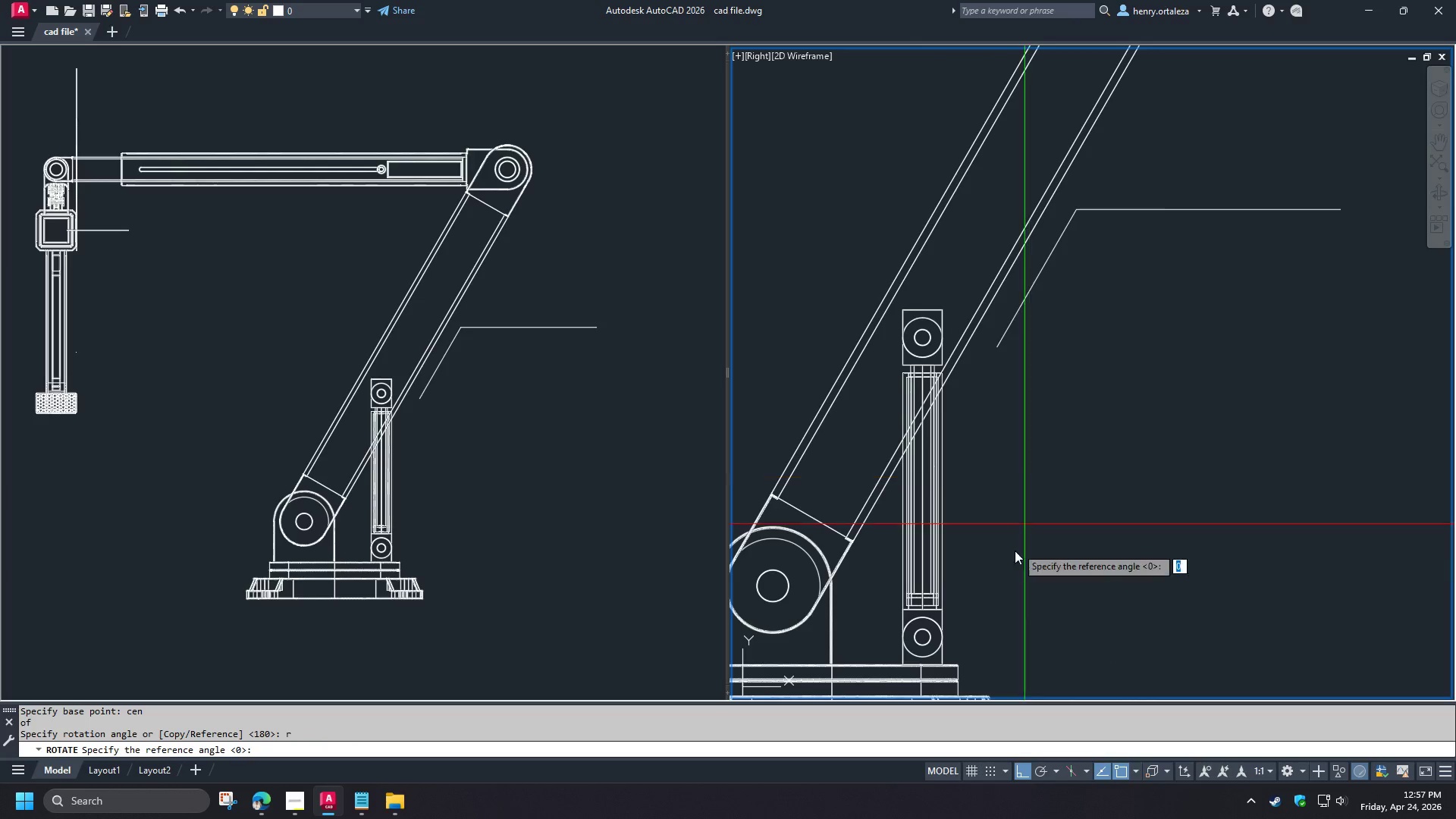 
type(cen )
 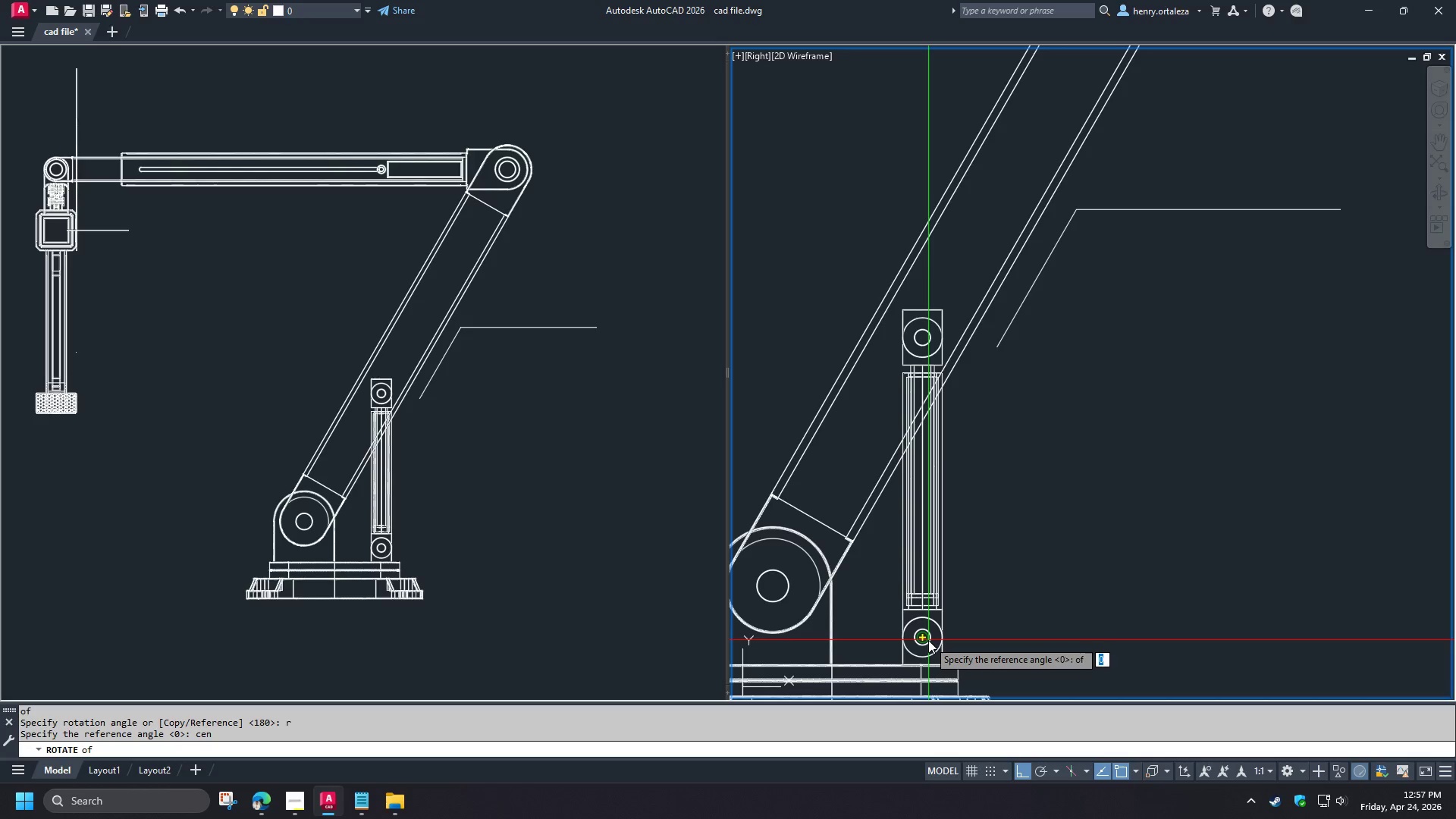 
left_click([928, 640])
 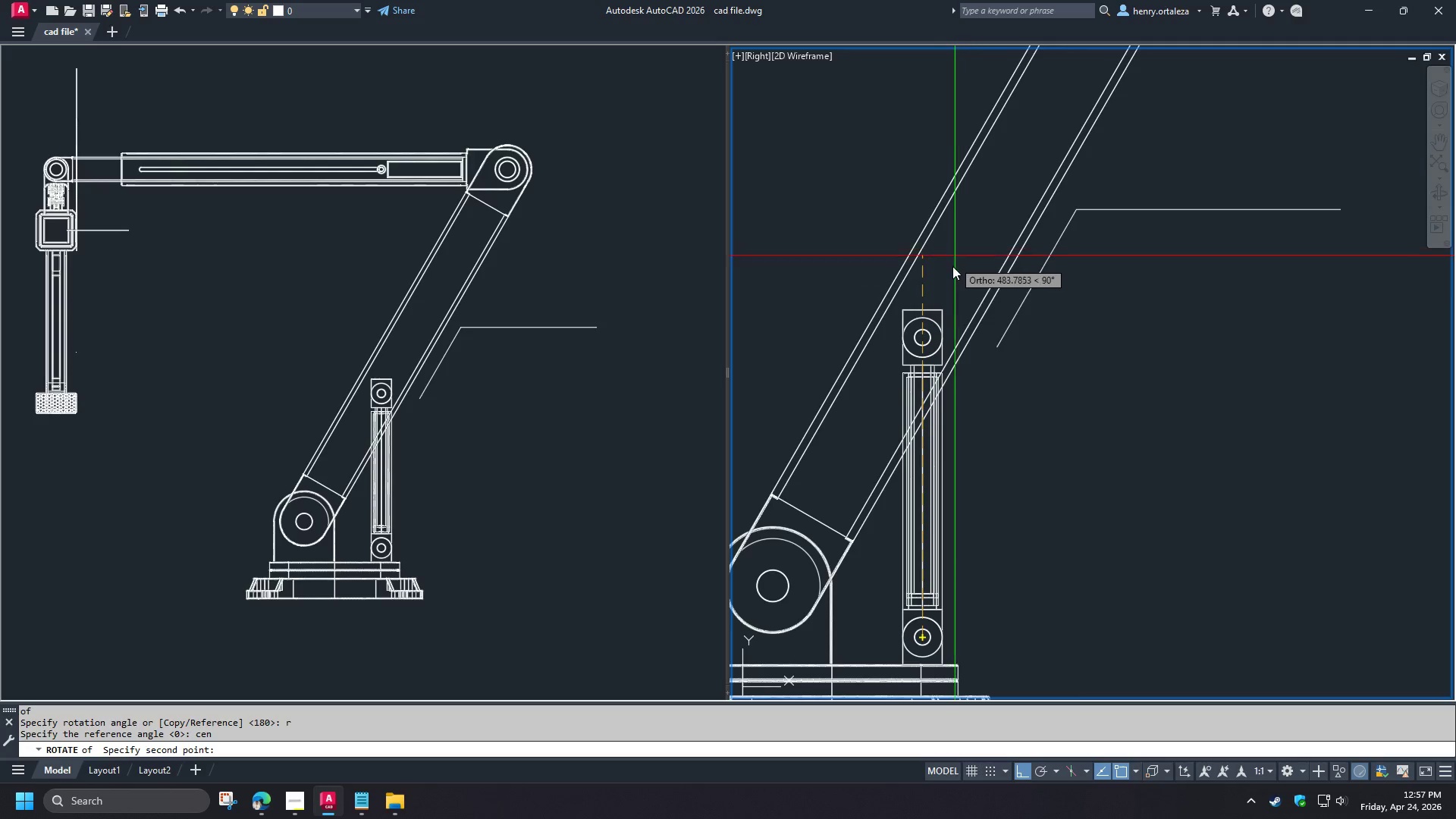 
left_click([951, 268])
 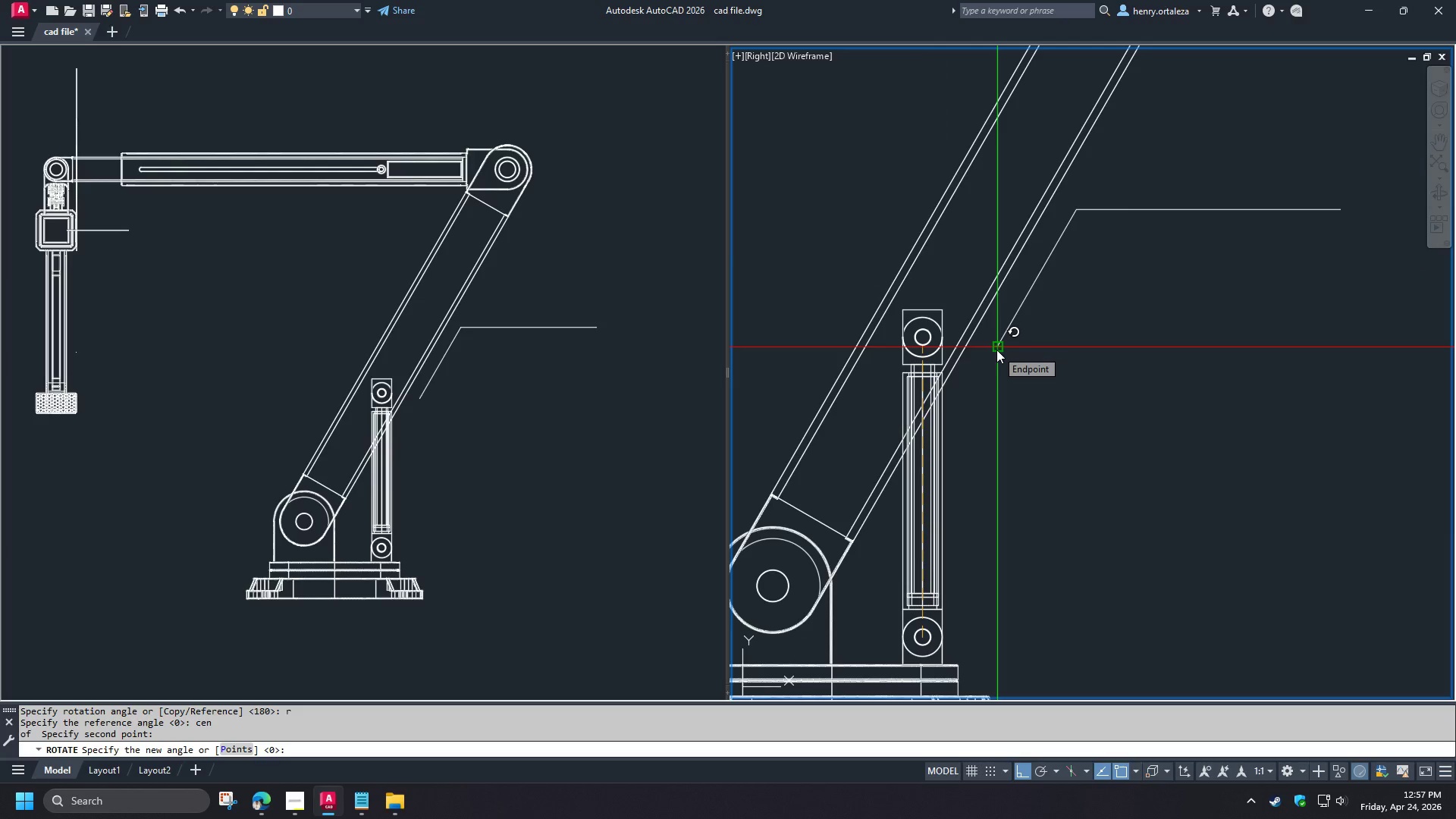 
left_click([996, 350])
 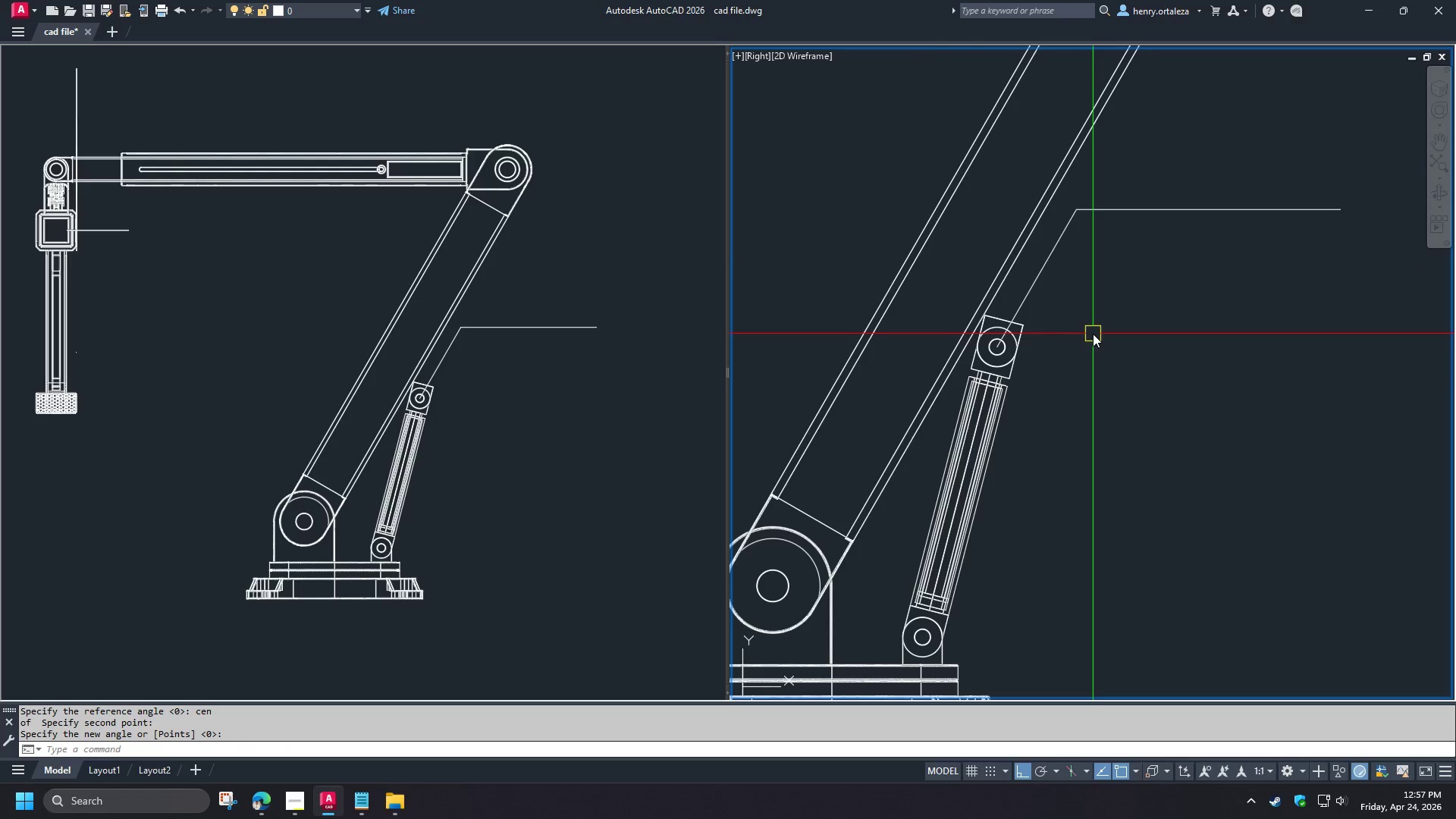 
scroll: coordinate [1062, 301], scroll_direction: up, amount: 1.0
 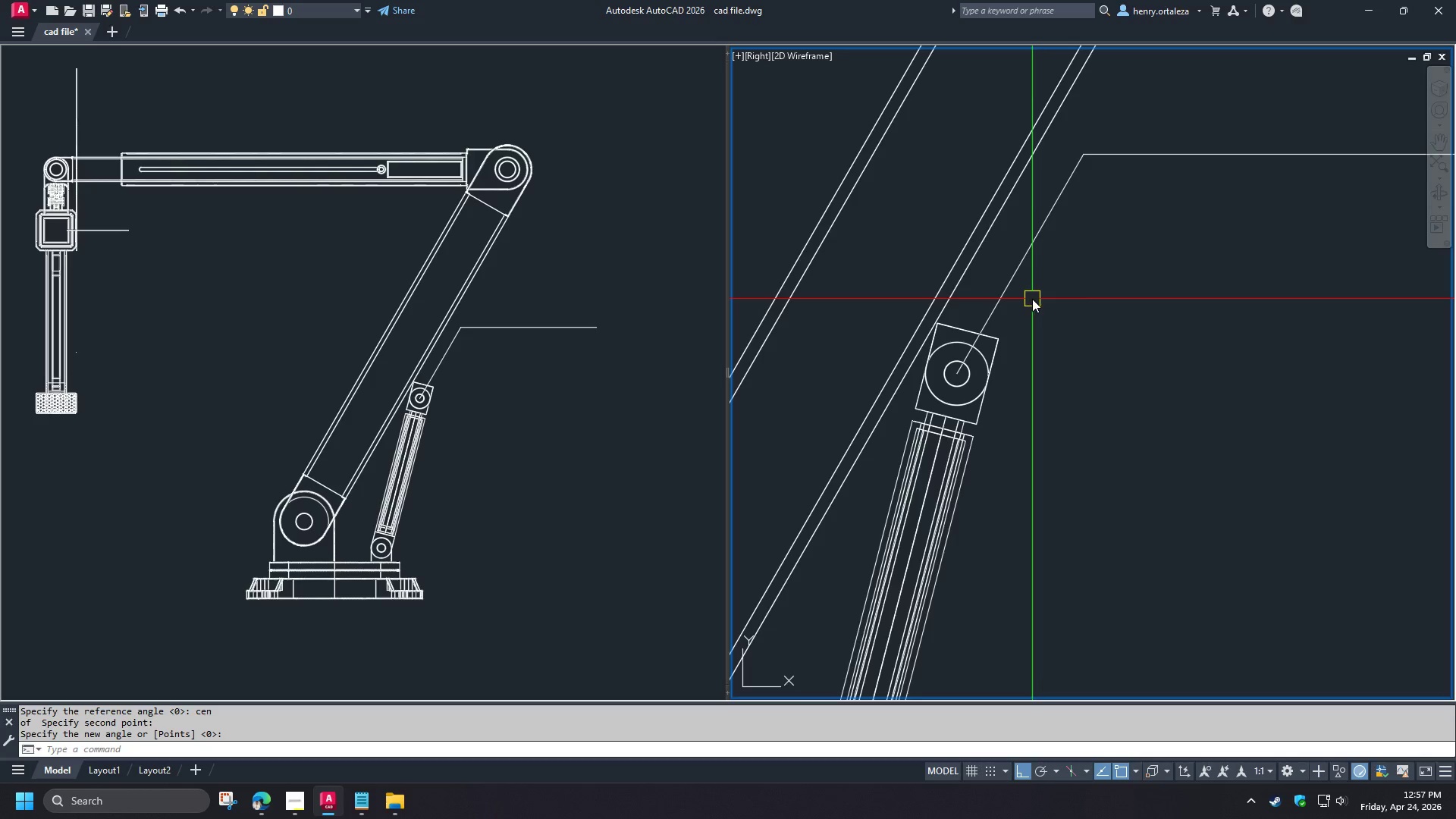 
wait(7.31)
 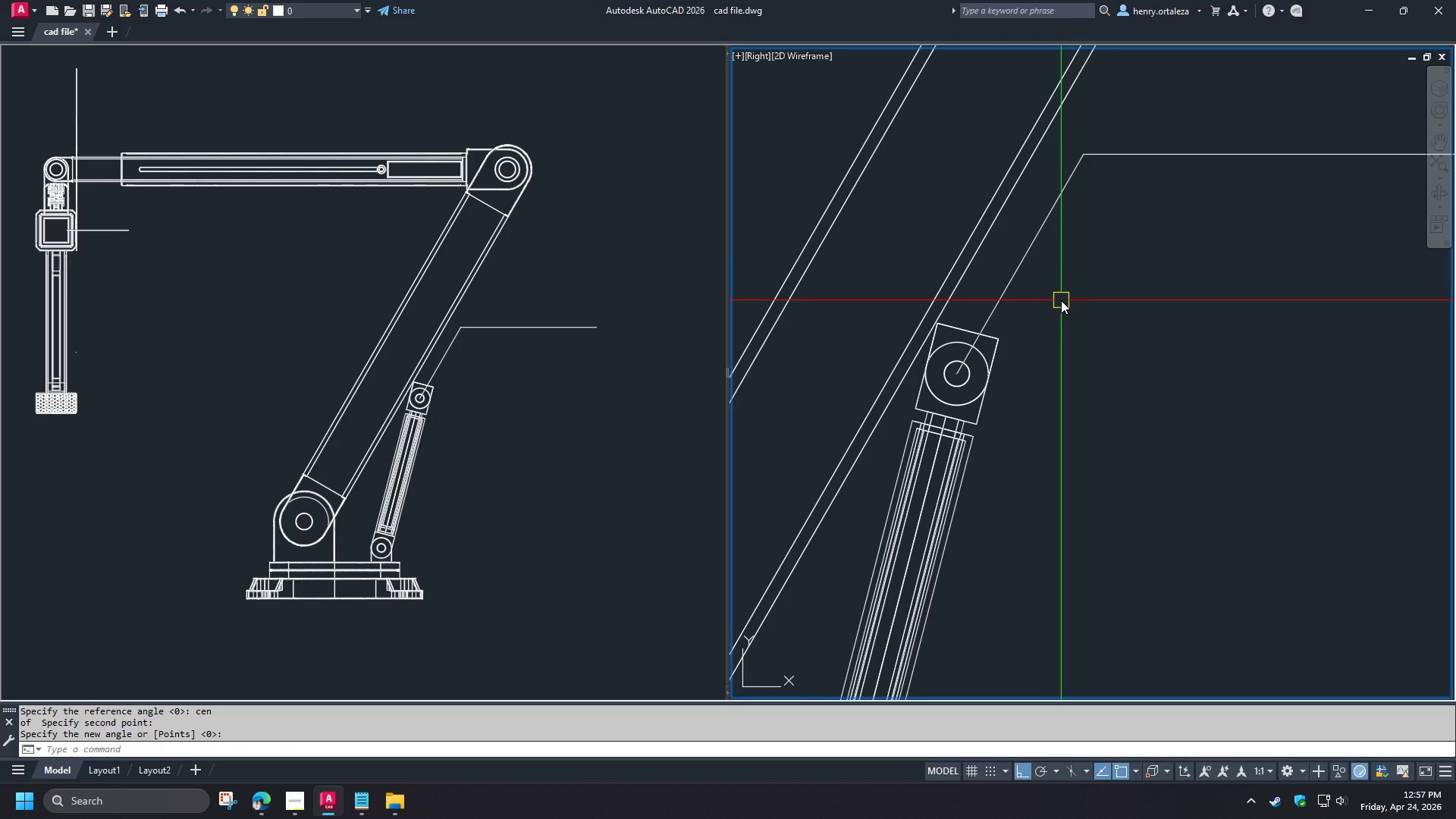 
type(ro )
 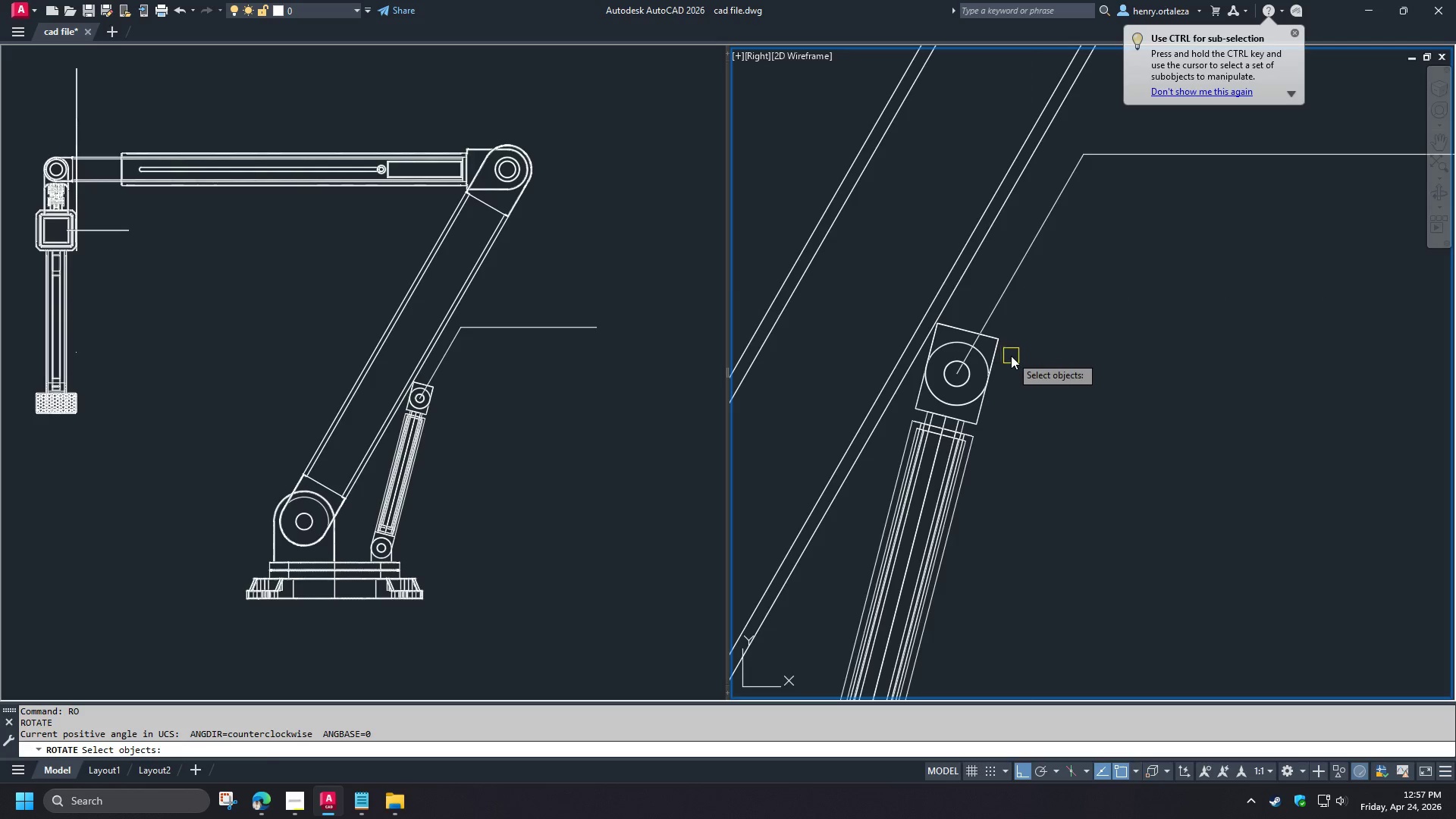 
left_click([993, 334])
 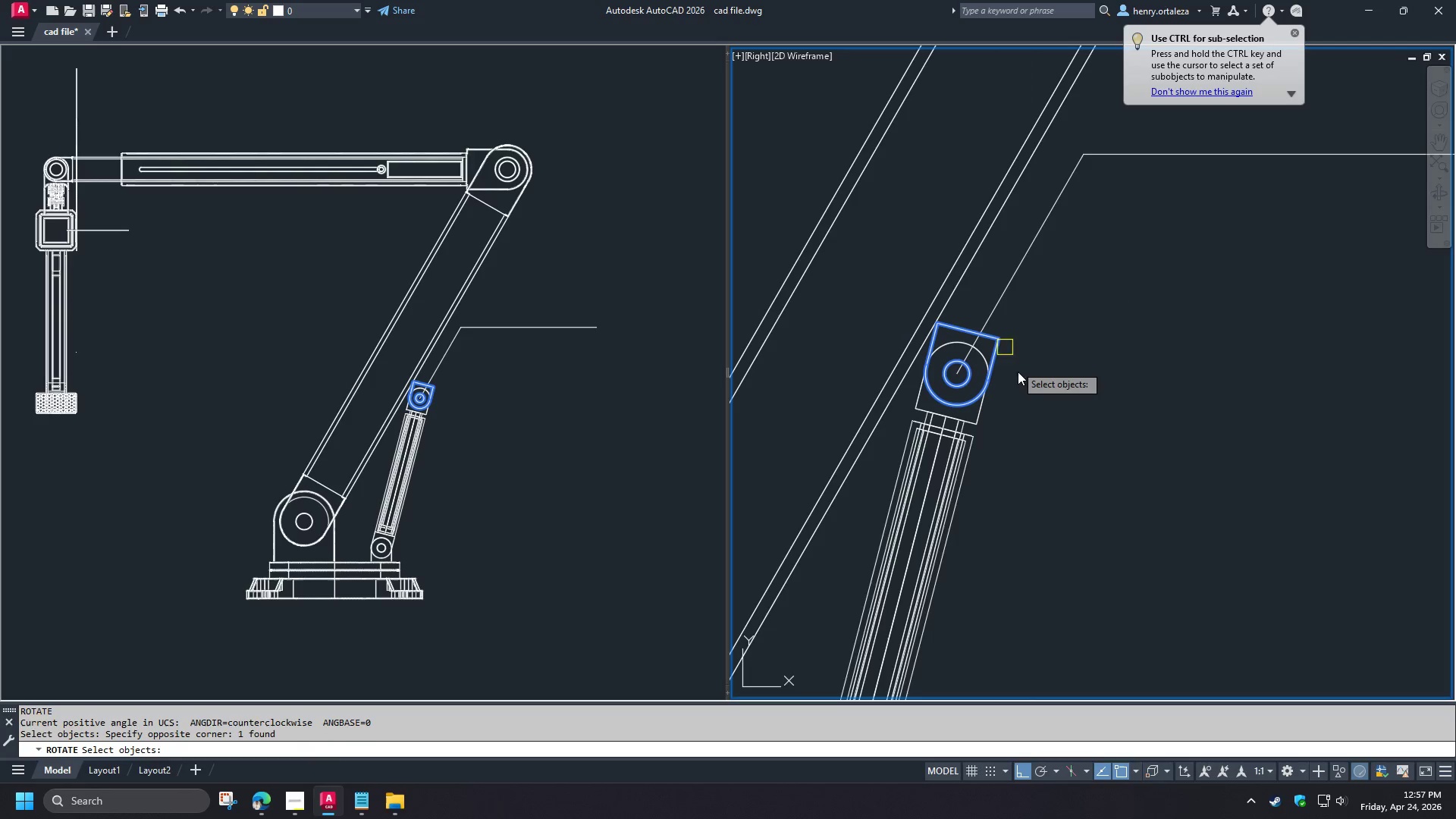 
type( cen )
 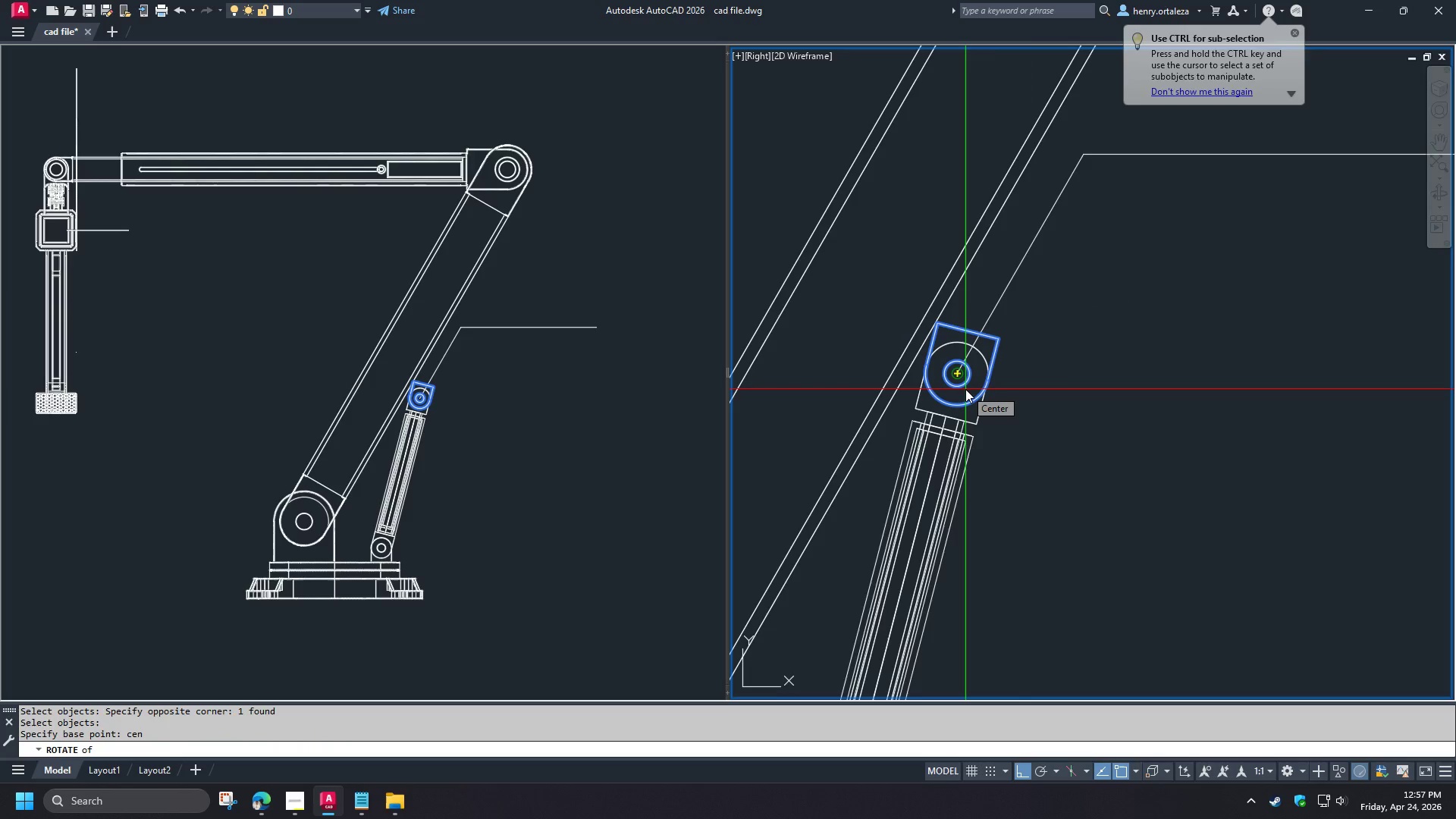 
left_click([965, 389])
 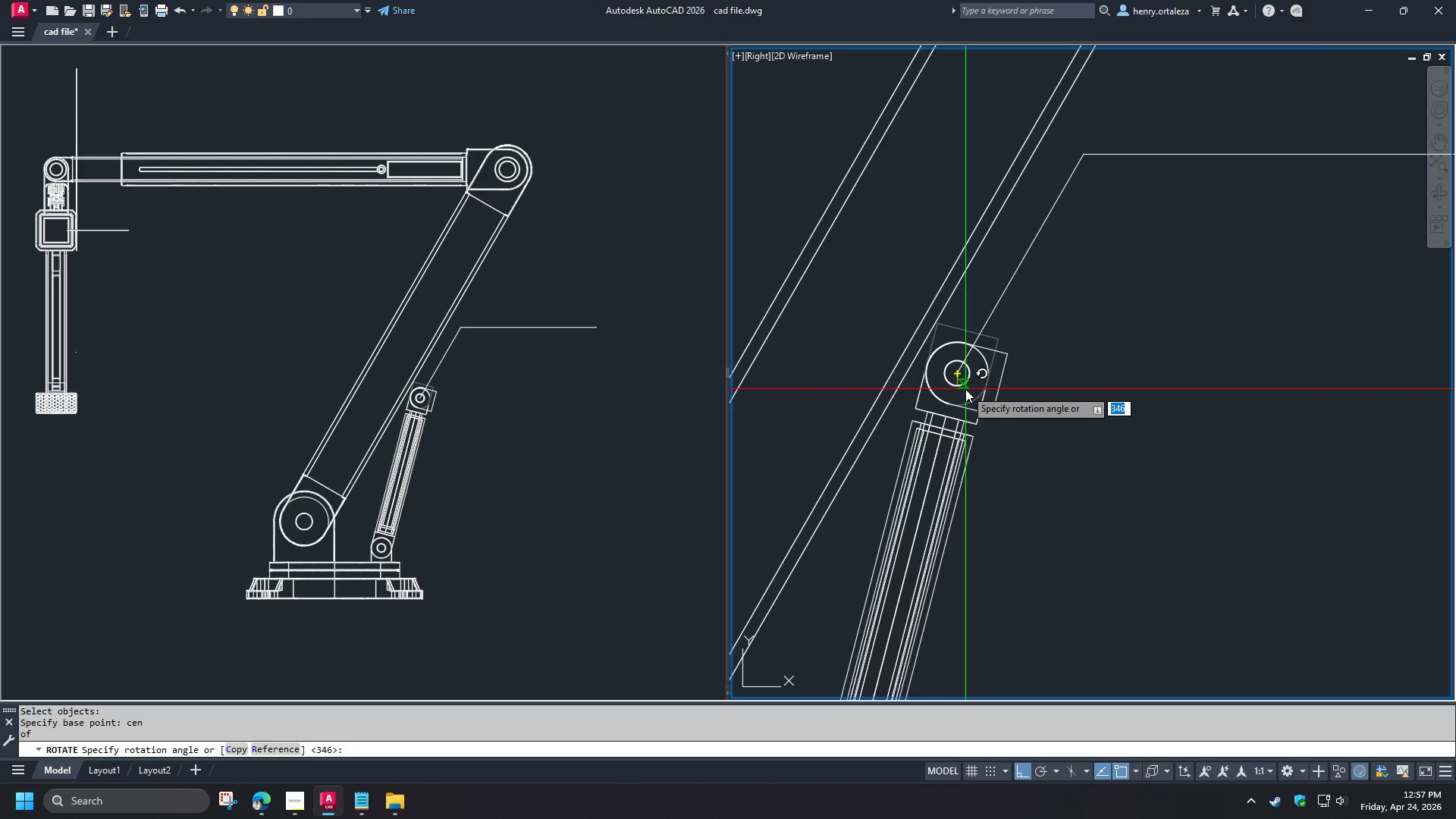 
type(r cen )
 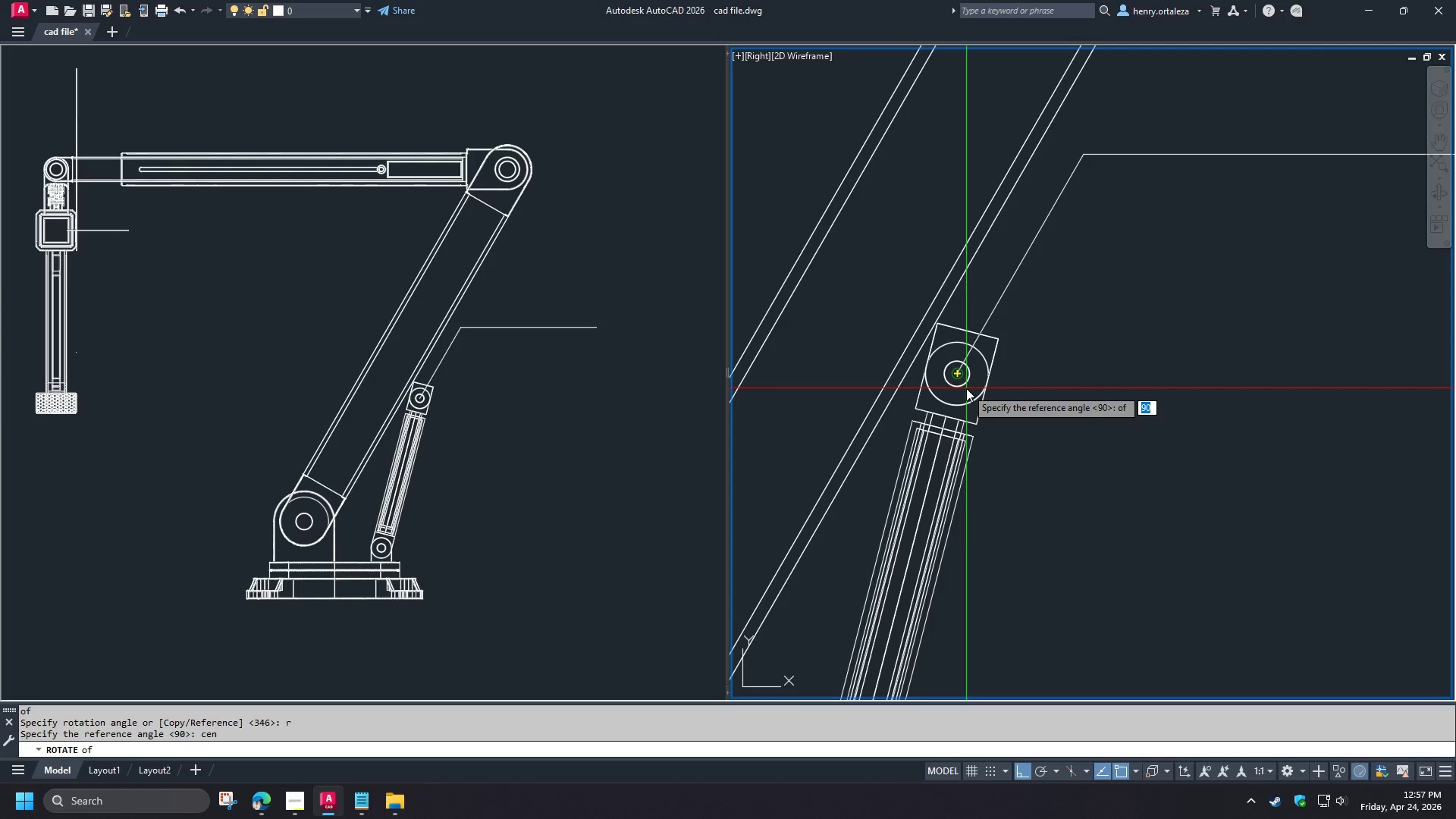 
left_click([966, 388])
 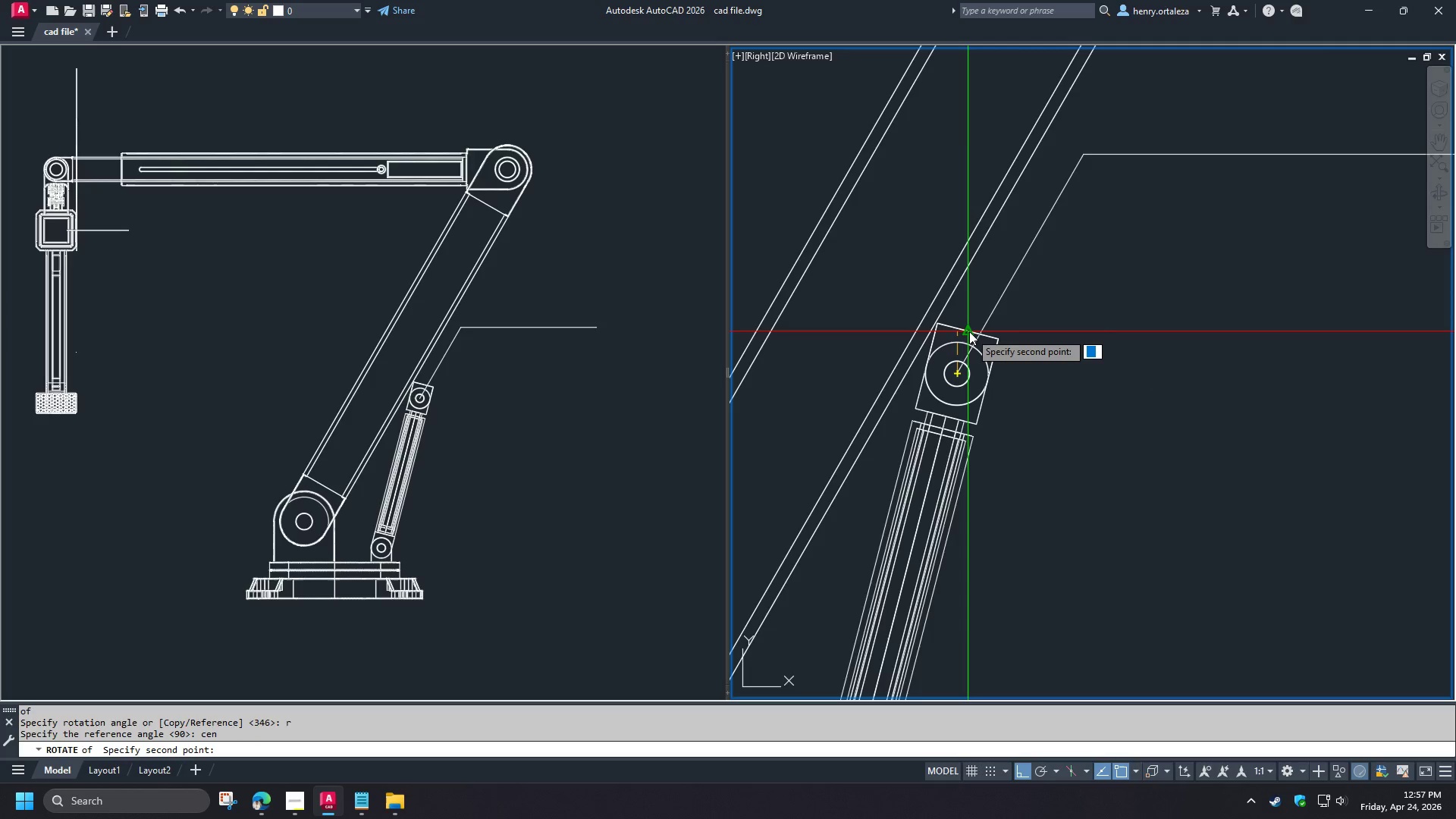 
left_click([968, 331])
 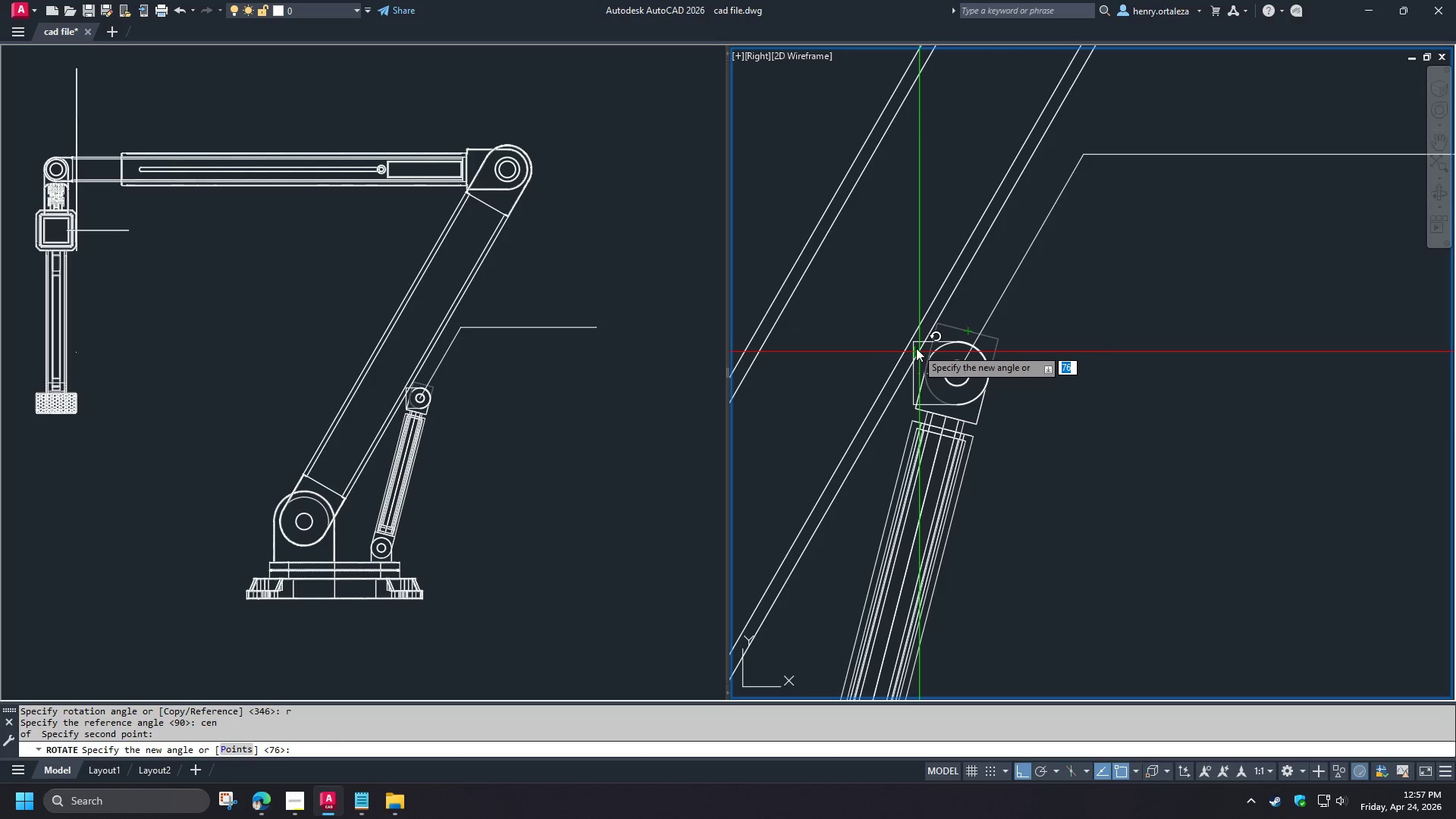 
left_click([916, 348])
 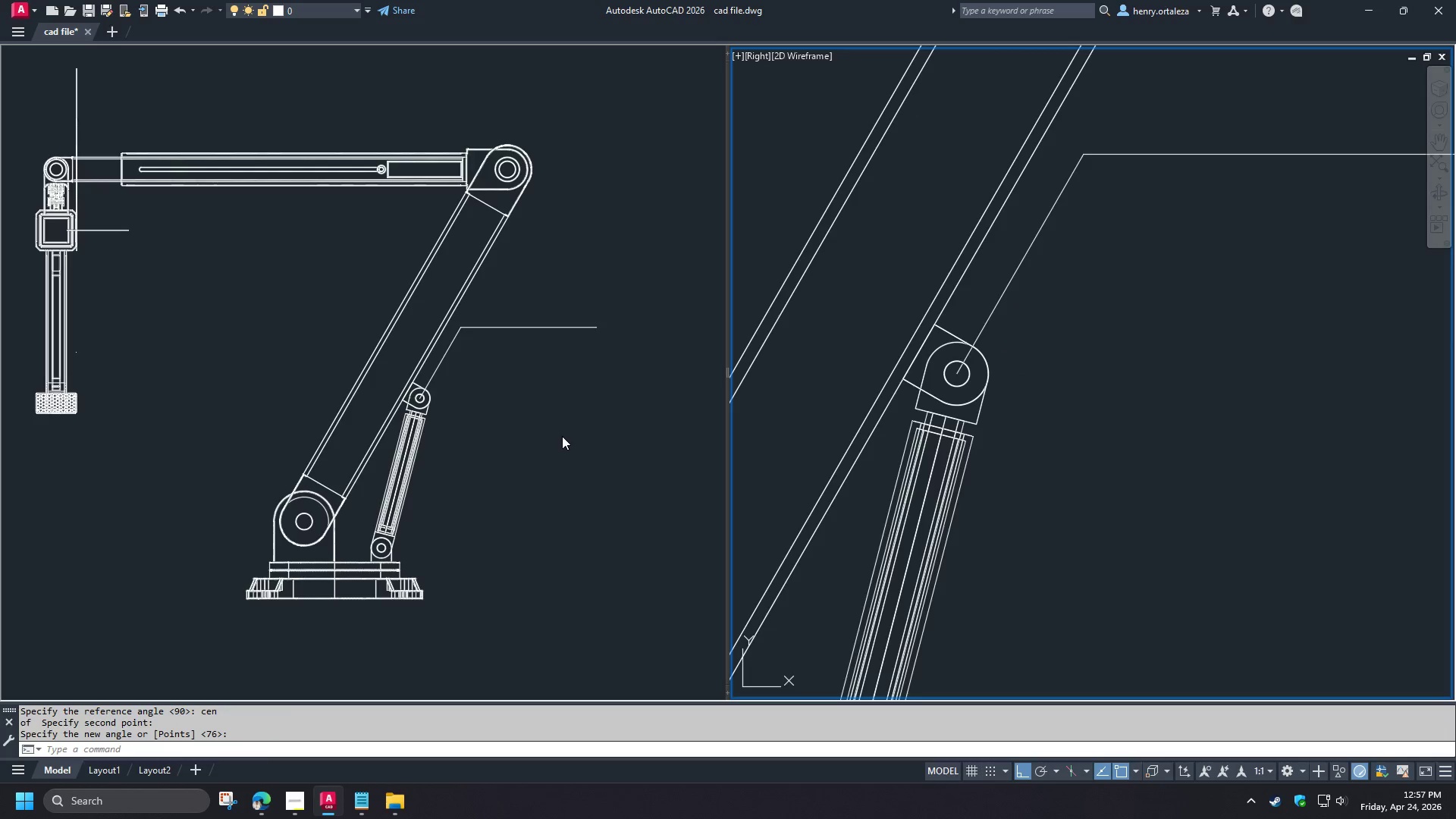 
left_click([561, 438])
 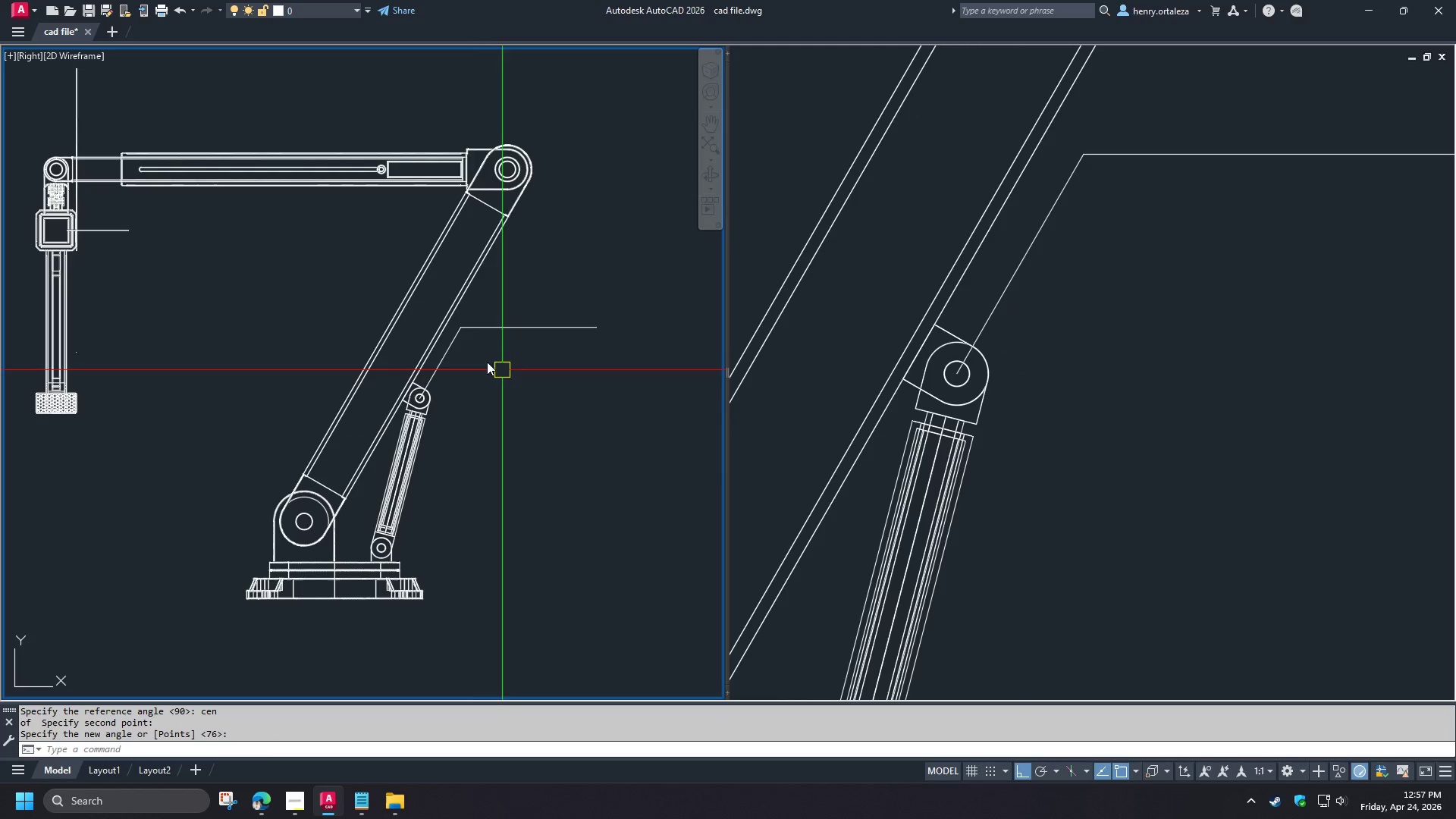 
left_click_drag(start_coordinate=[482, 356], to_coordinate=[475, 350])
 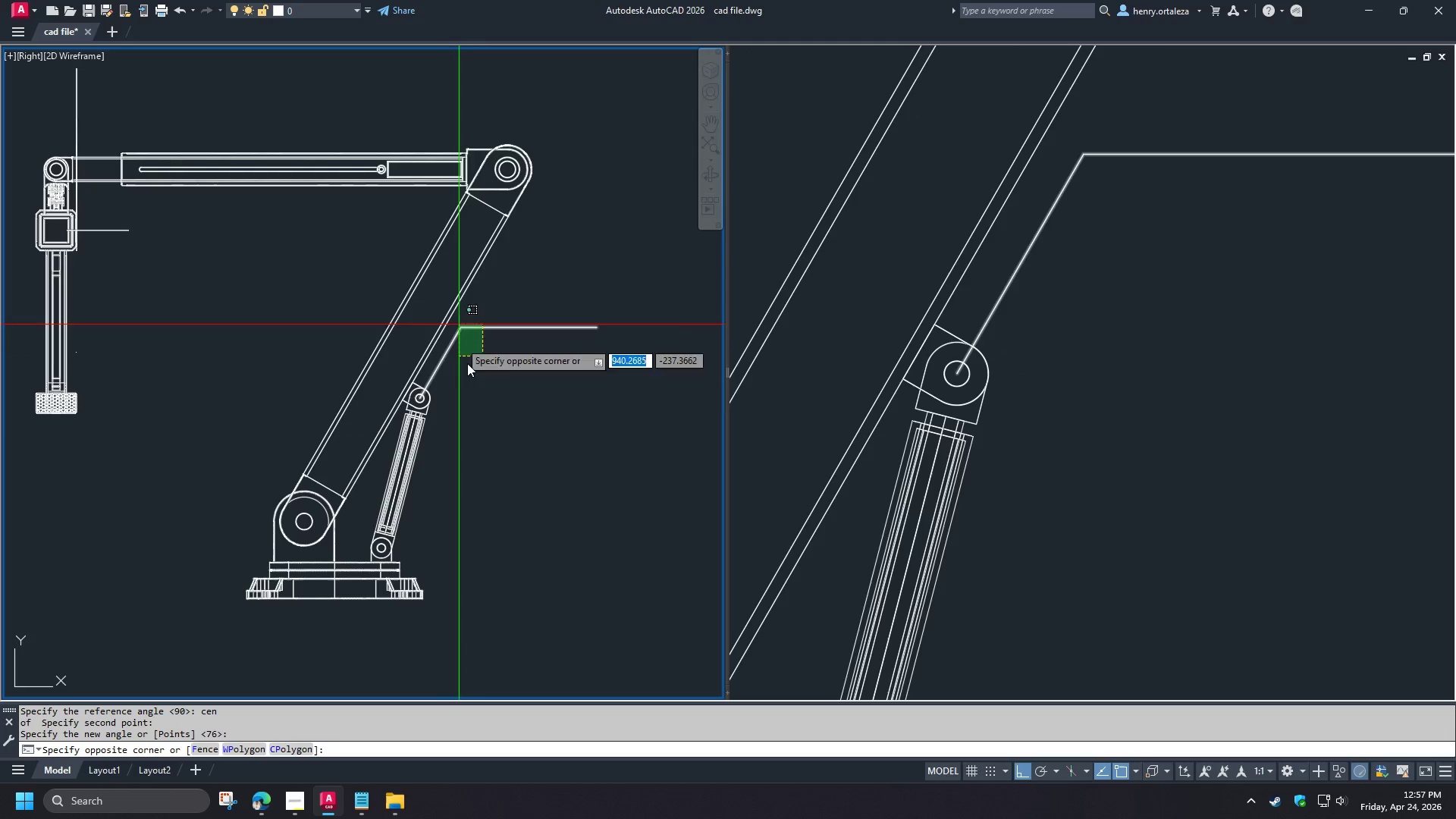 
left_click([478, 405])
 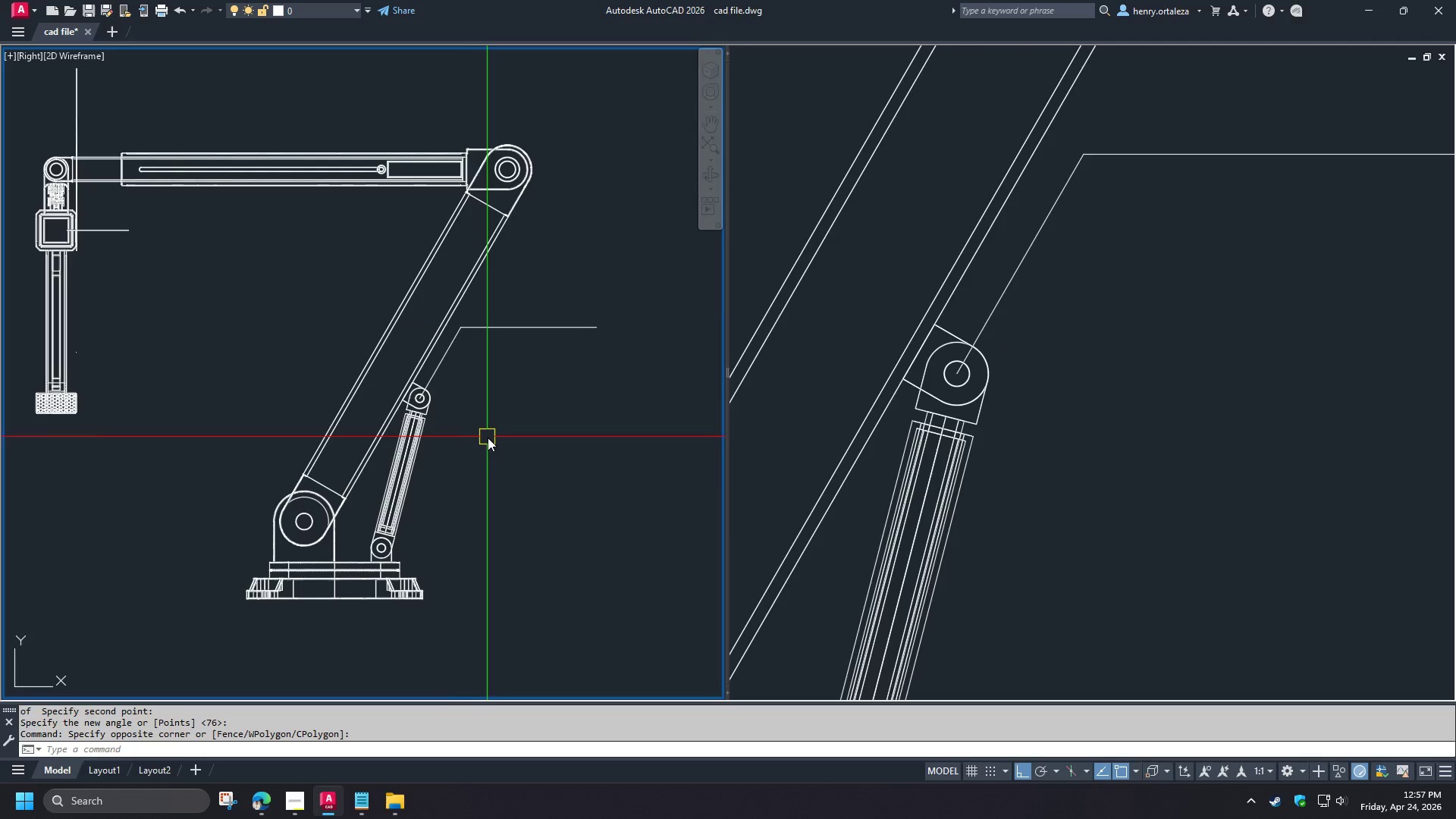 
key(Shift+ShiftLeft)
 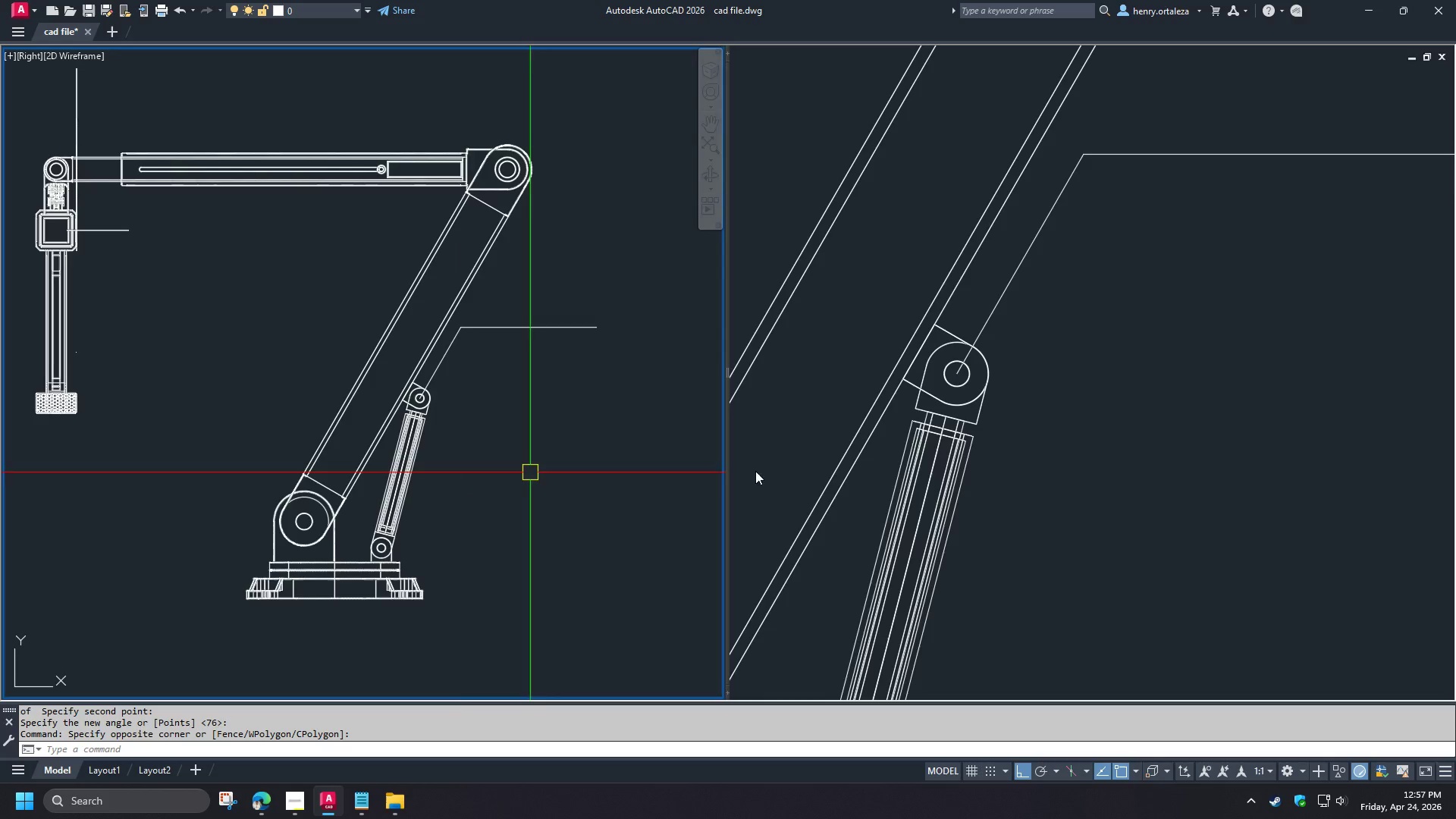 
left_click([981, 470])
 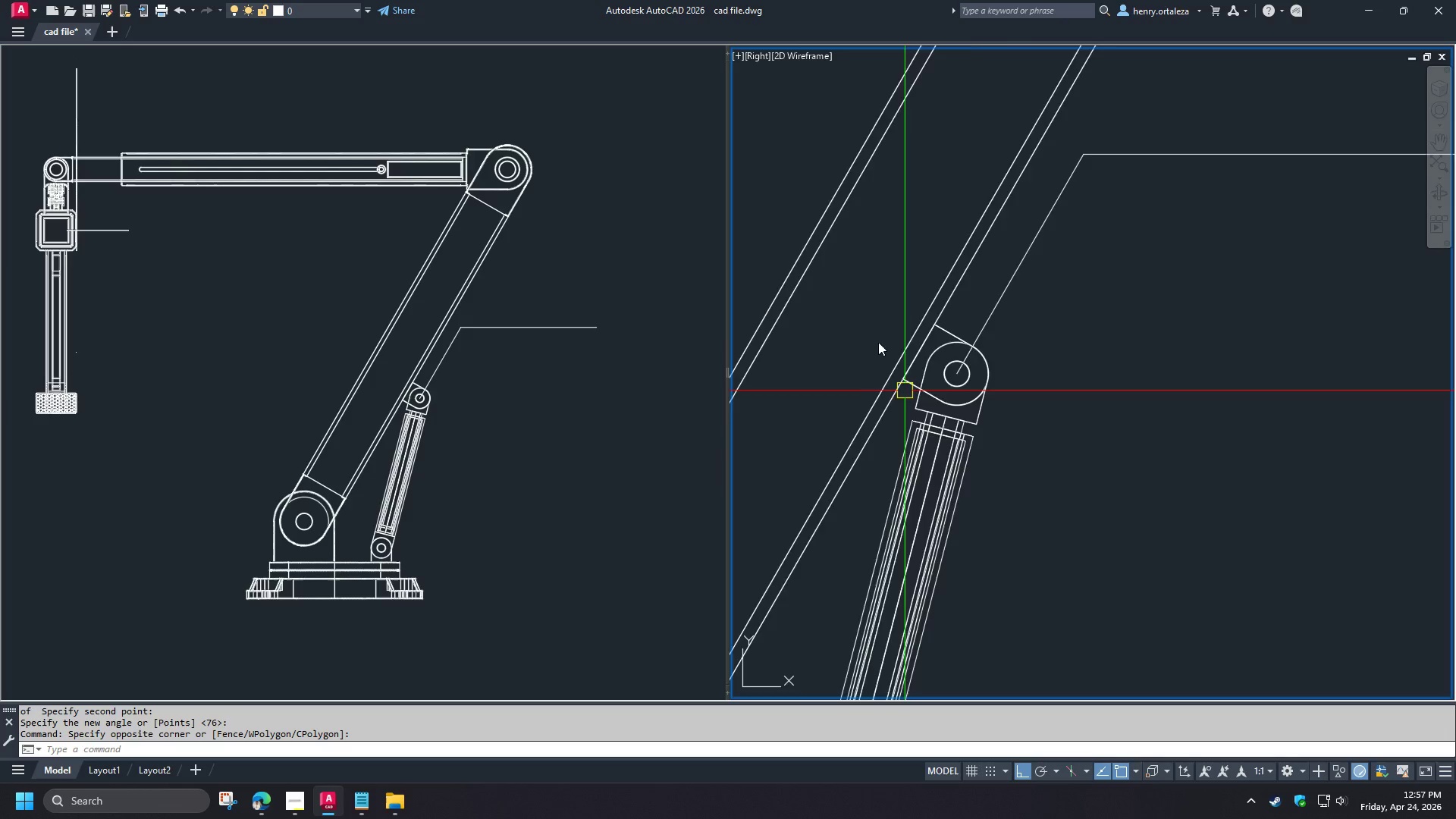 
hold_key(key=ShiftLeft, duration=1.5)
 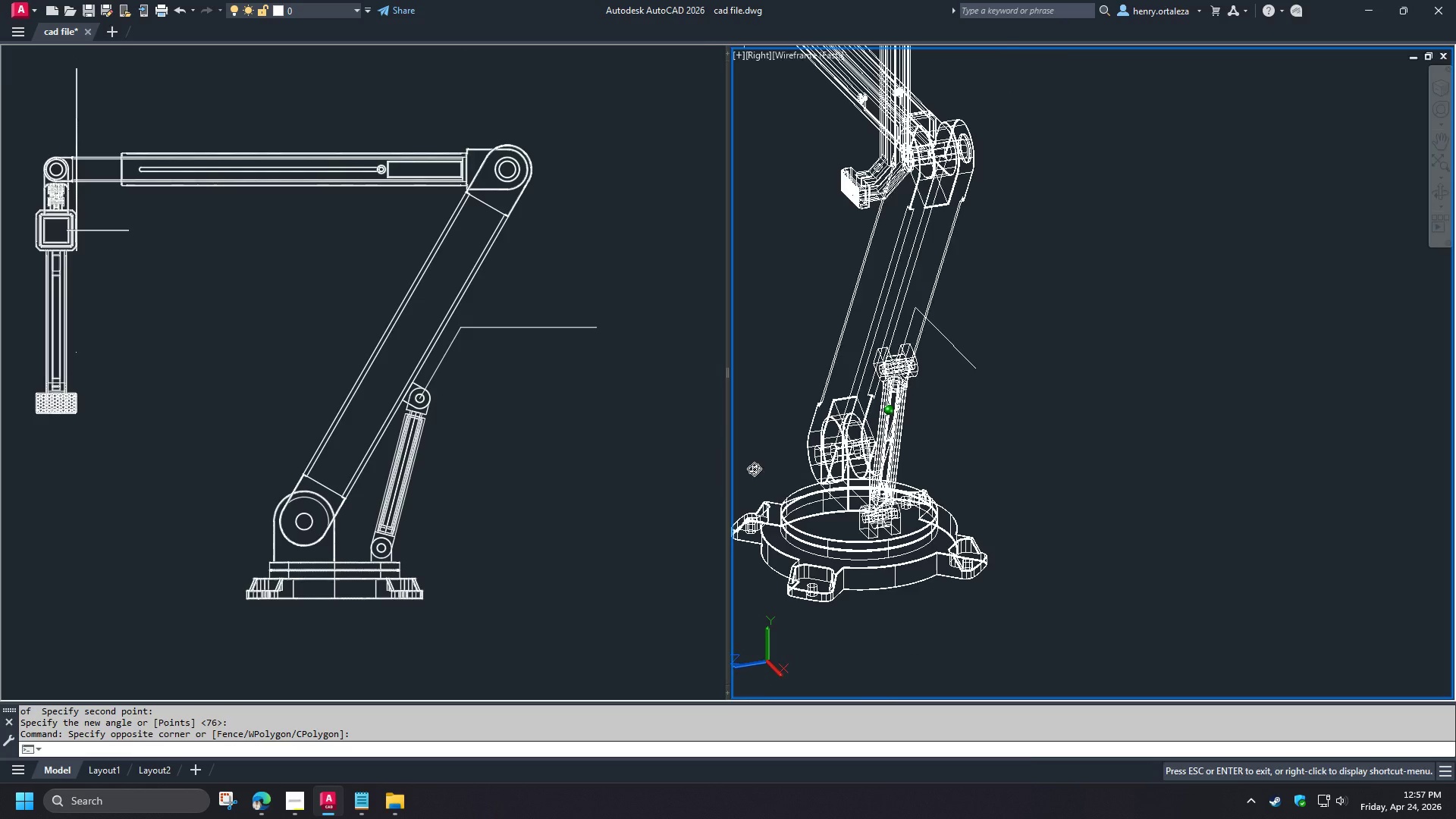 
scroll: coordinate [889, 338], scroll_direction: down, amount: 2.0
 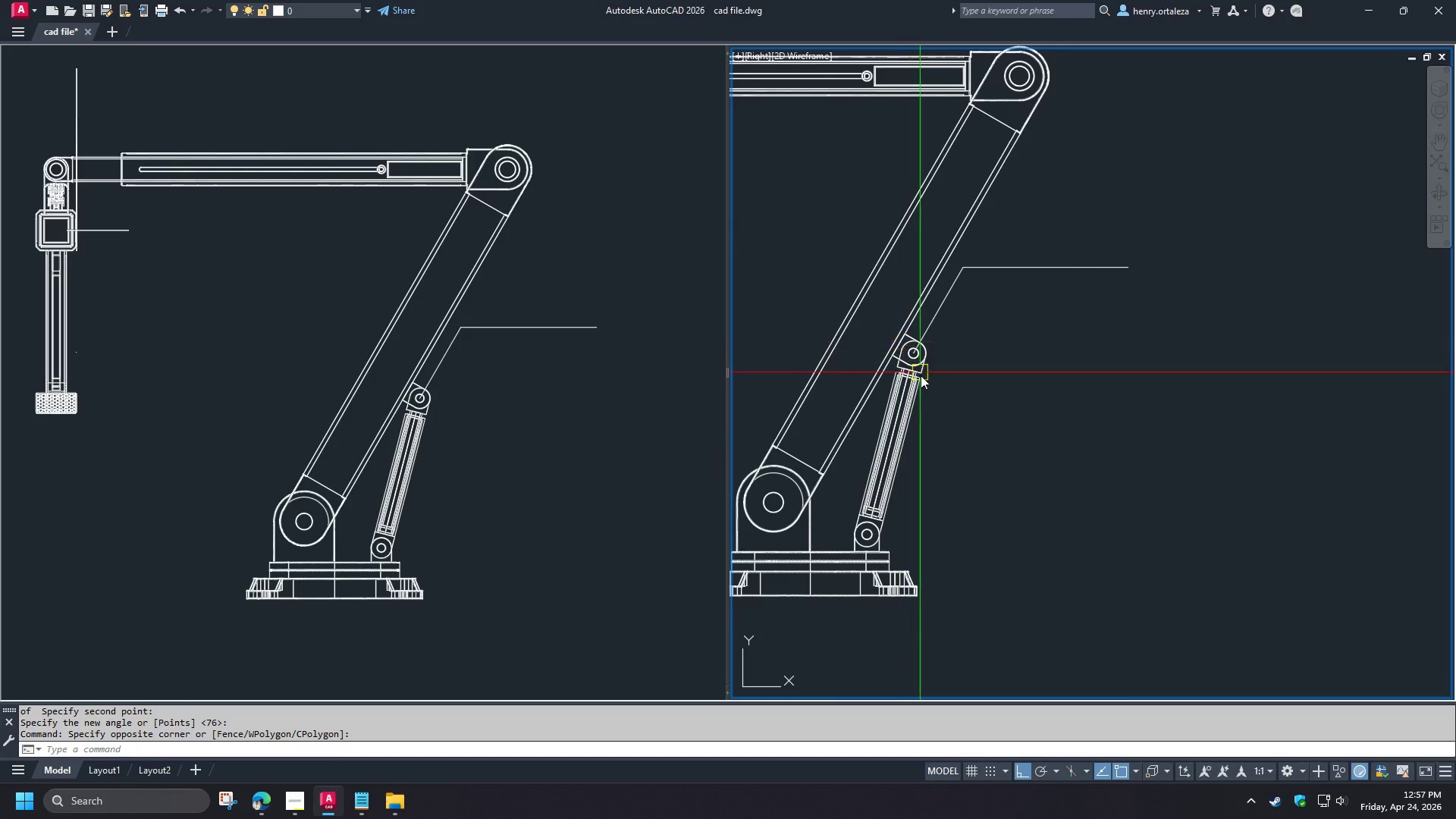 
type(vs)
 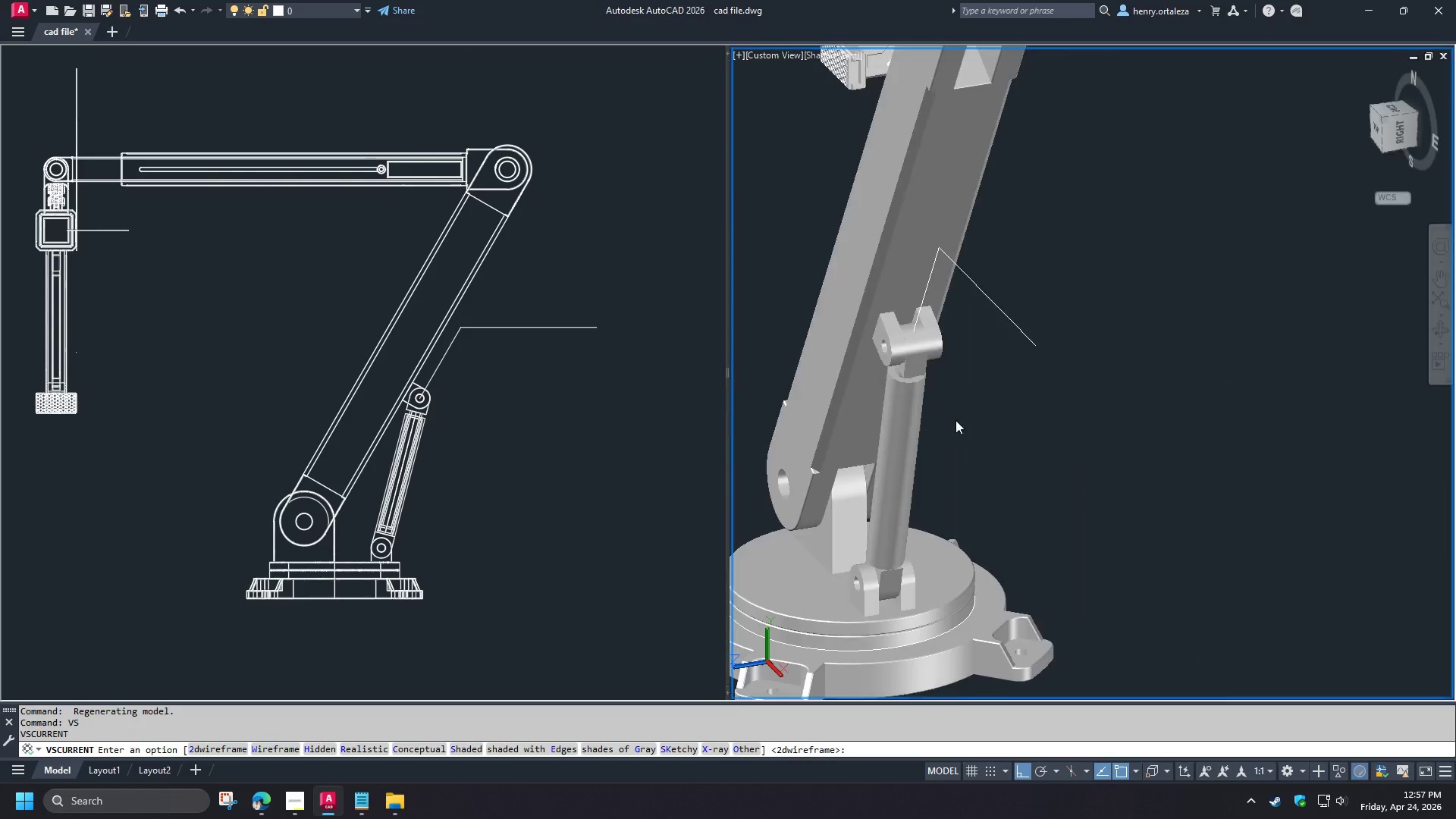 
scroll: coordinate [874, 410], scroll_direction: up, amount: 1.0
 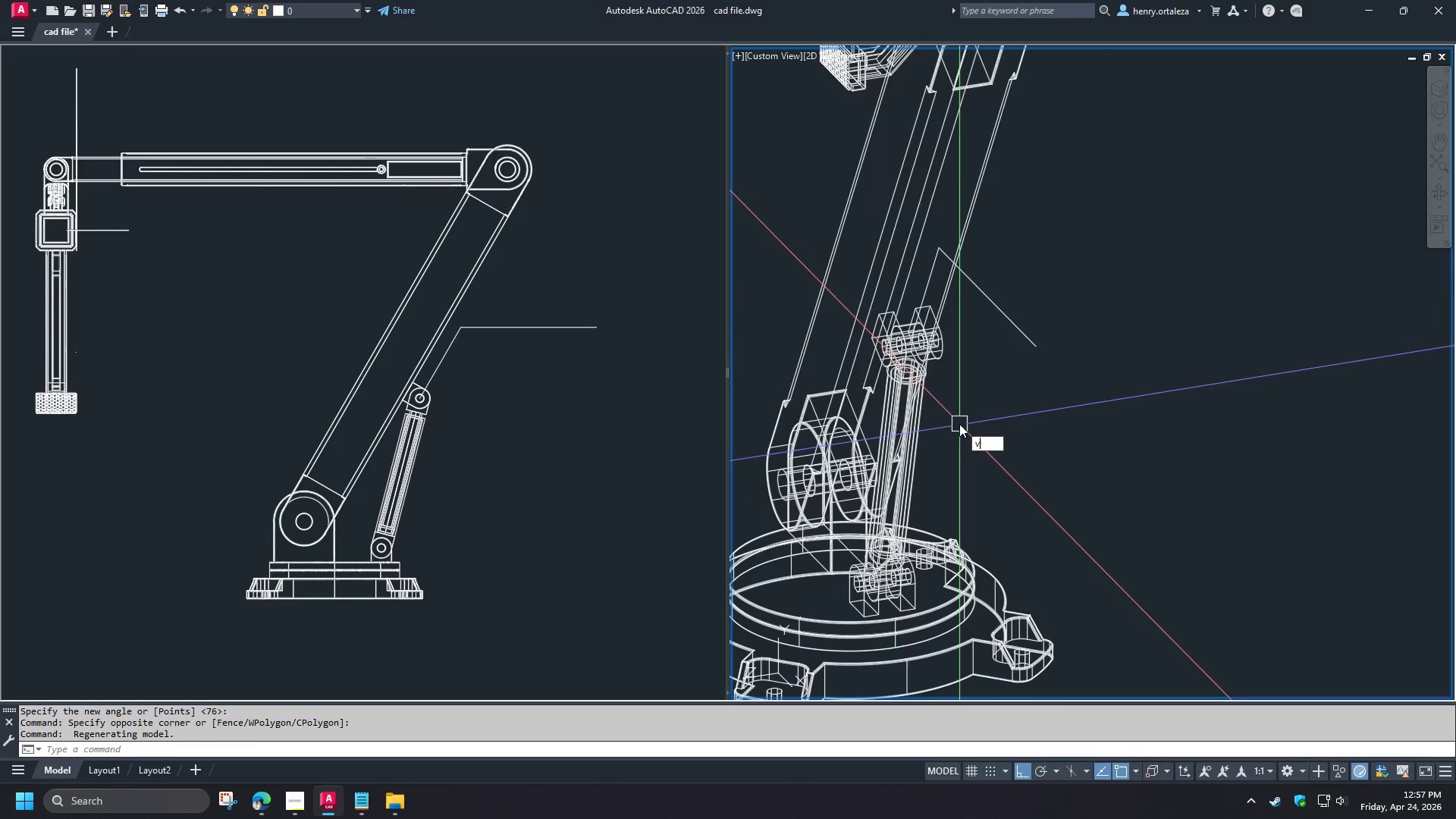 
key(Space)
 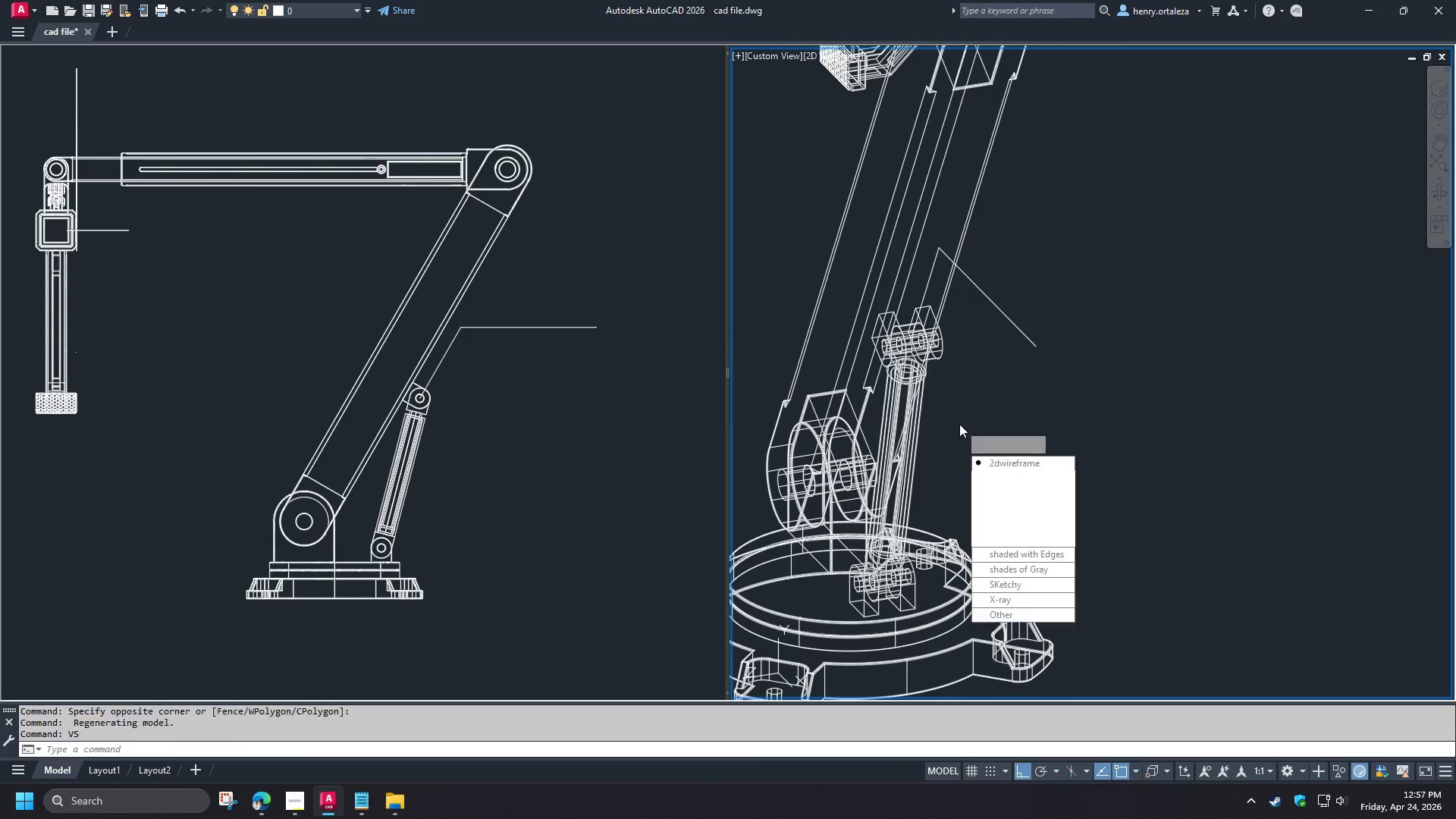 
key(S)
 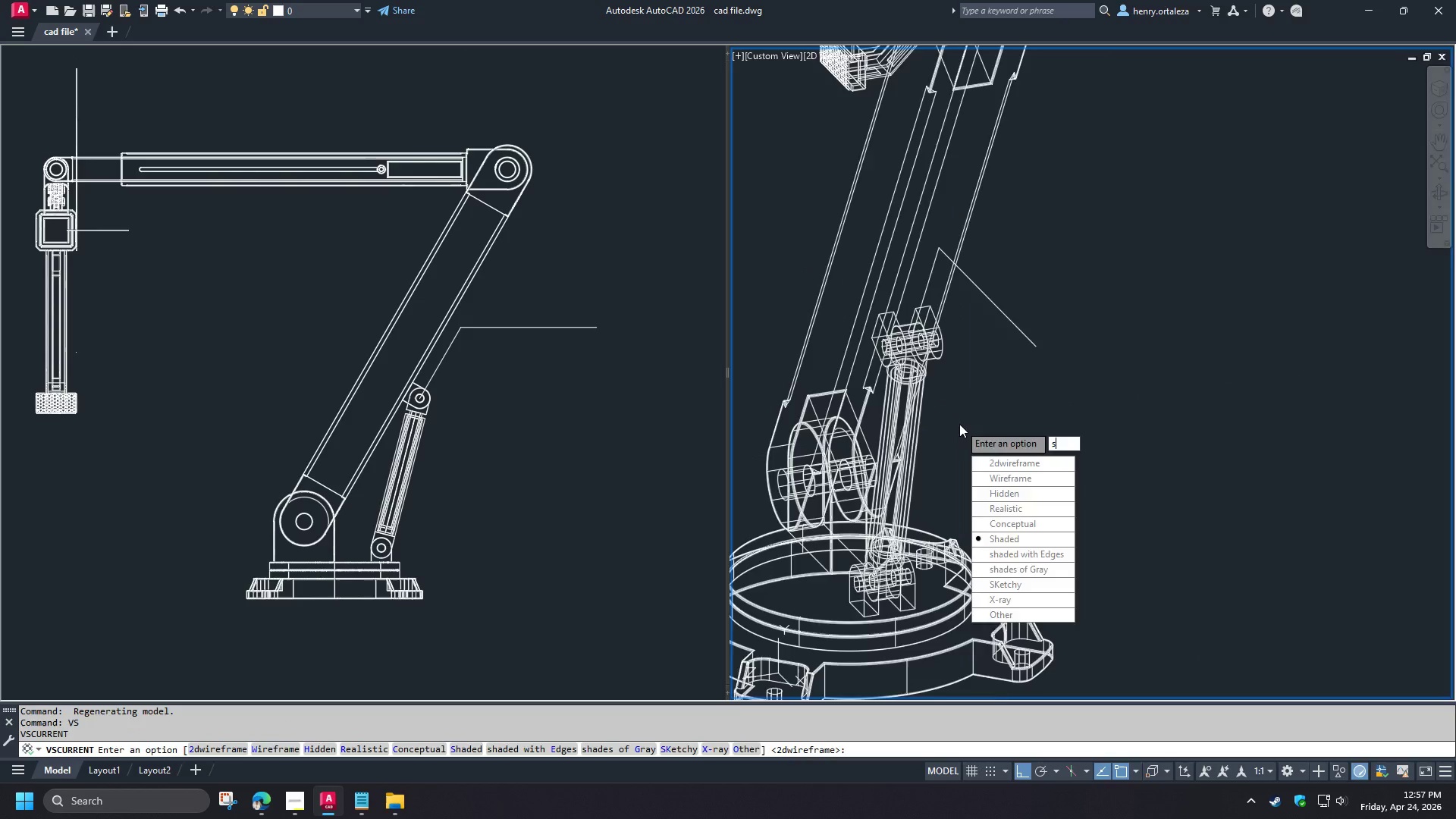 
key(Space)
 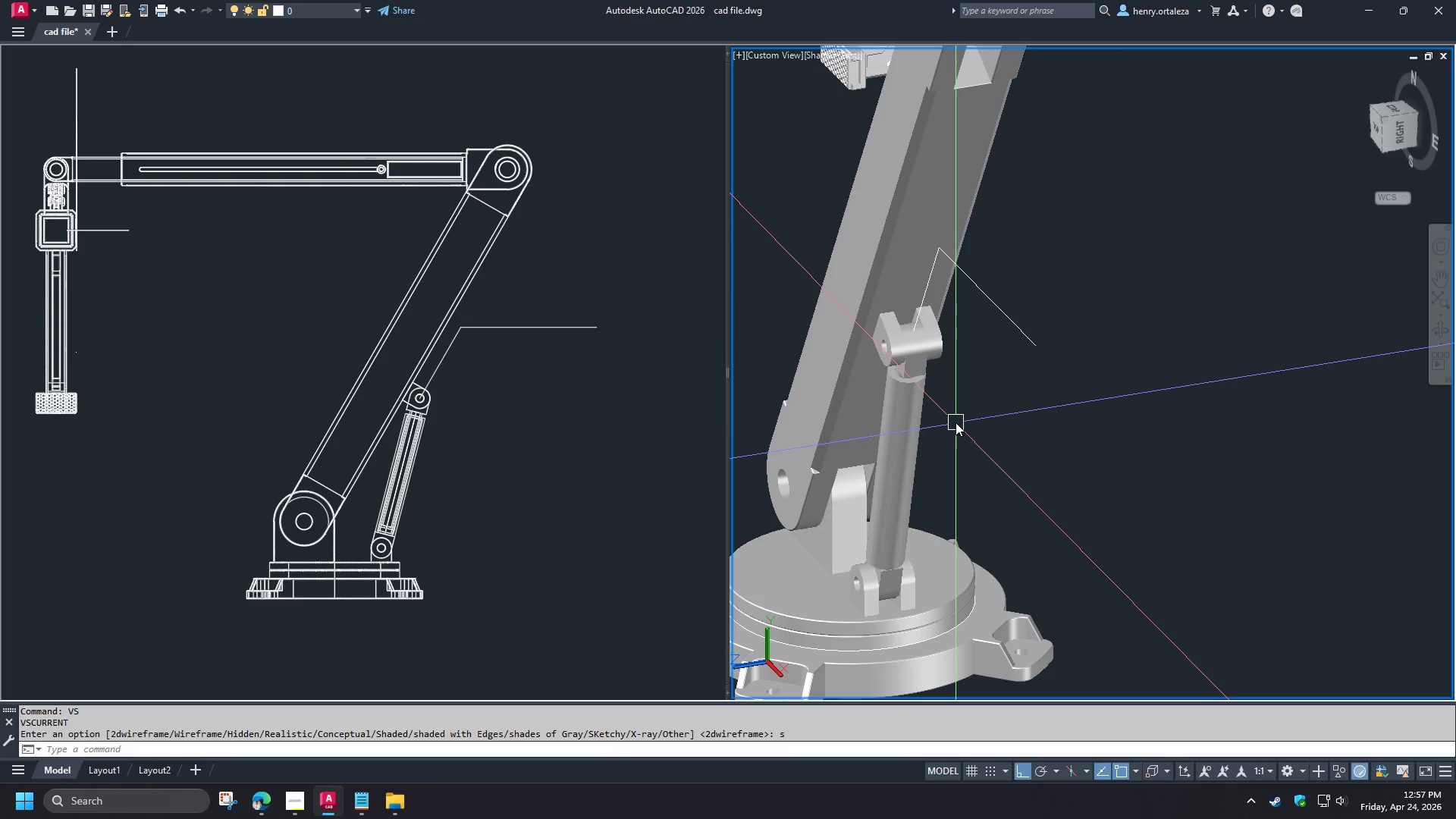 
hold_key(key=ShiftLeft, duration=1.5)
 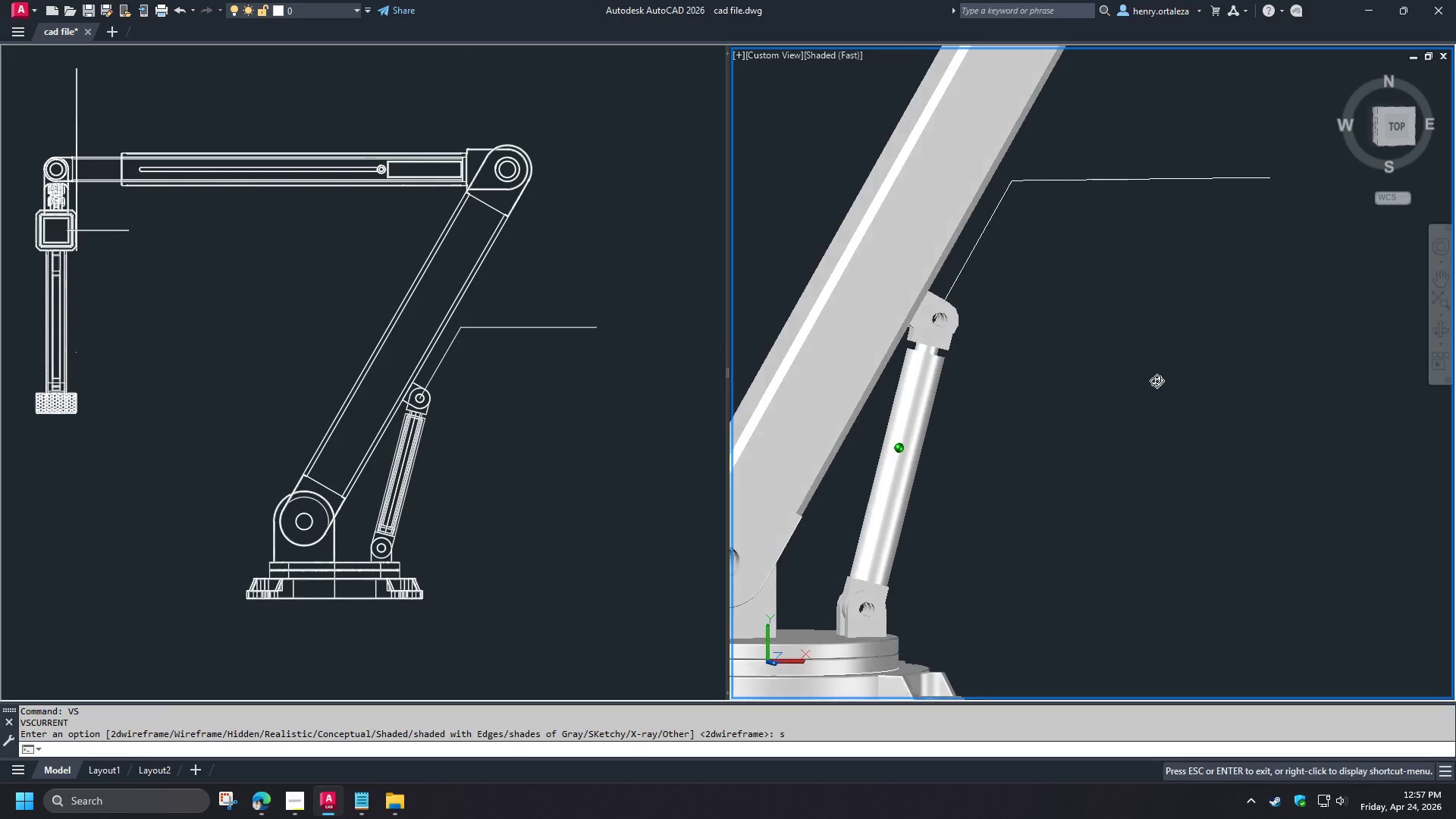 
hold_key(key=ShiftLeft, duration=1.34)
 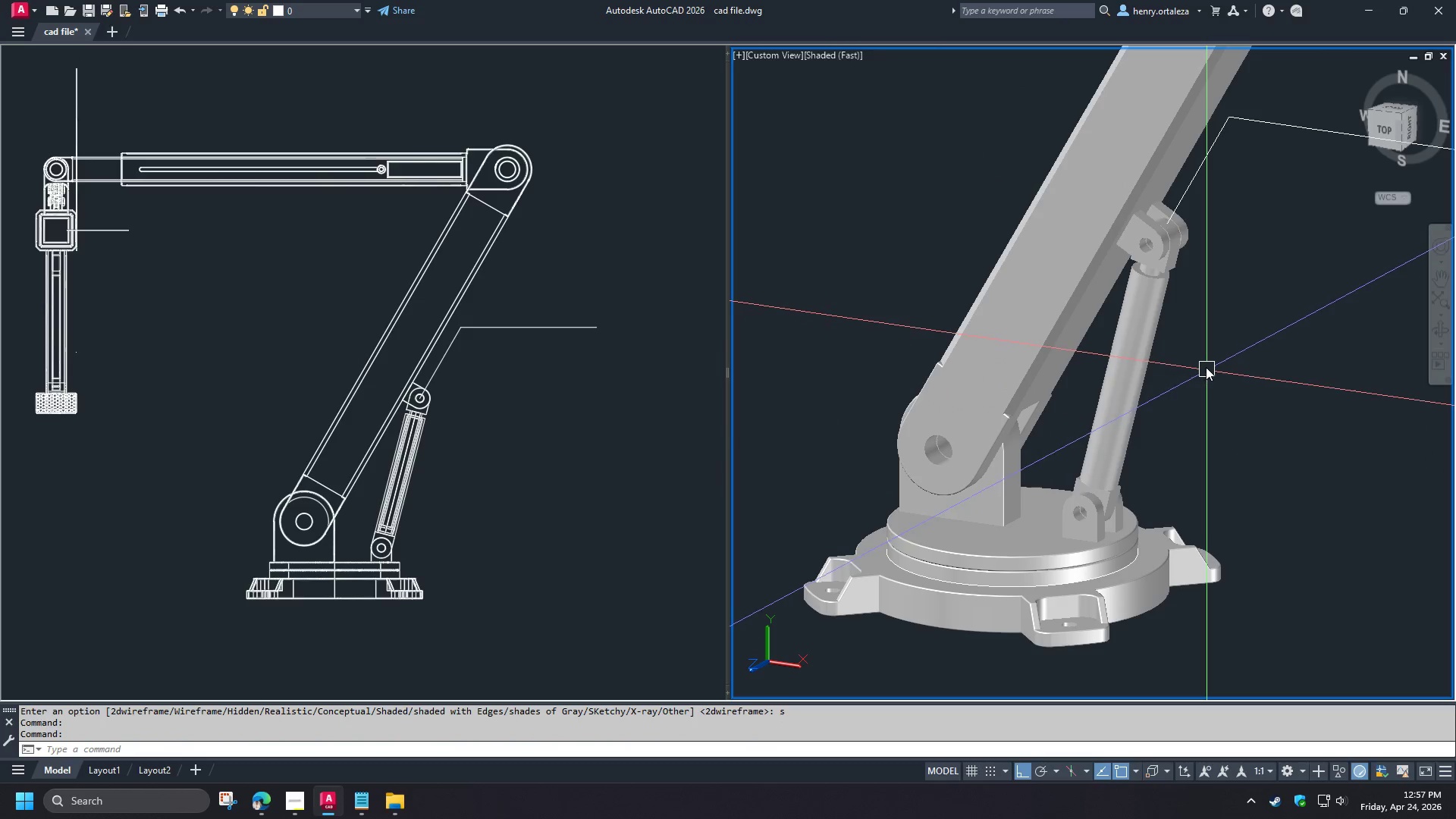 
hold_key(key=ShiftLeft, duration=1.5)
 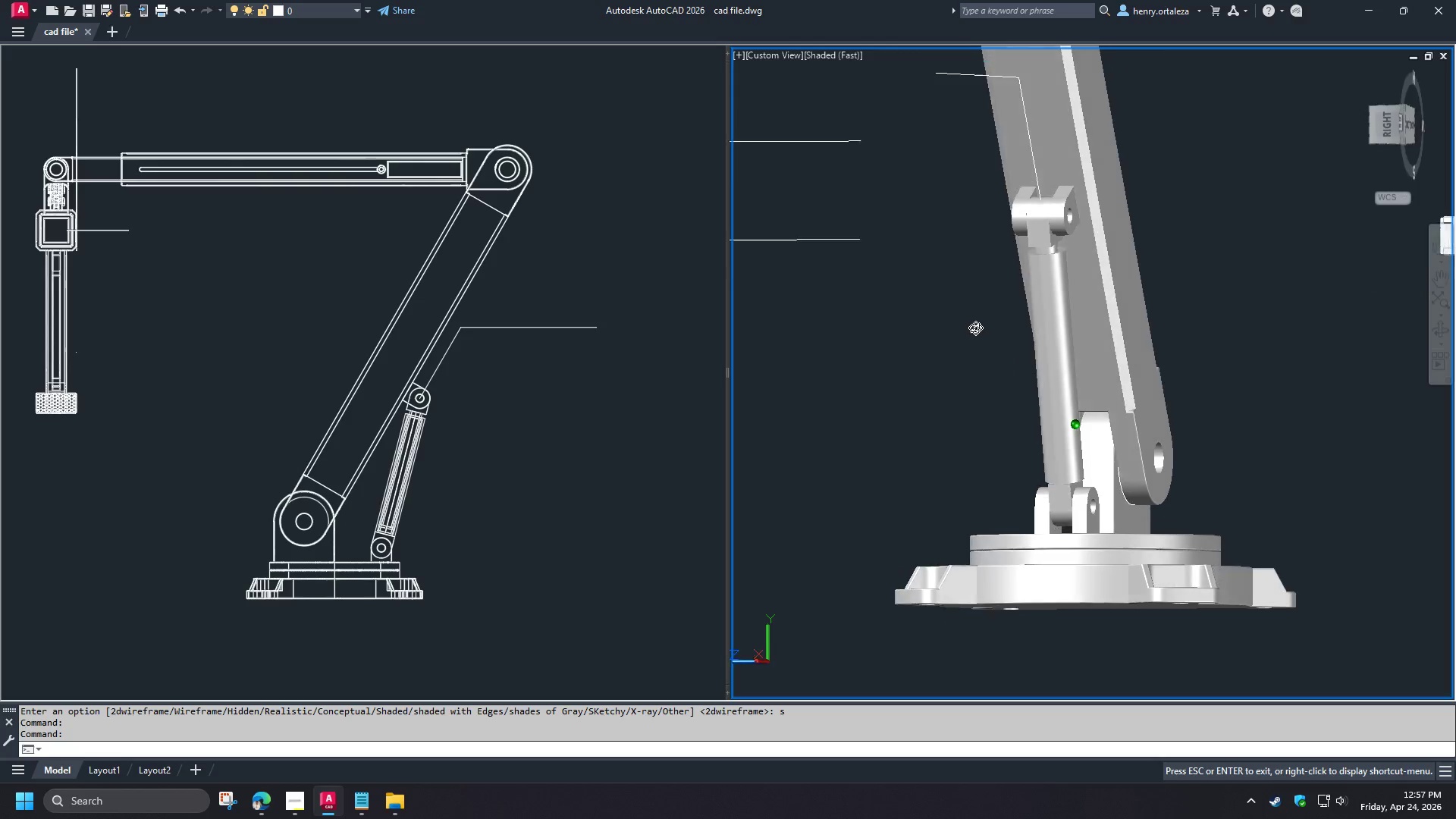 
hold_key(key=ShiftLeft, duration=1.52)
 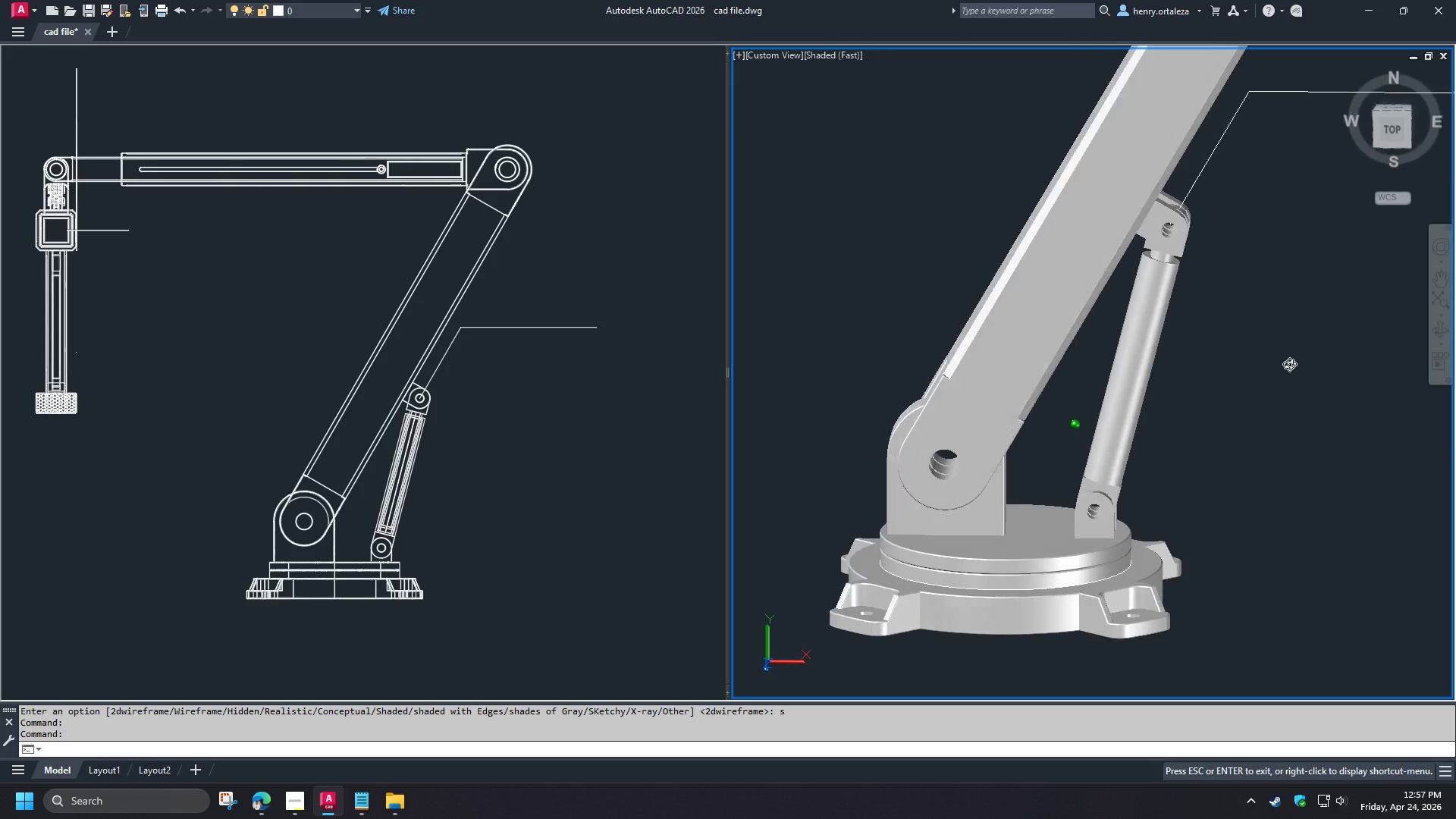 
hold_key(key=ShiftLeft, duration=0.7)
 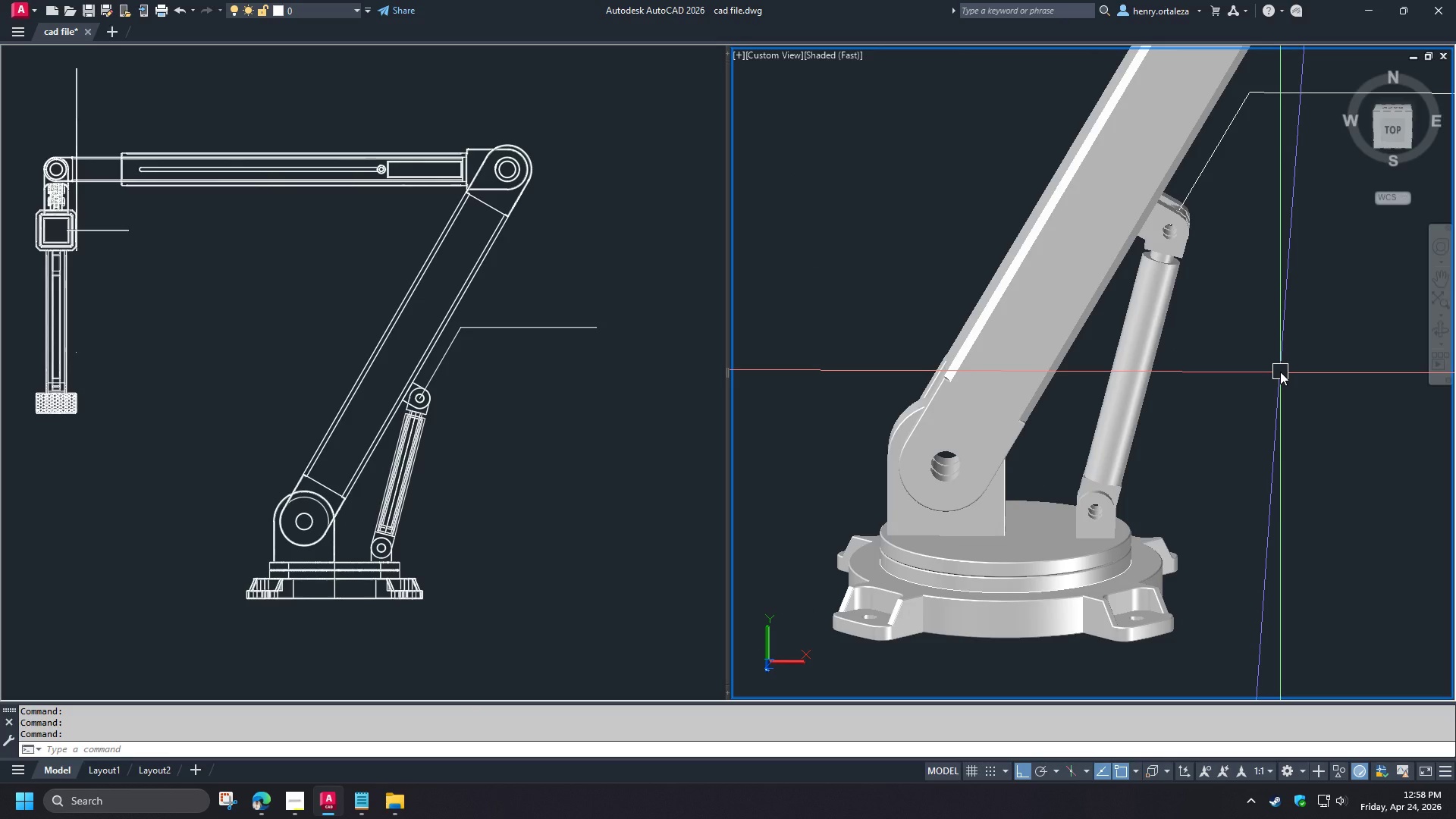 
wait(14.36)
 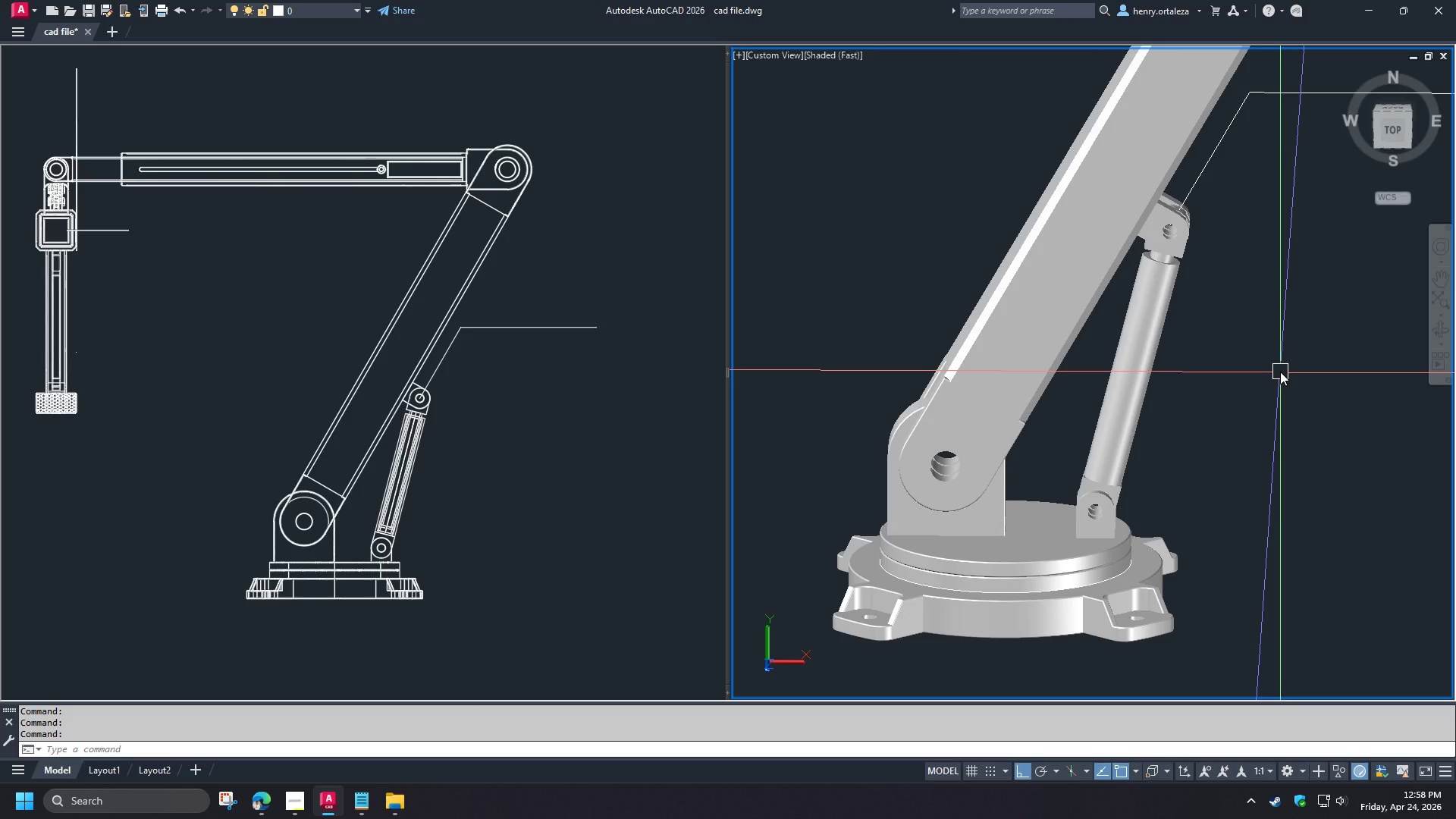 
scroll: coordinate [1213, 518], scroll_direction: down, amount: 2.0
 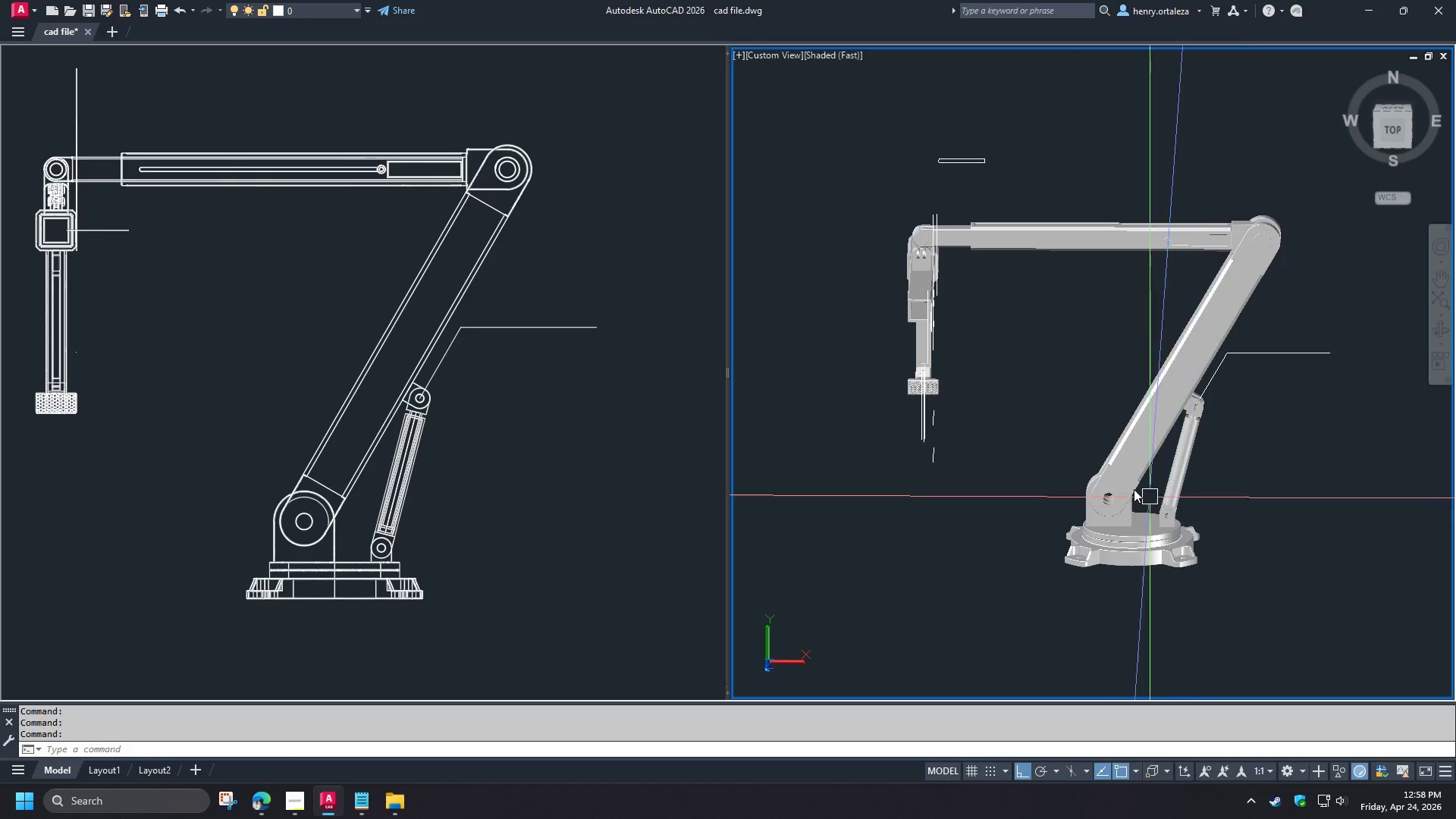 
hold_key(key=ShiftLeft, duration=1.5)
 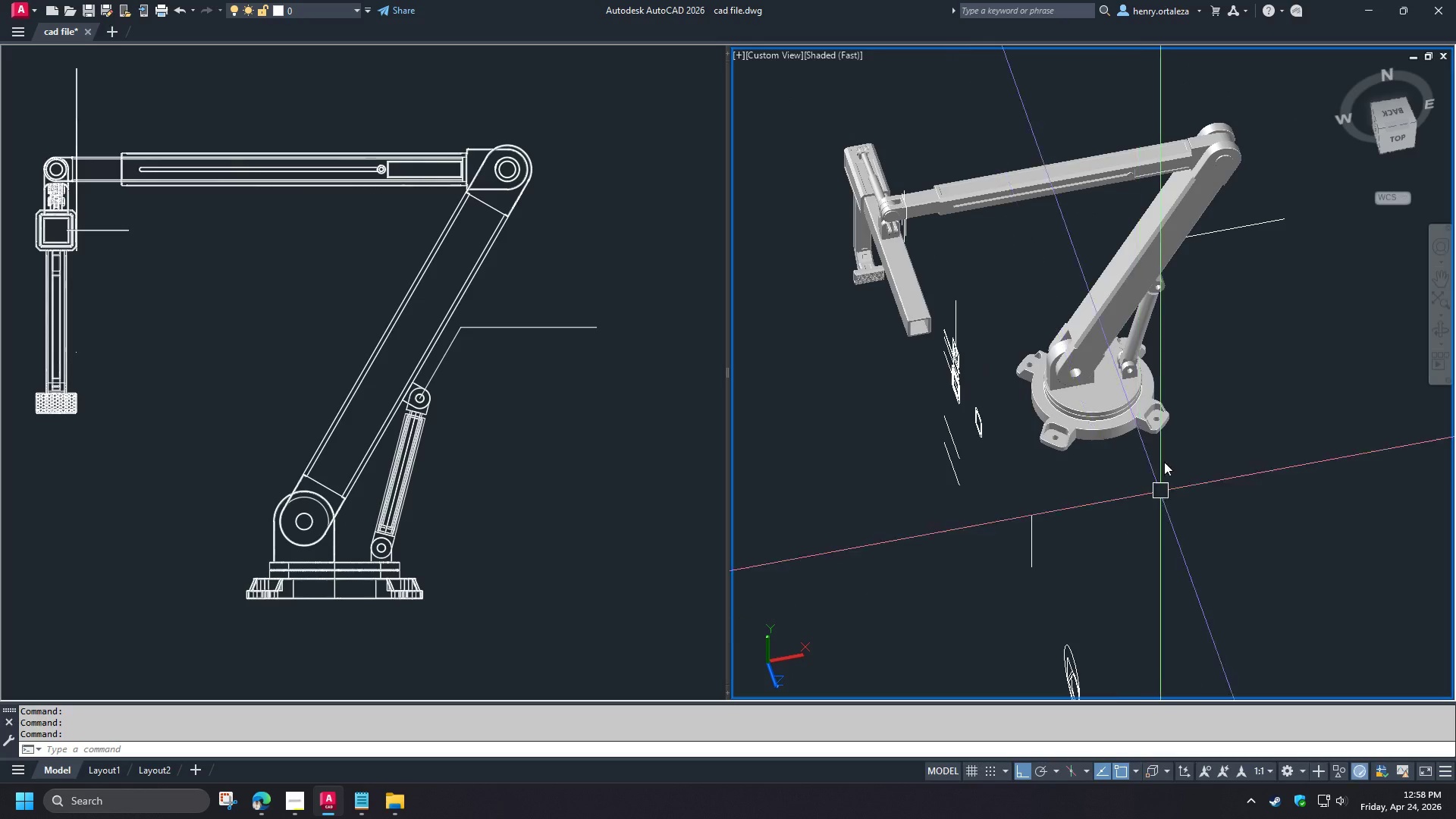 
hold_key(key=ShiftLeft, duration=0.36)
 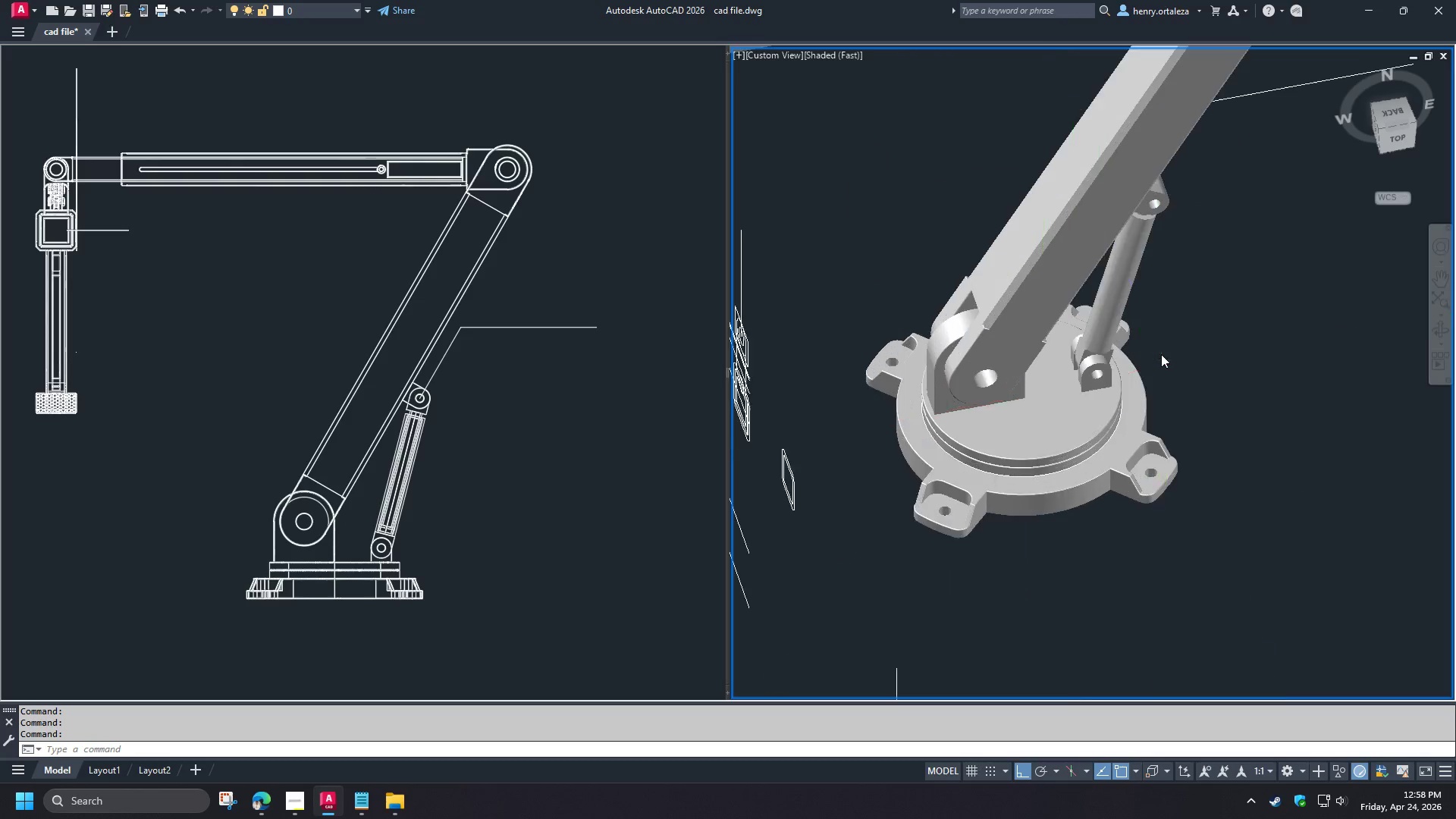 
hold_key(key=ShiftLeft, duration=2.25)
scroll: coordinate [1161, 354], scroll_direction: up, amount: 2.0
 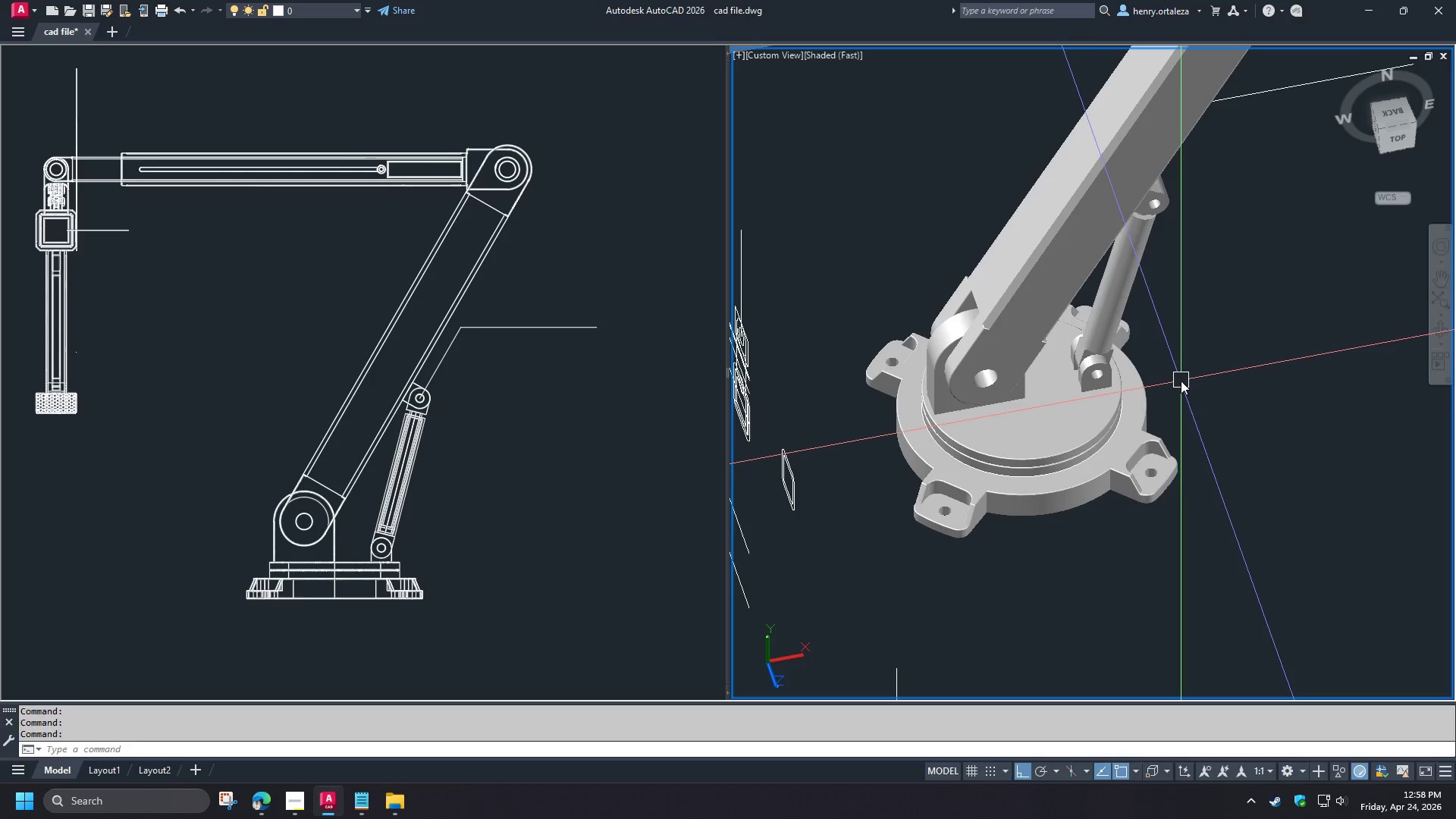 
type(re )
 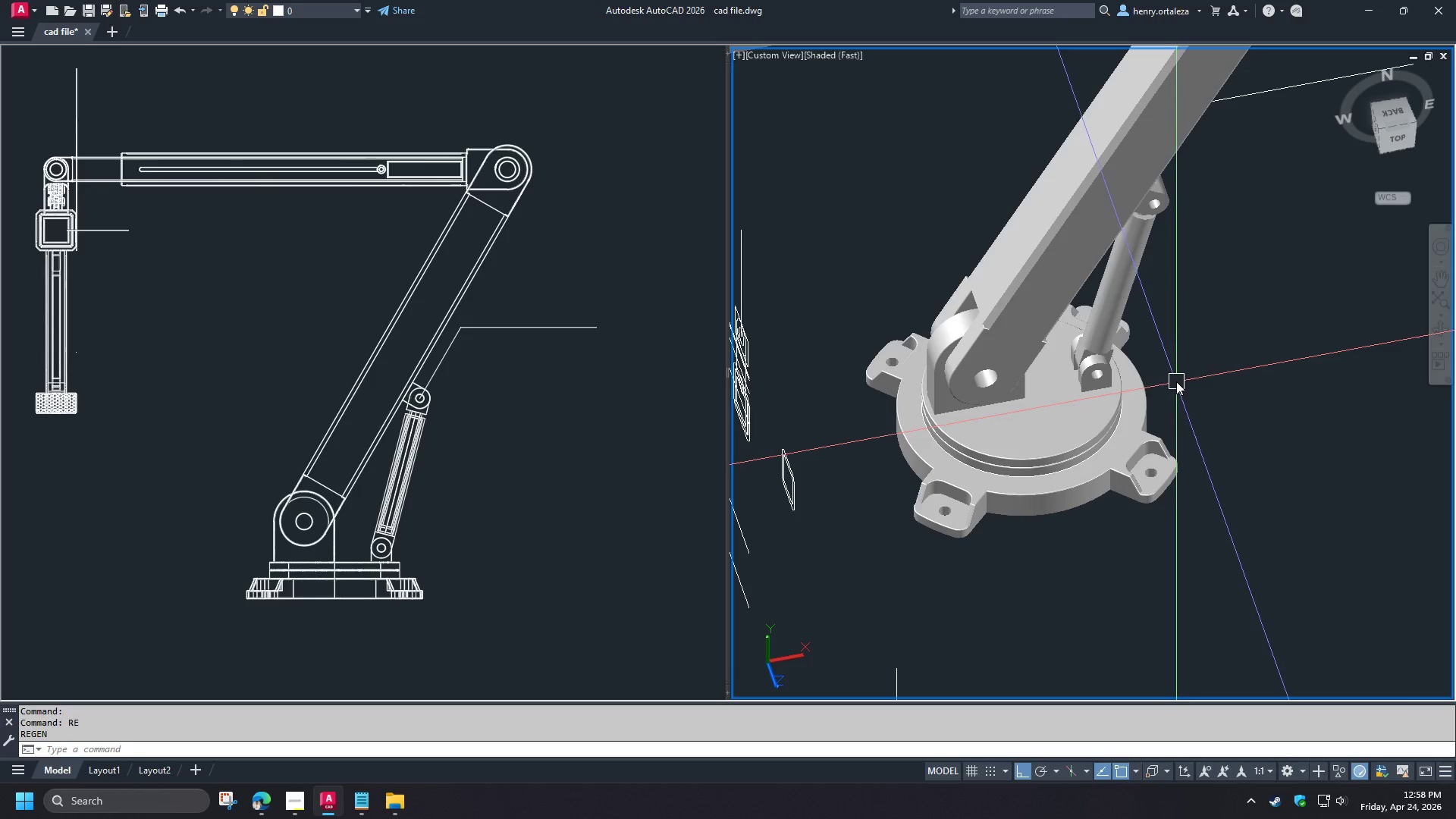 
hold_key(key=ShiftLeft, duration=0.94)
 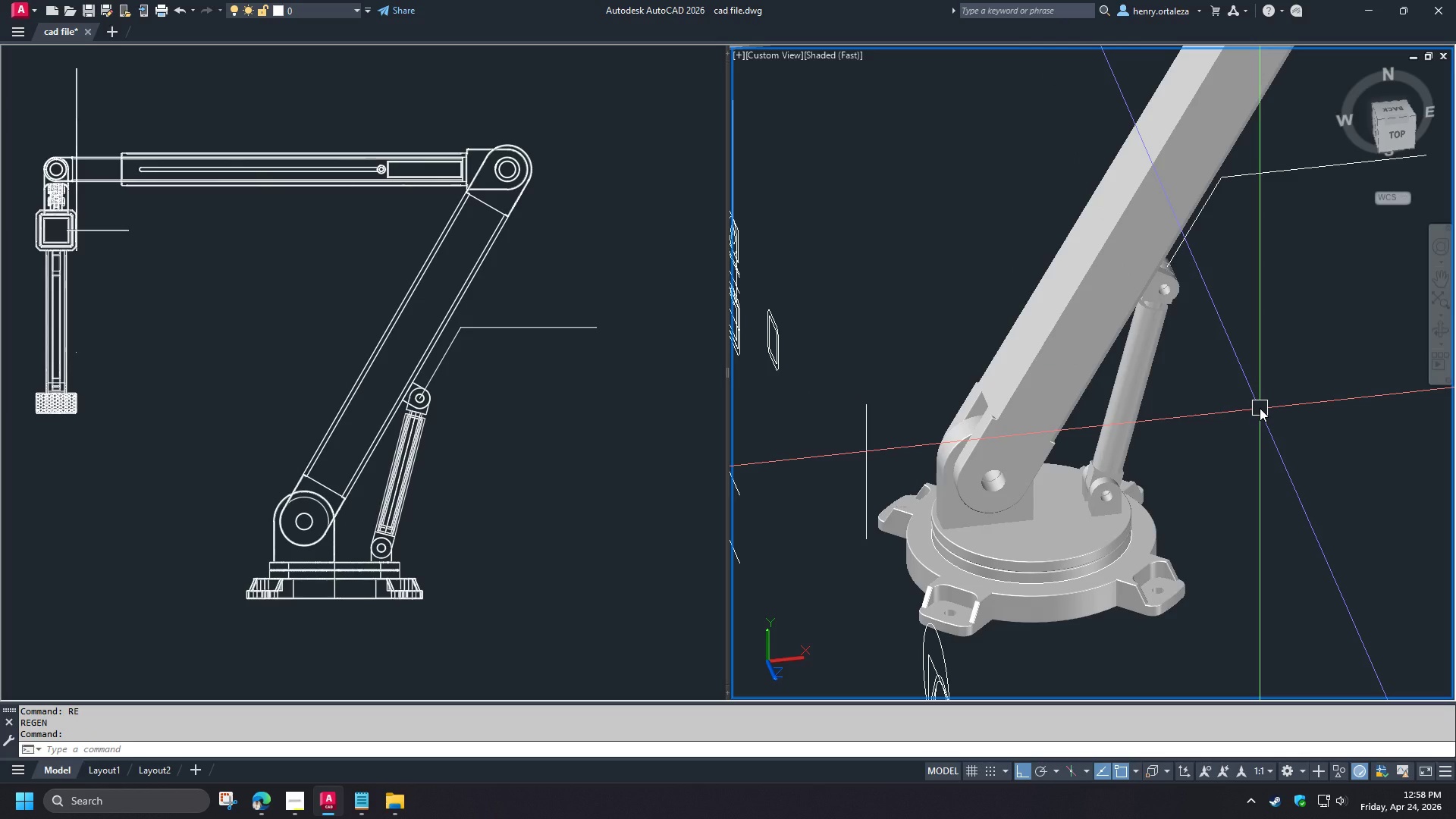 
scroll: coordinate [1092, 565], scroll_direction: up, amount: 4.0
 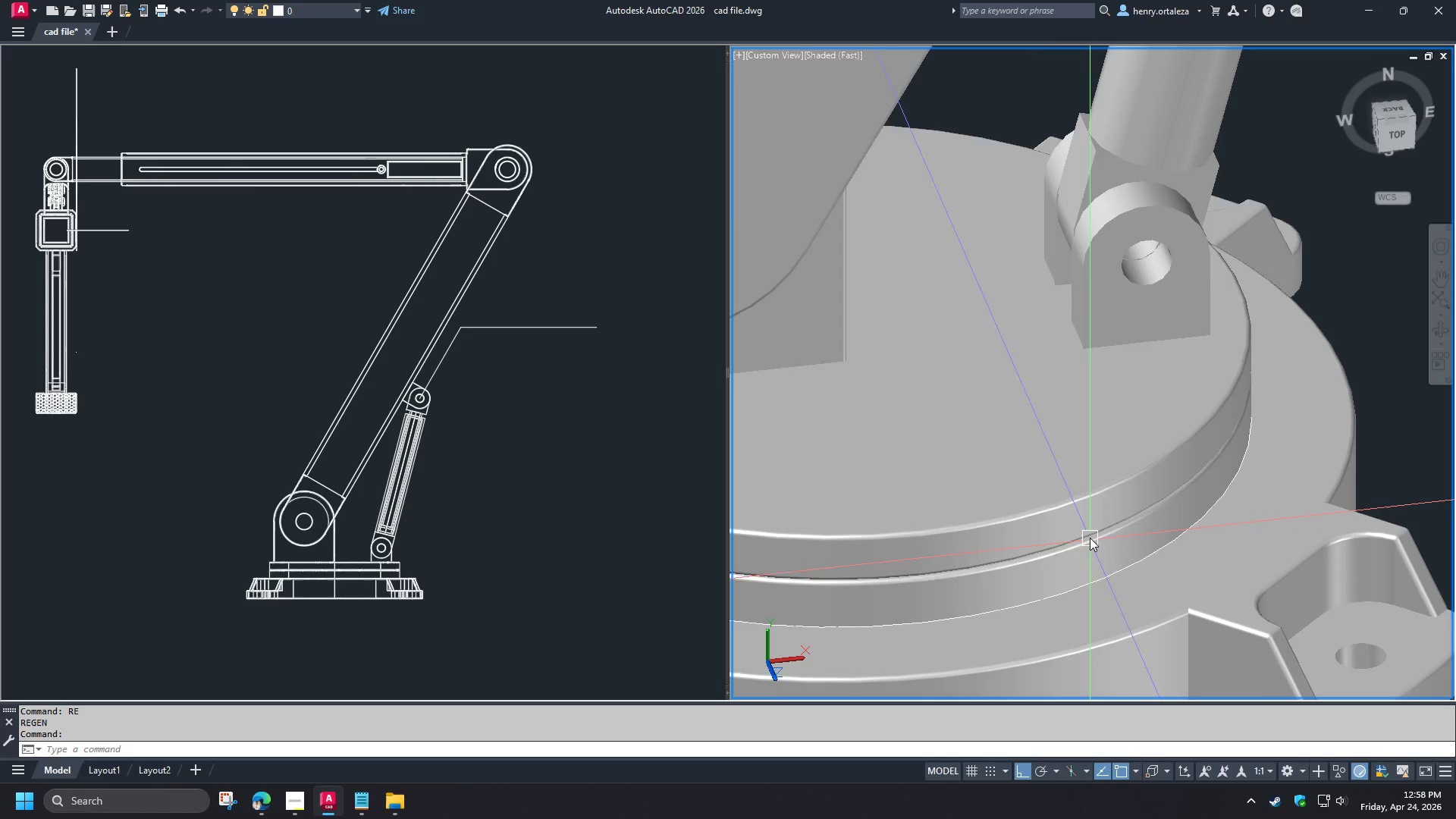 
type(re )
 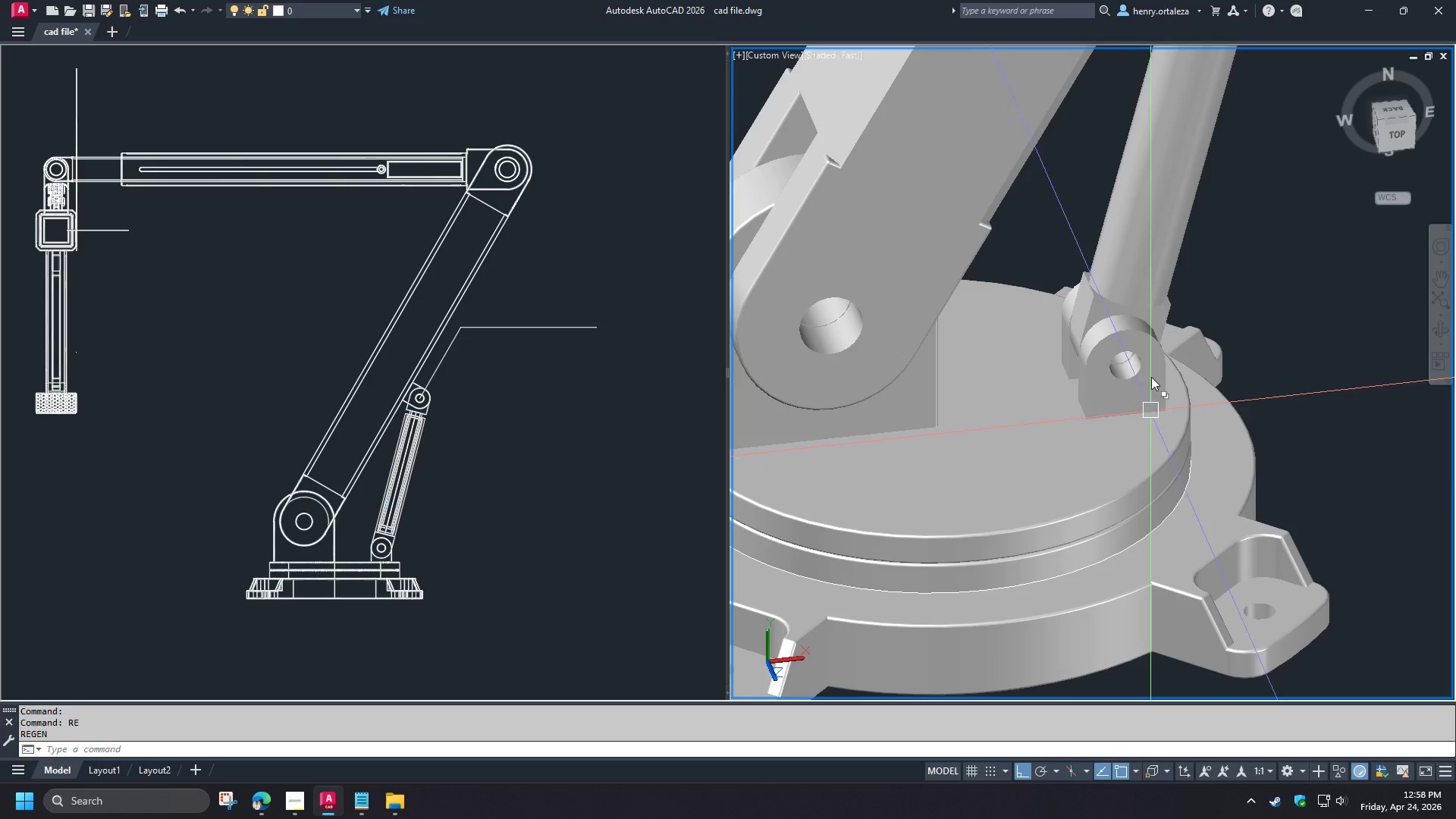 
scroll: coordinate [1090, 537], scroll_direction: down, amount: 1.0
 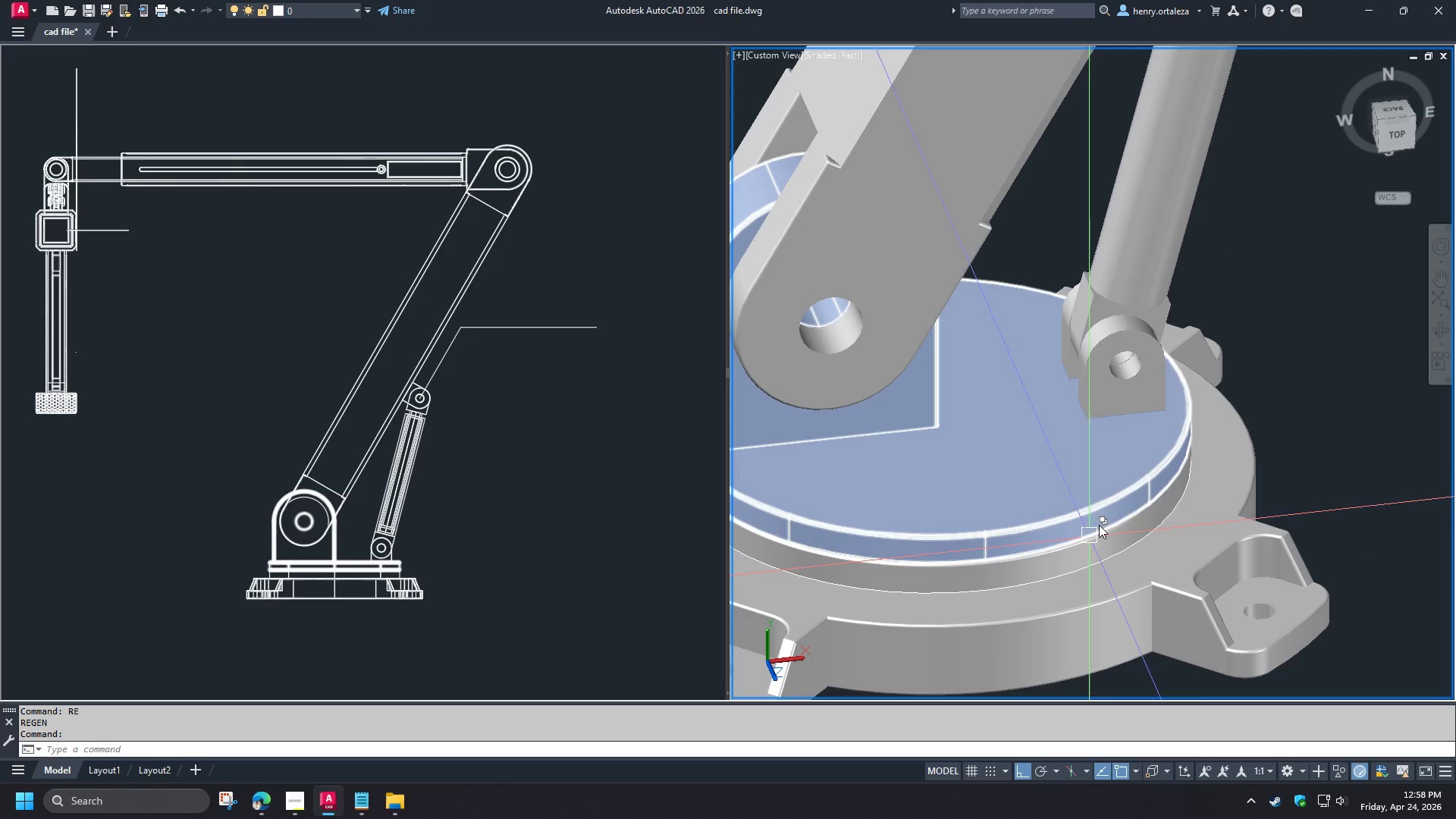 
scroll: coordinate [1135, 340], scroll_direction: up, amount: 3.0
 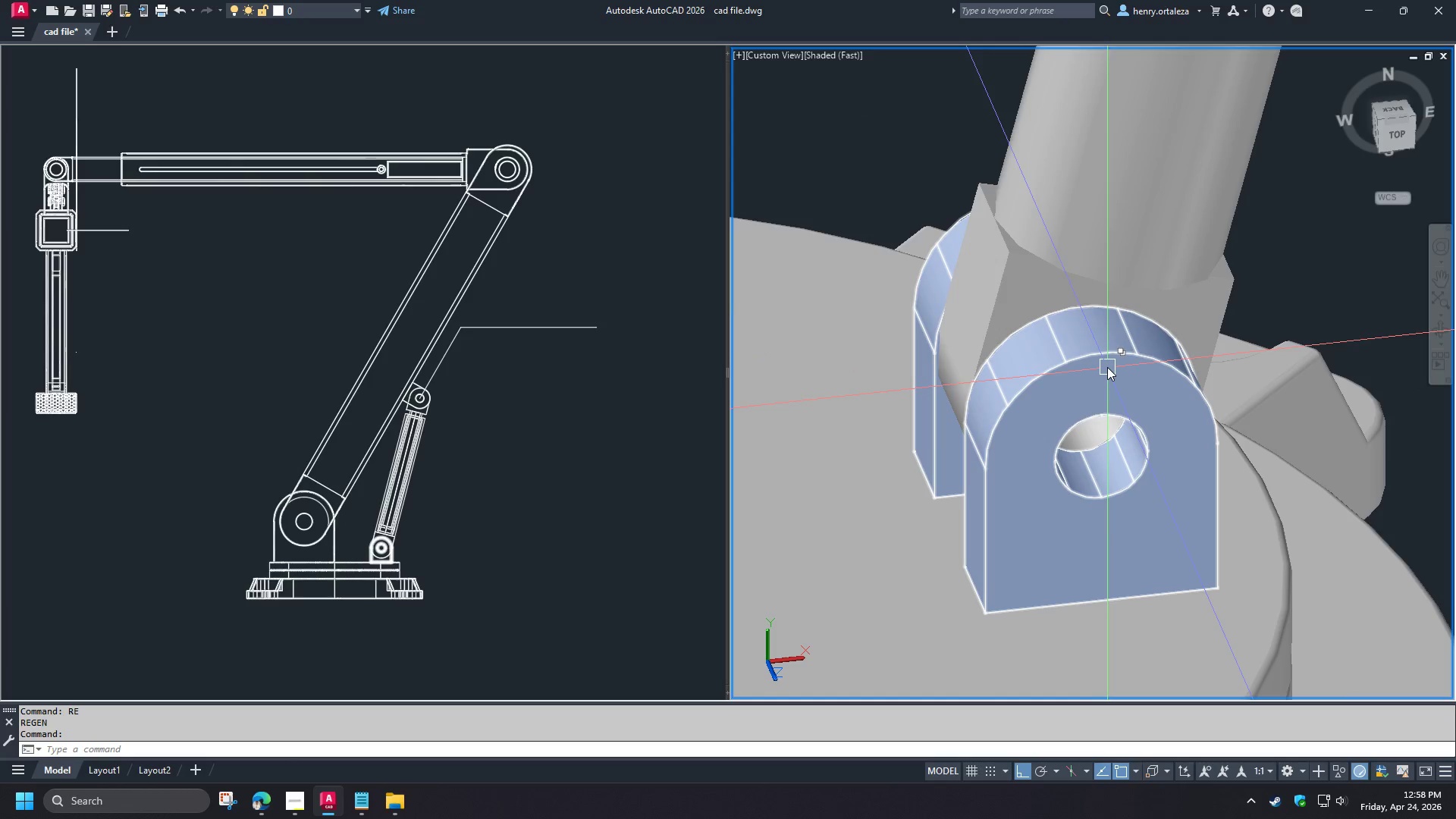 
type(vs )
 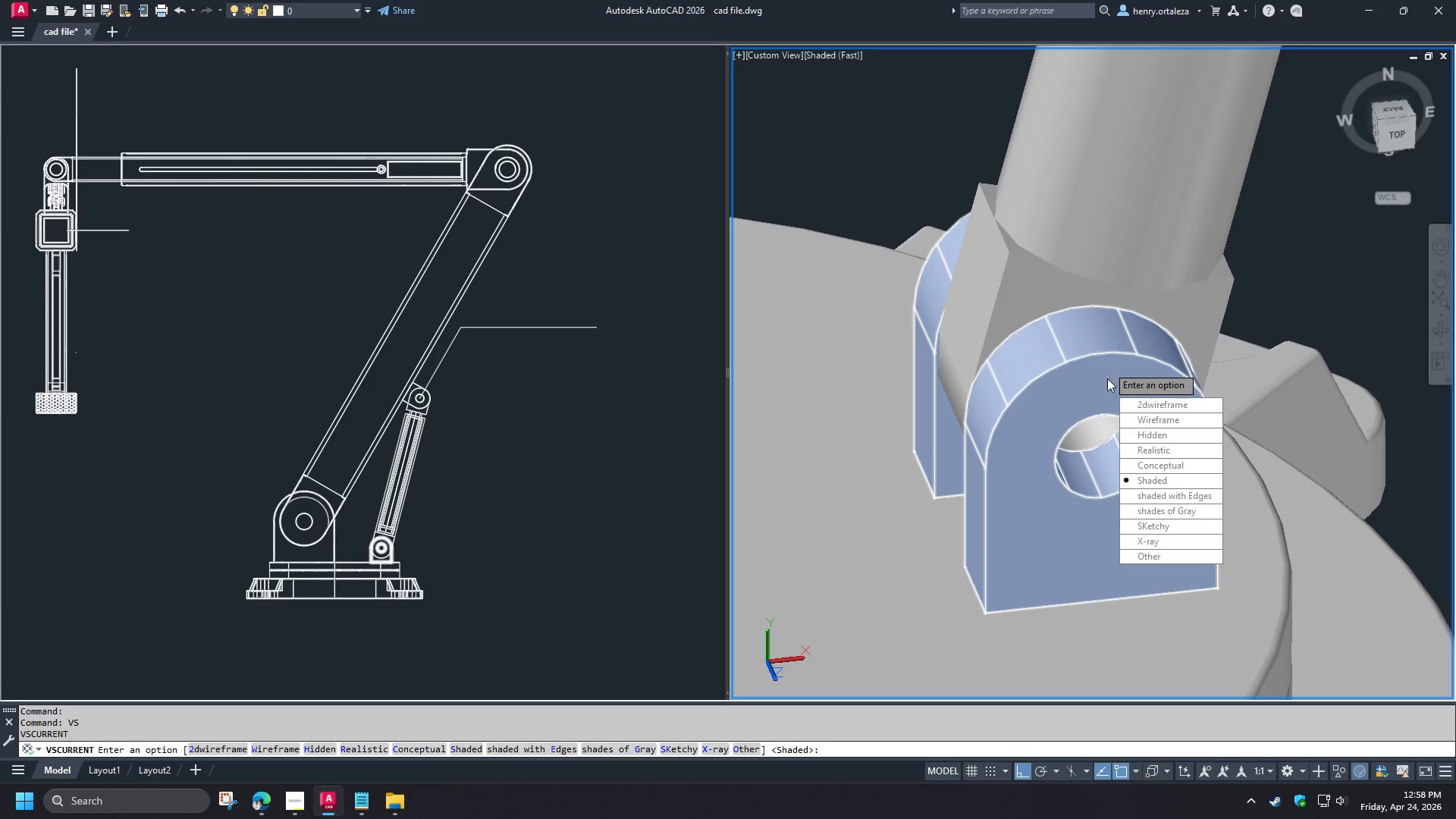 
key(Escape)
 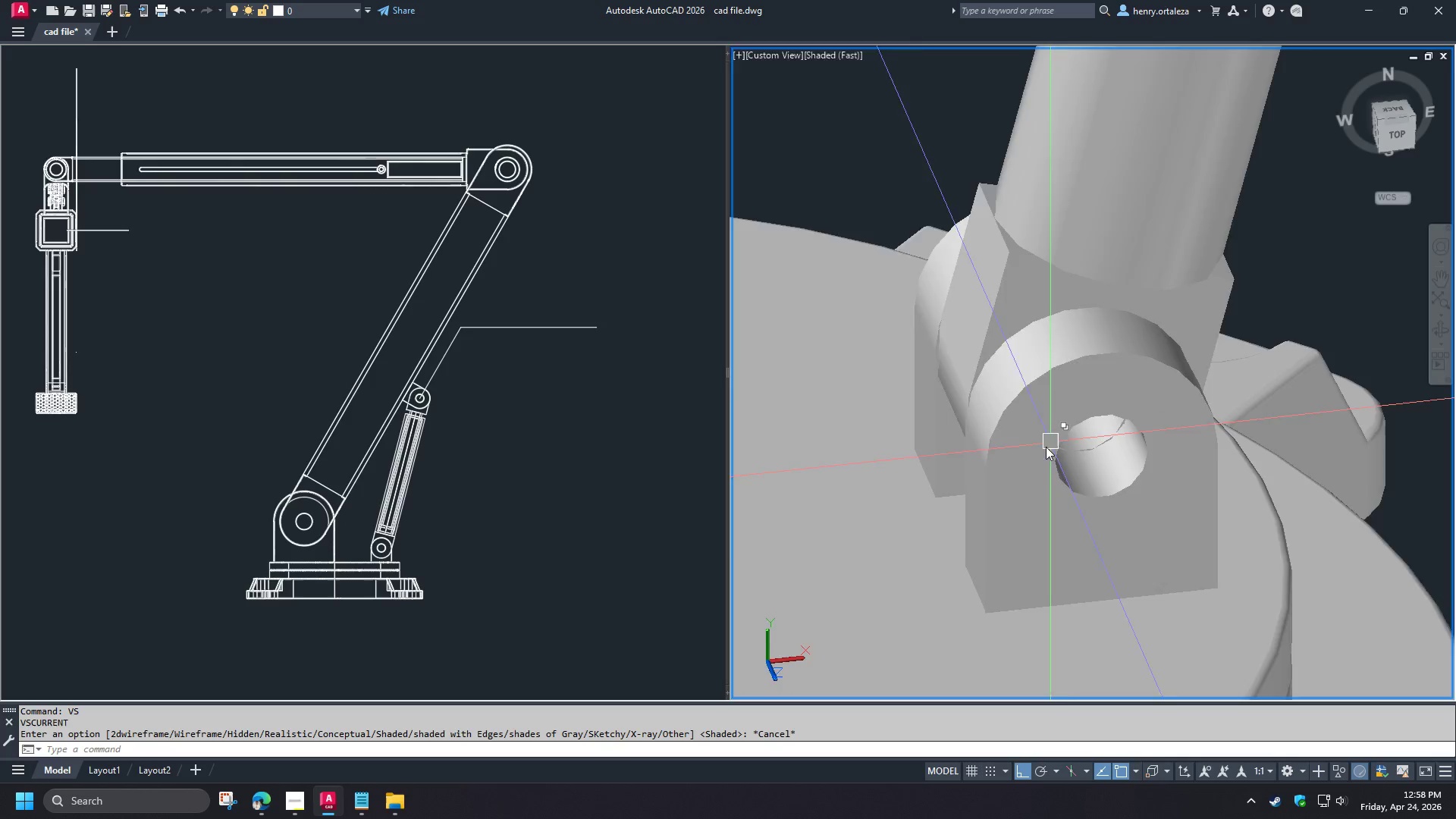 
left_click([518, 449])
 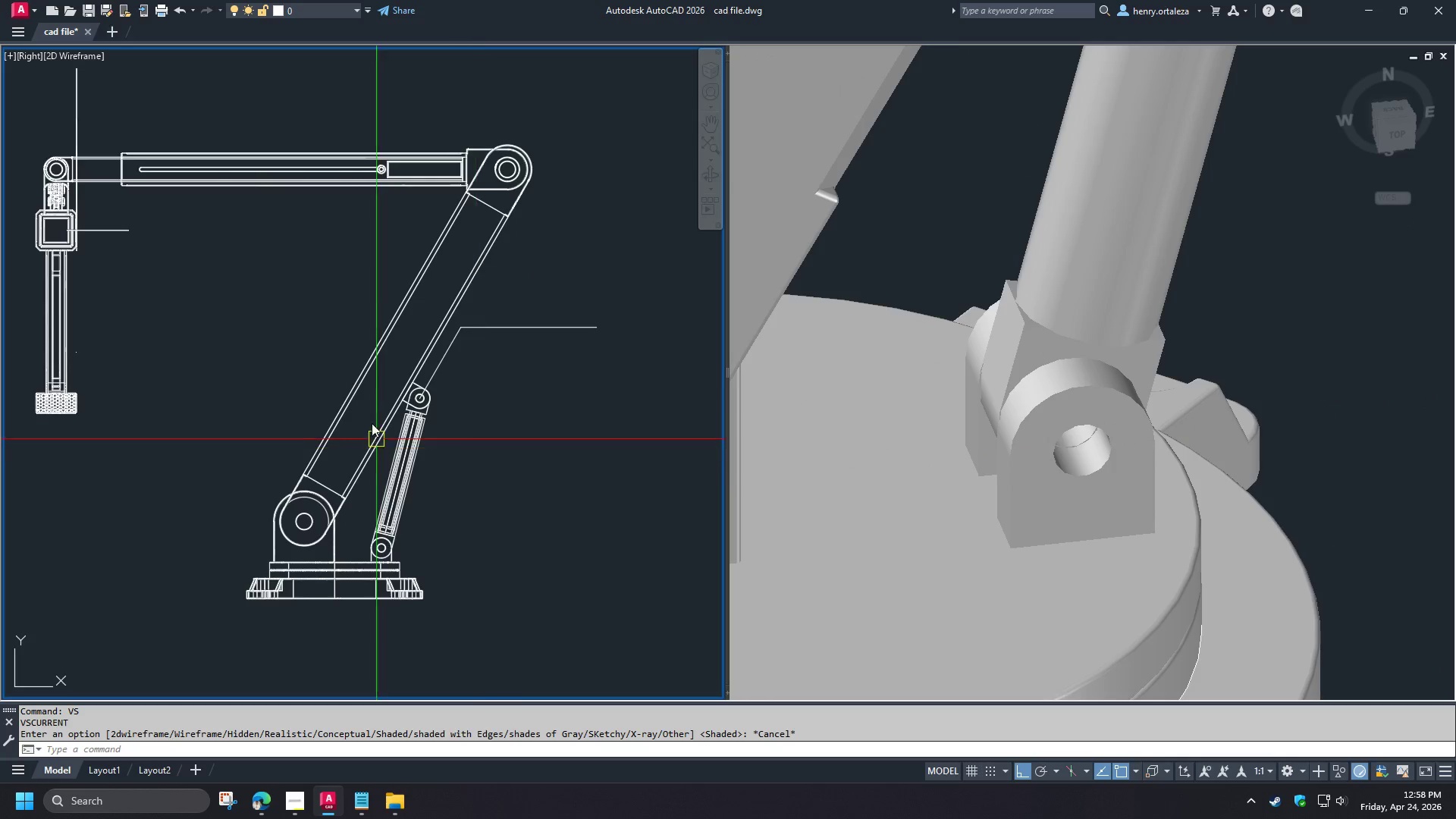 
scroll: coordinate [1046, 447], scroll_direction: down, amount: 1.0
 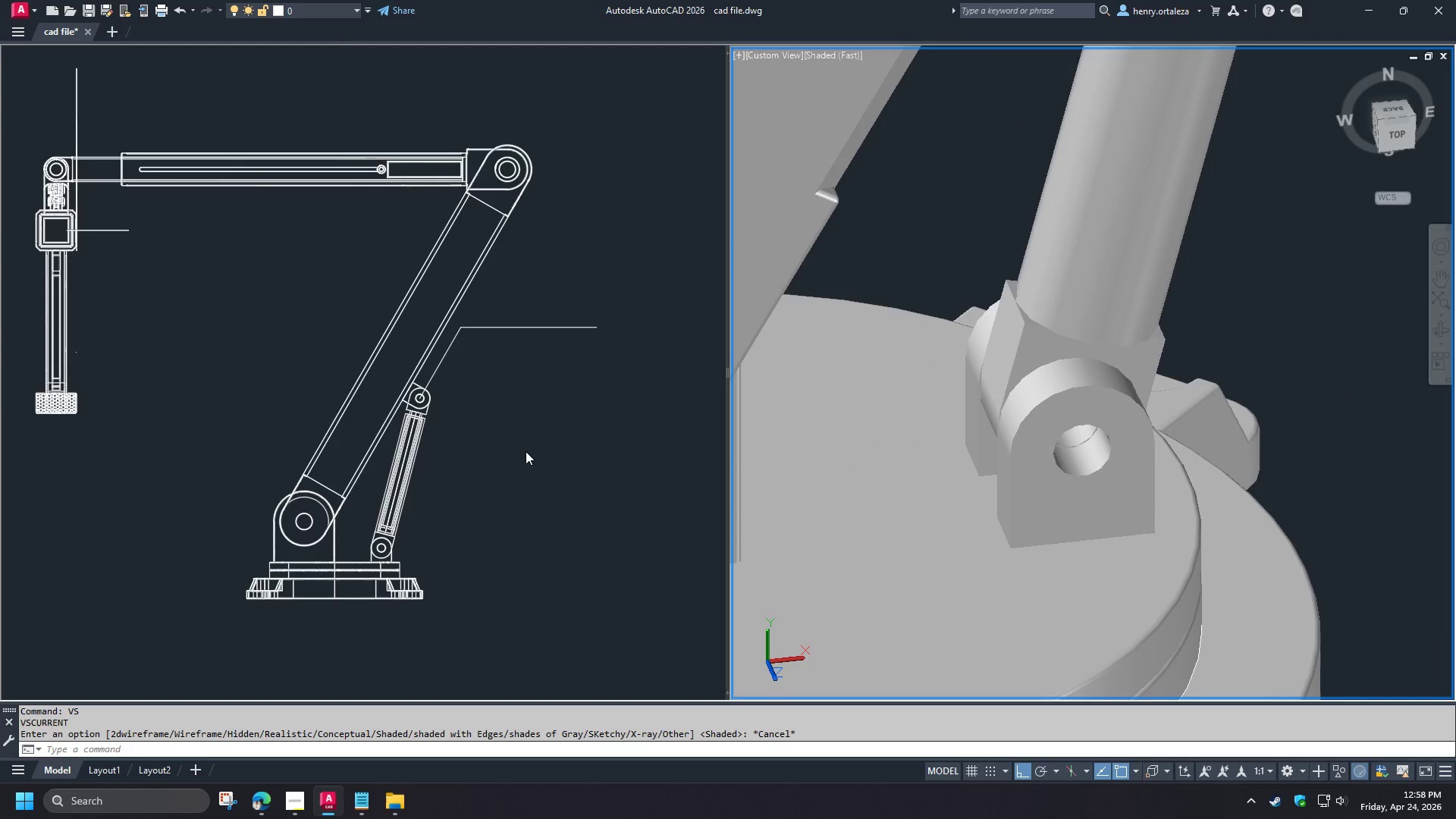 
scroll: coordinate [368, 403], scroll_direction: up, amount: 1.0
 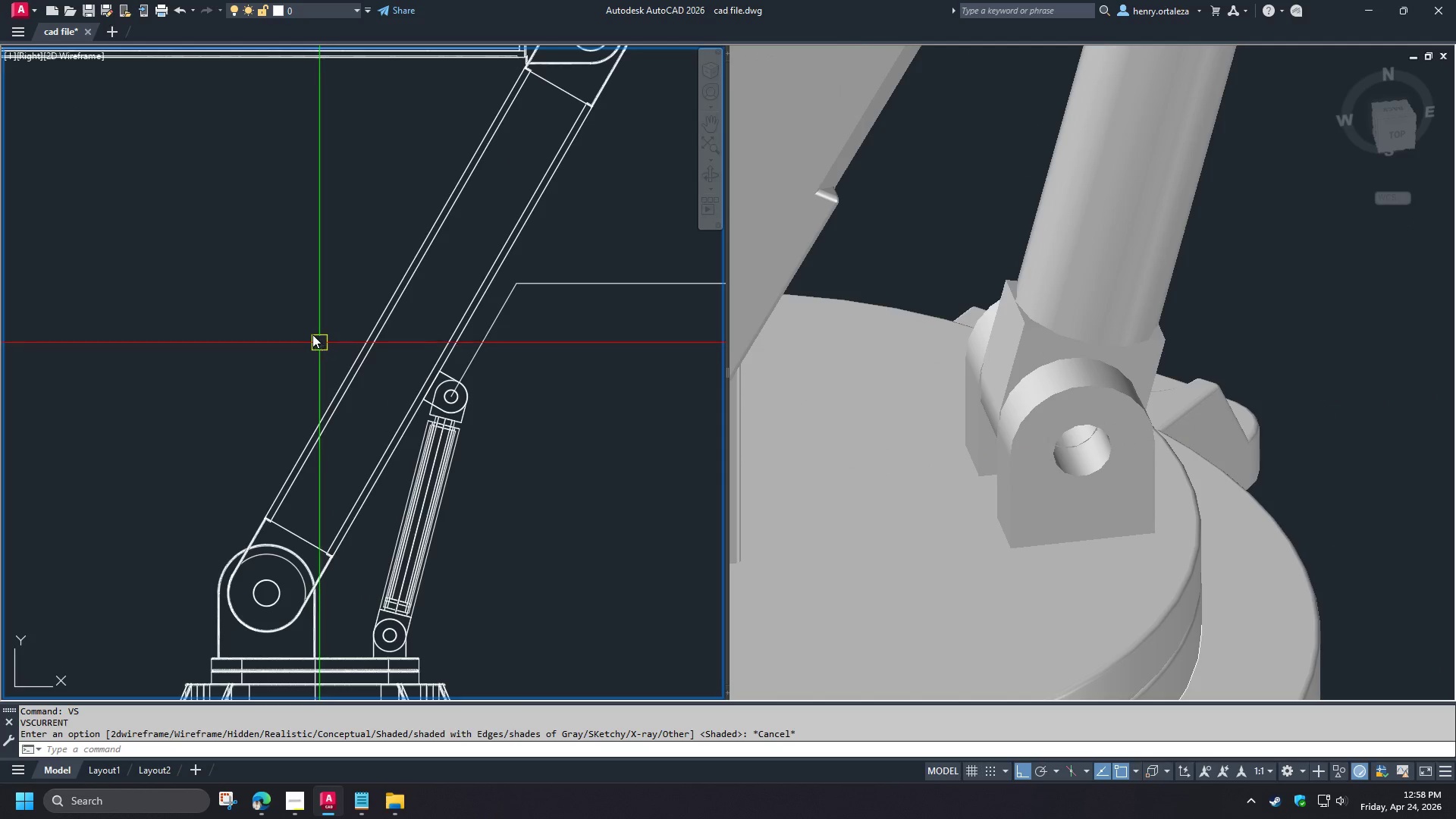 
left_click_drag(start_coordinate=[305, 329], to_coordinate=[310, 334])
 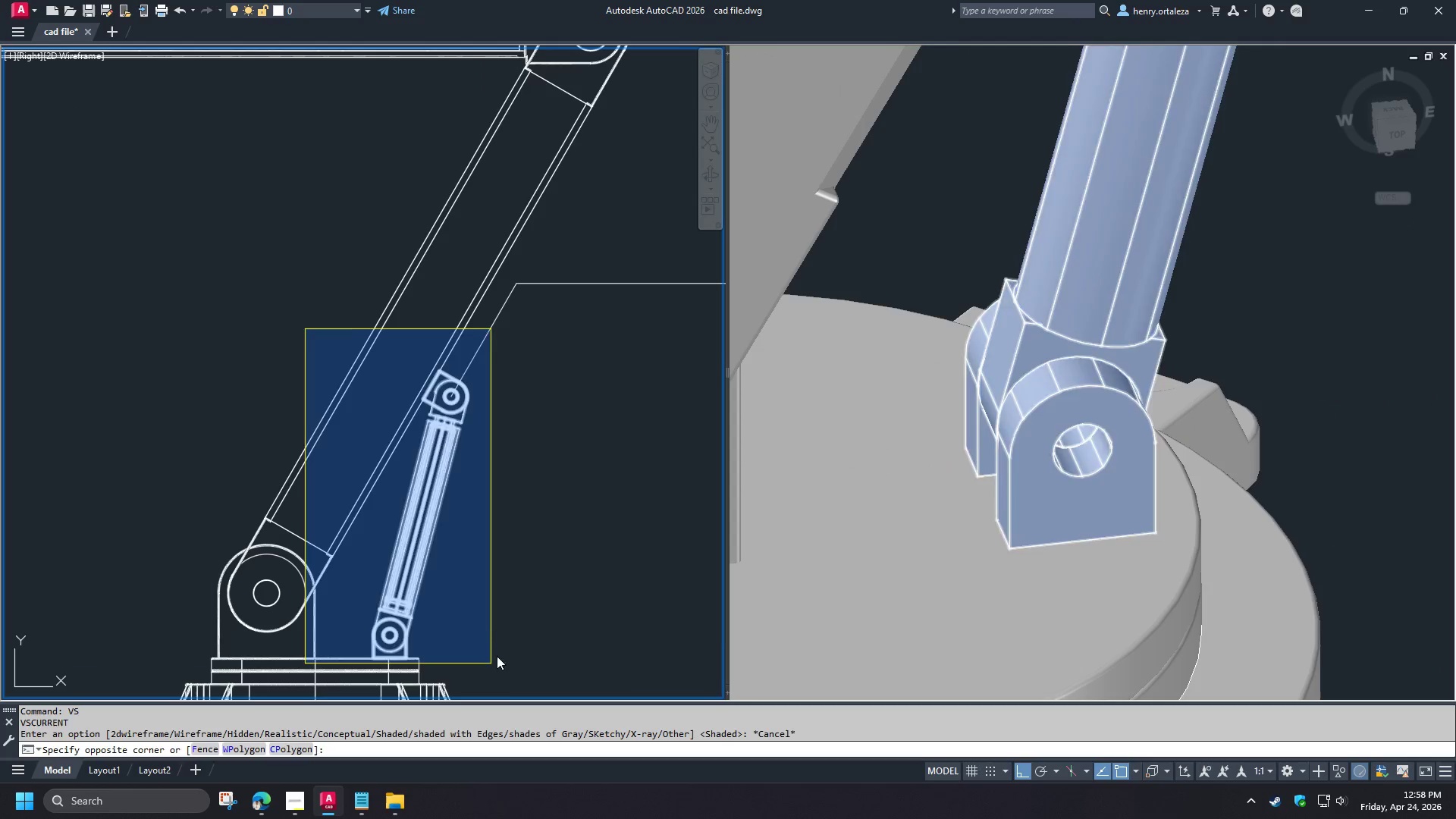 
right_click([478, 482])
 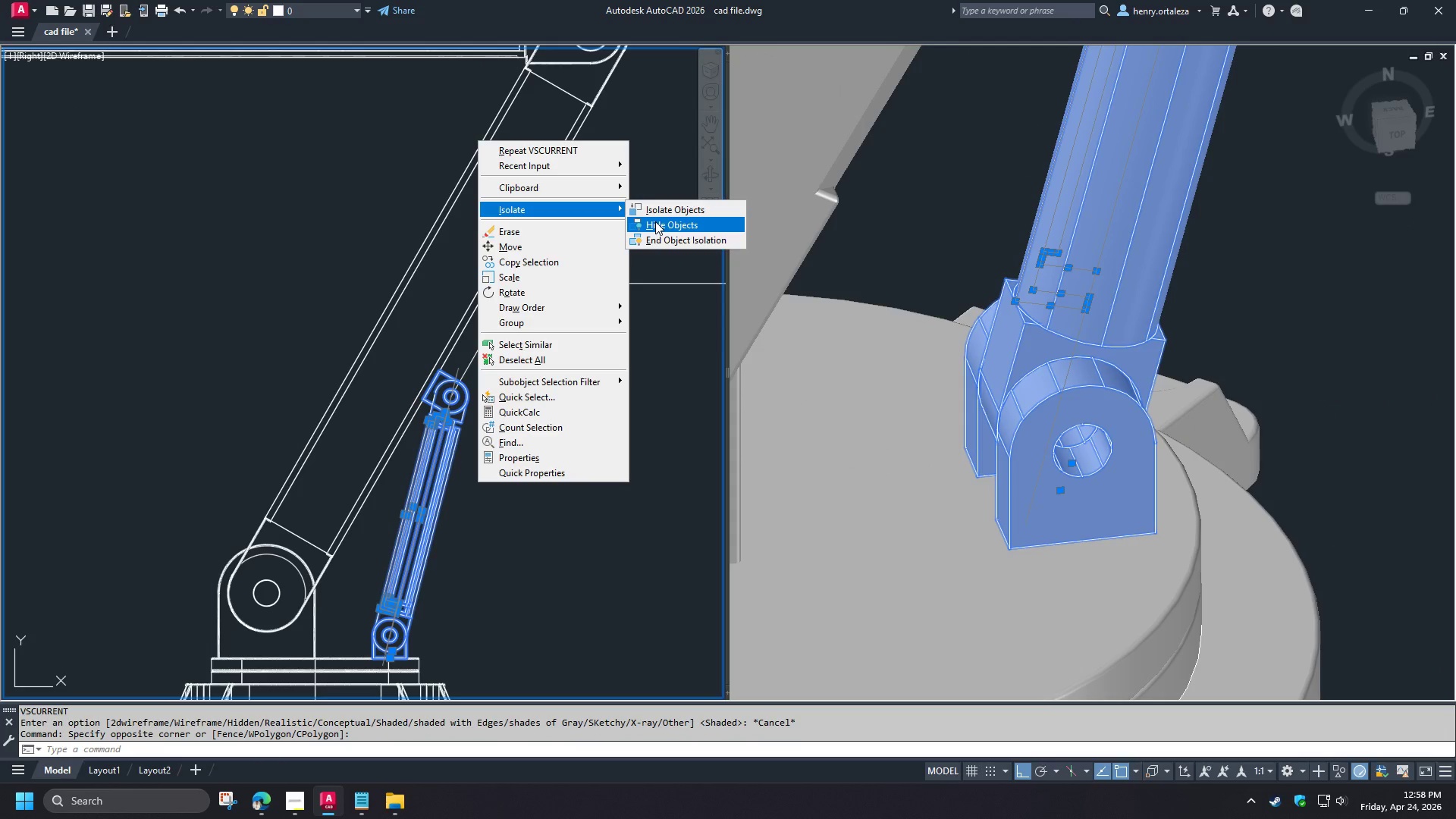 
left_click([657, 212])
 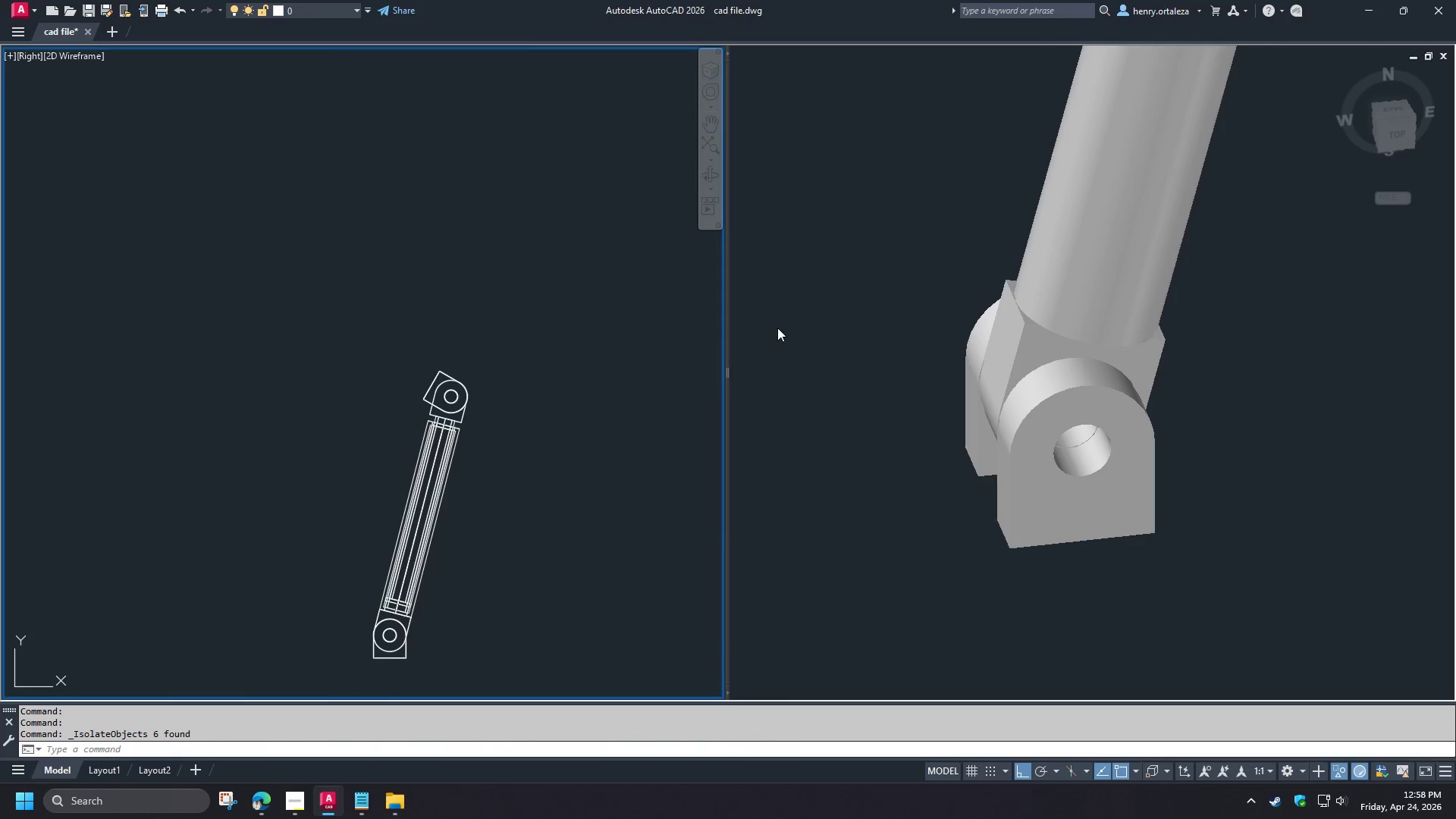 
key(Escape)
 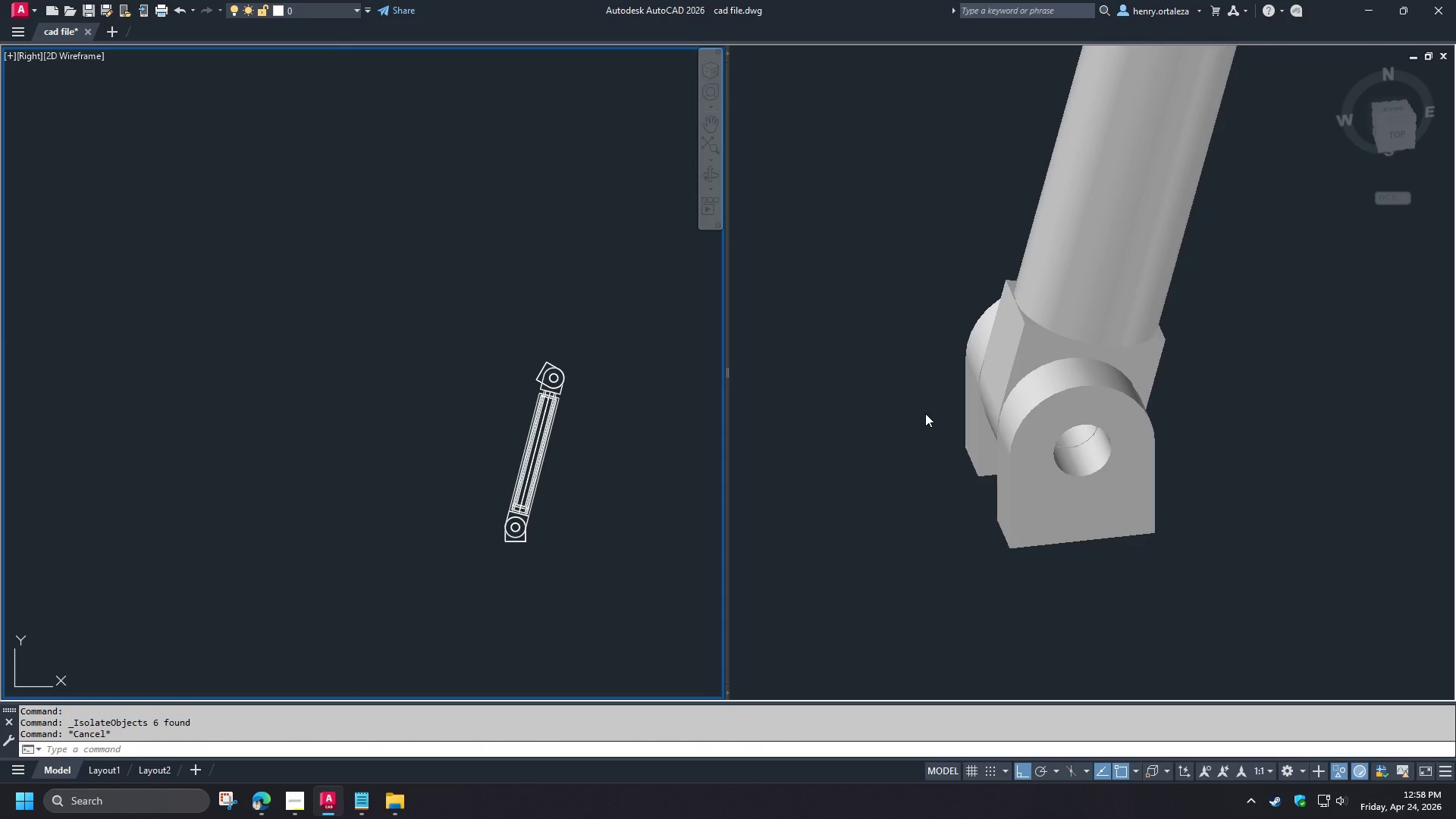 
scroll: coordinate [779, 347], scroll_direction: down, amount: 1.0
 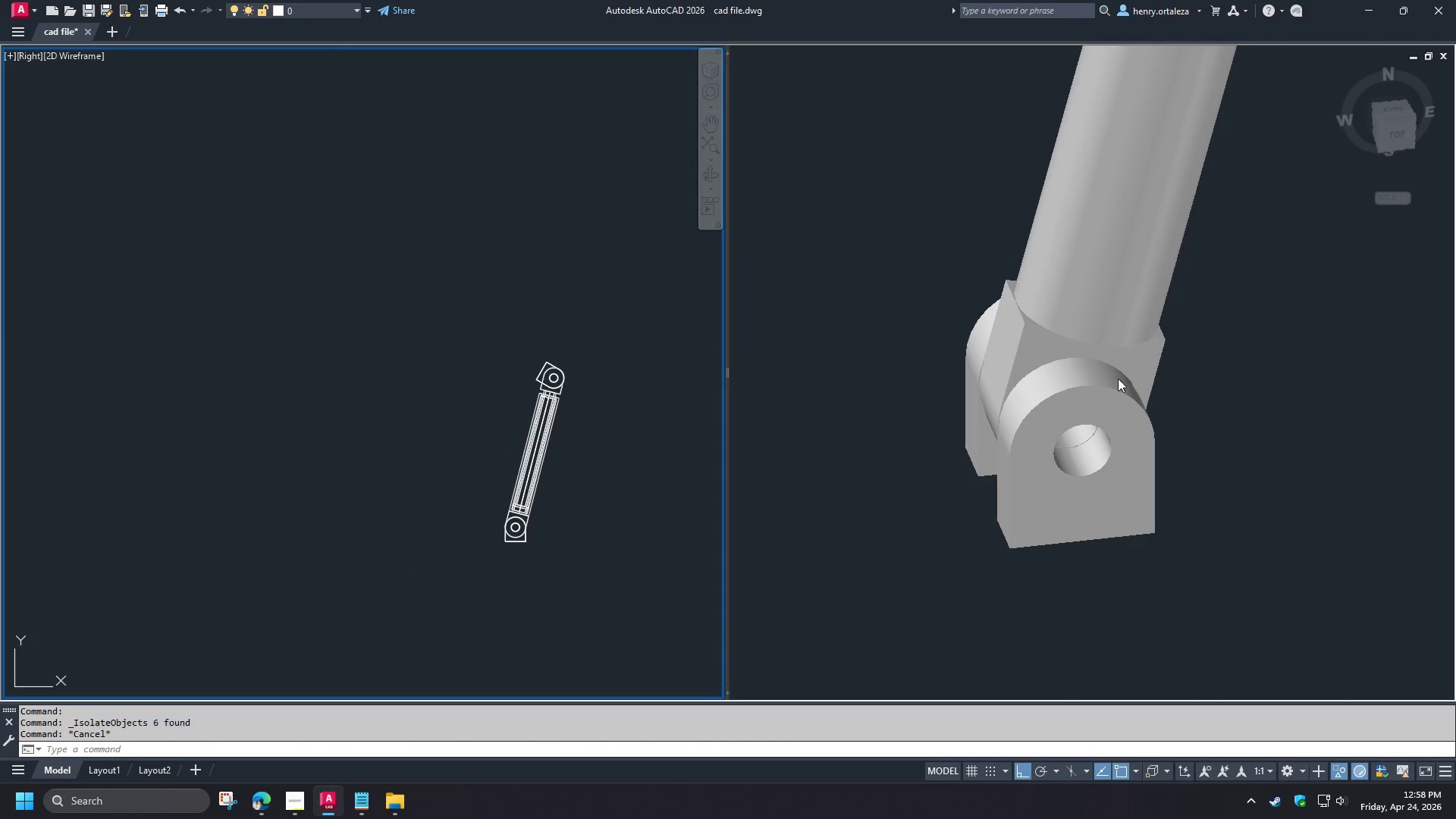 
left_click([919, 409])
 